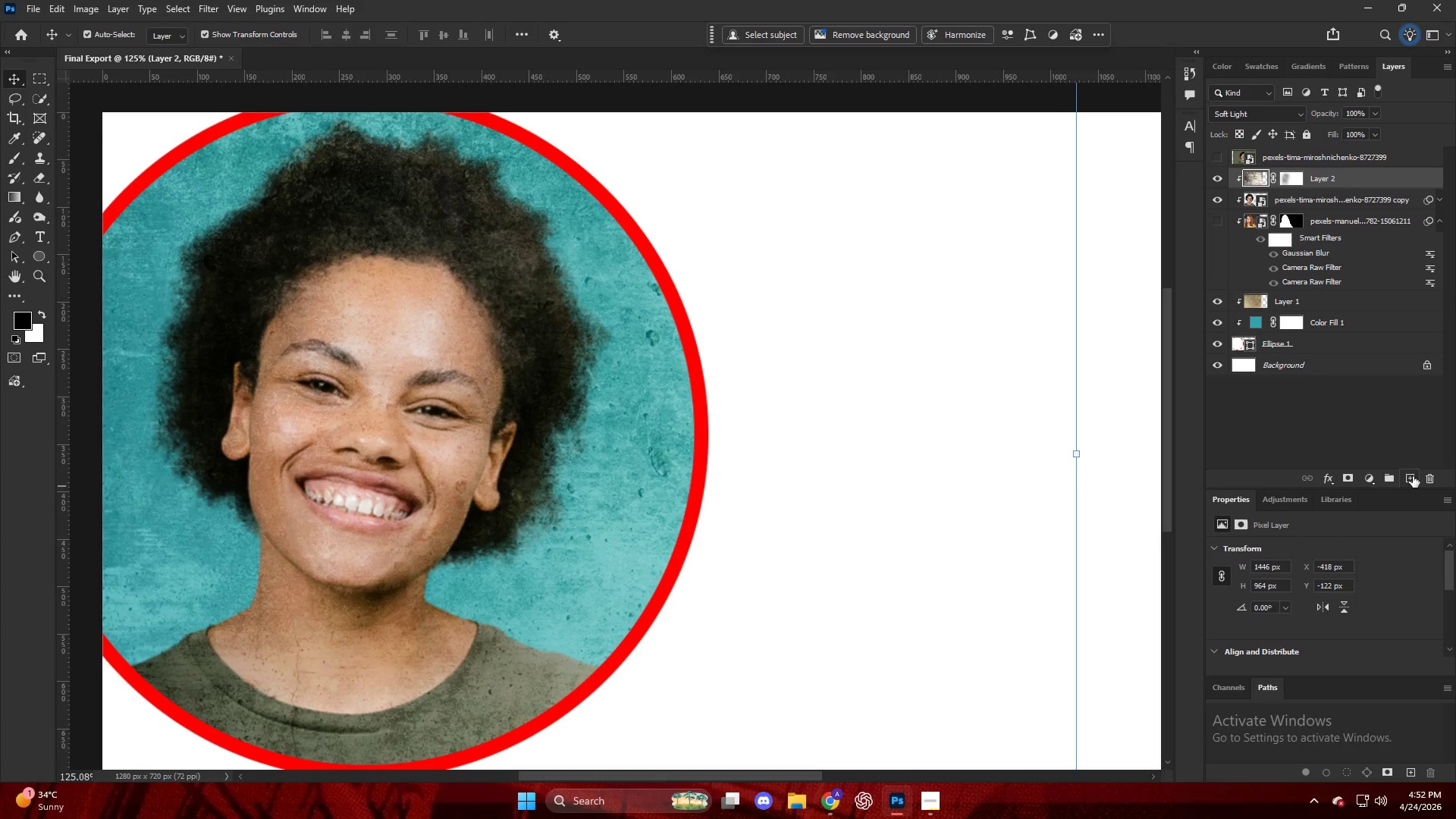 
left_click_drag(start_coordinate=[1294, 171], to_coordinate=[1310, 327])
 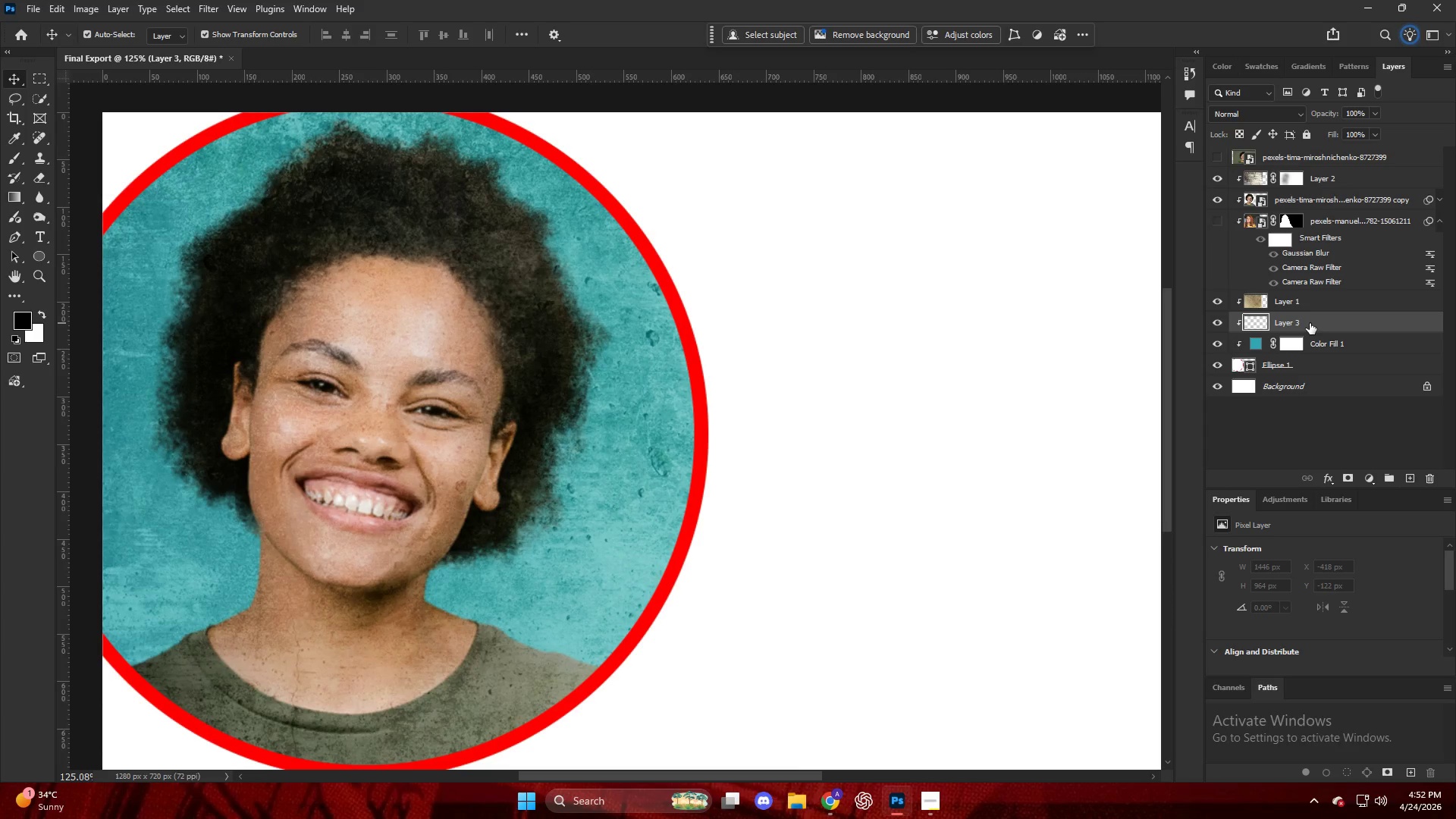 
left_click([1310, 323])
 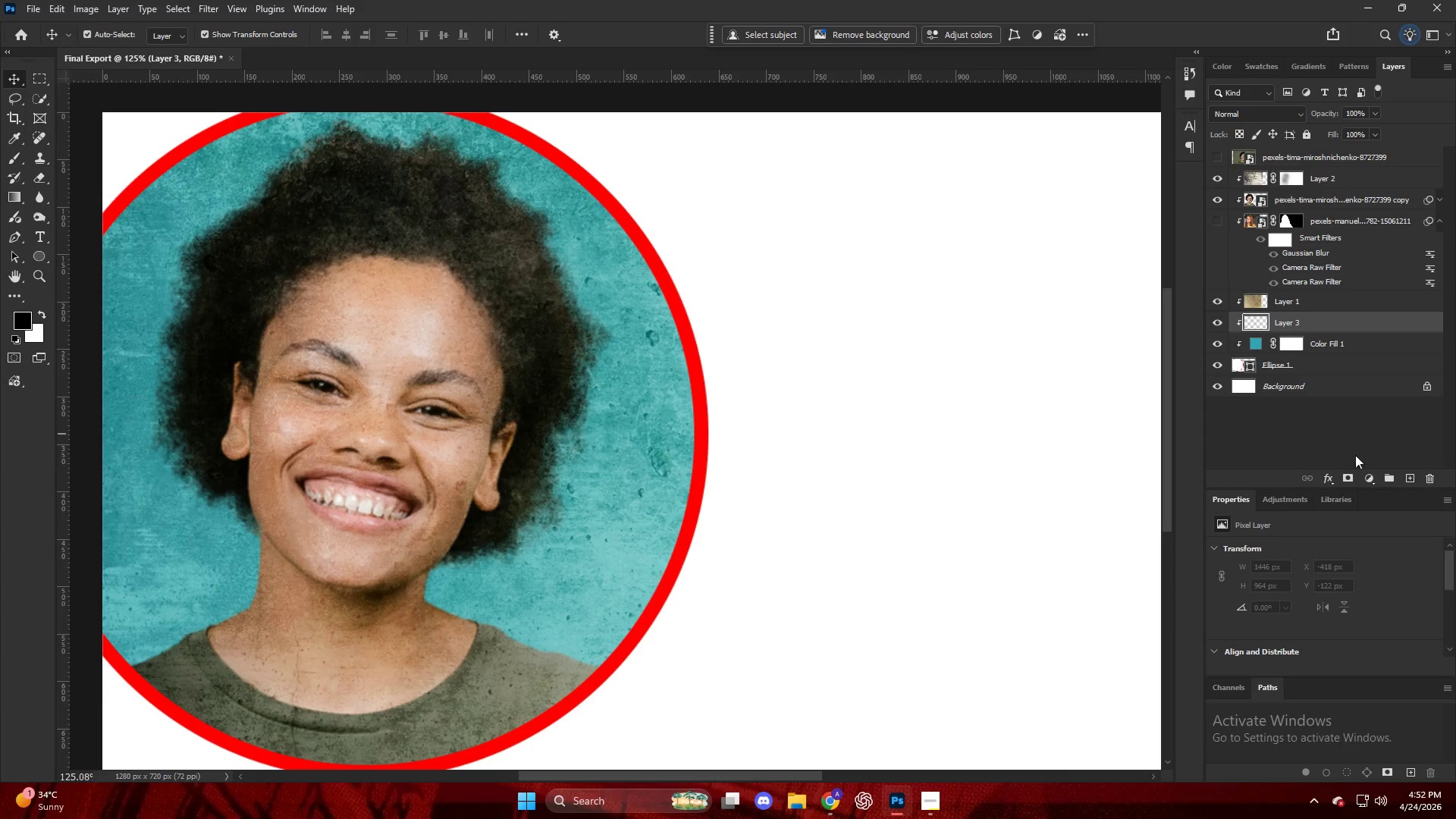 
key(Control+ControlLeft)
 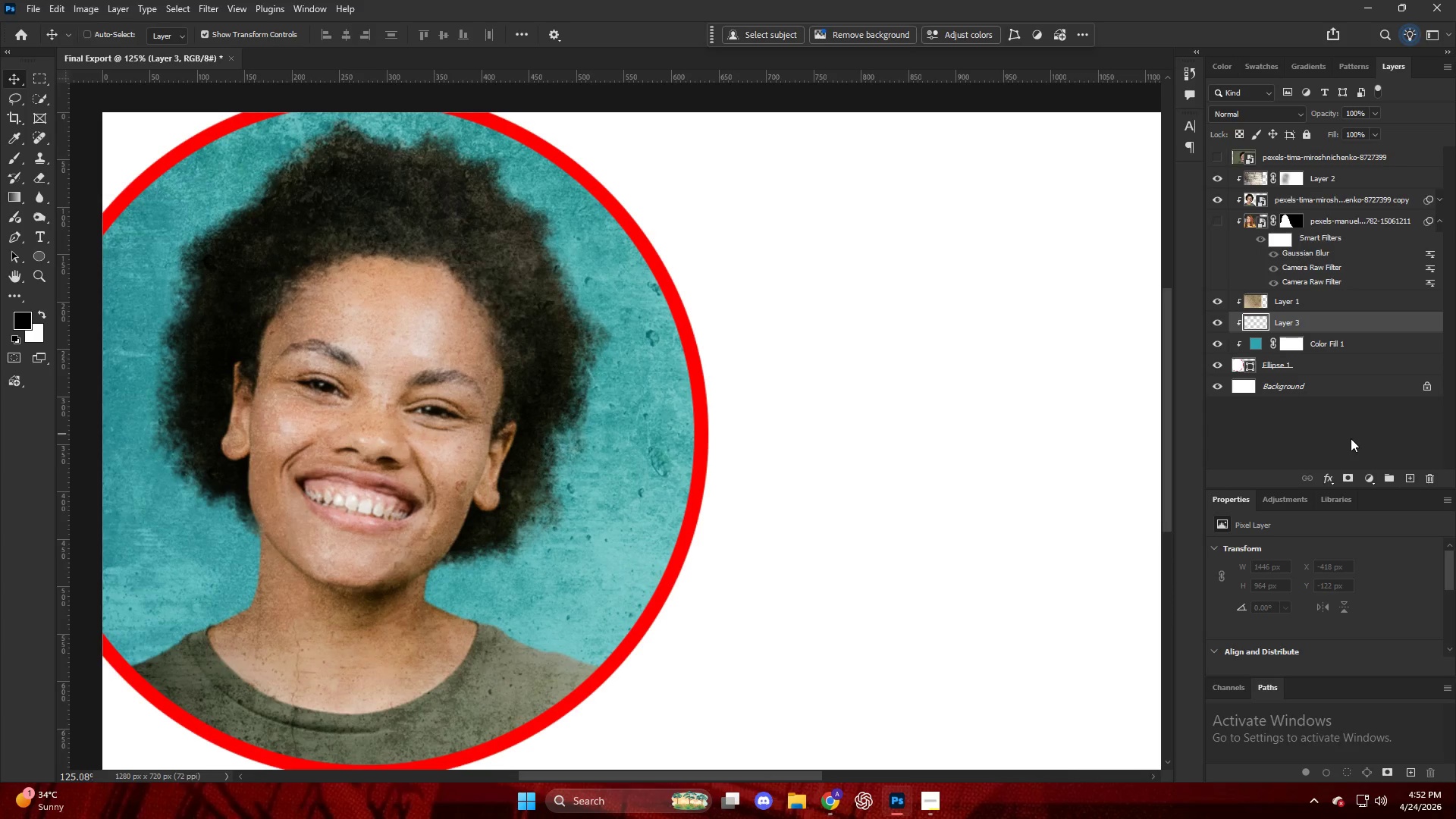 
key(Control+Z)
 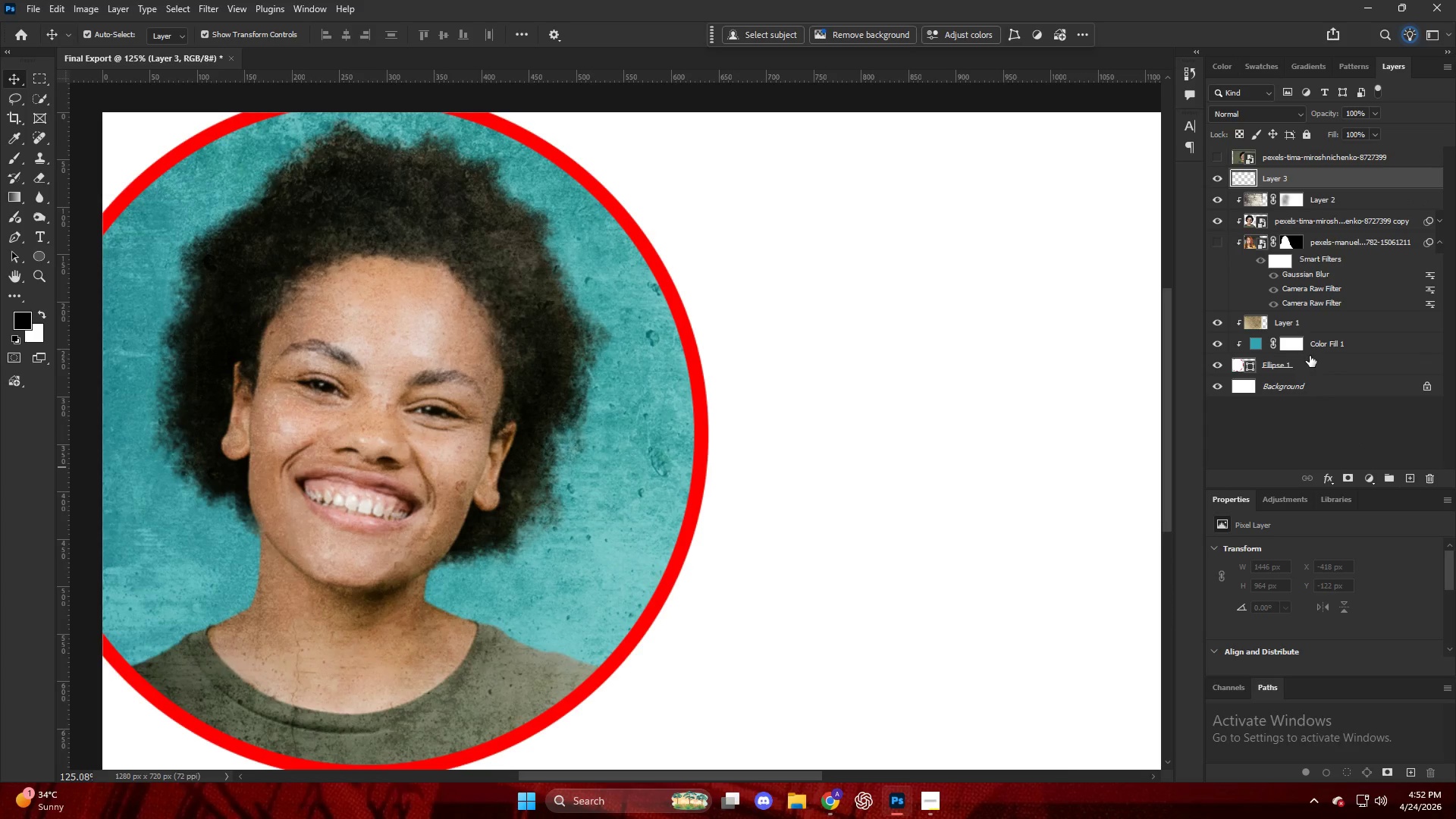 
left_click([1312, 344])
 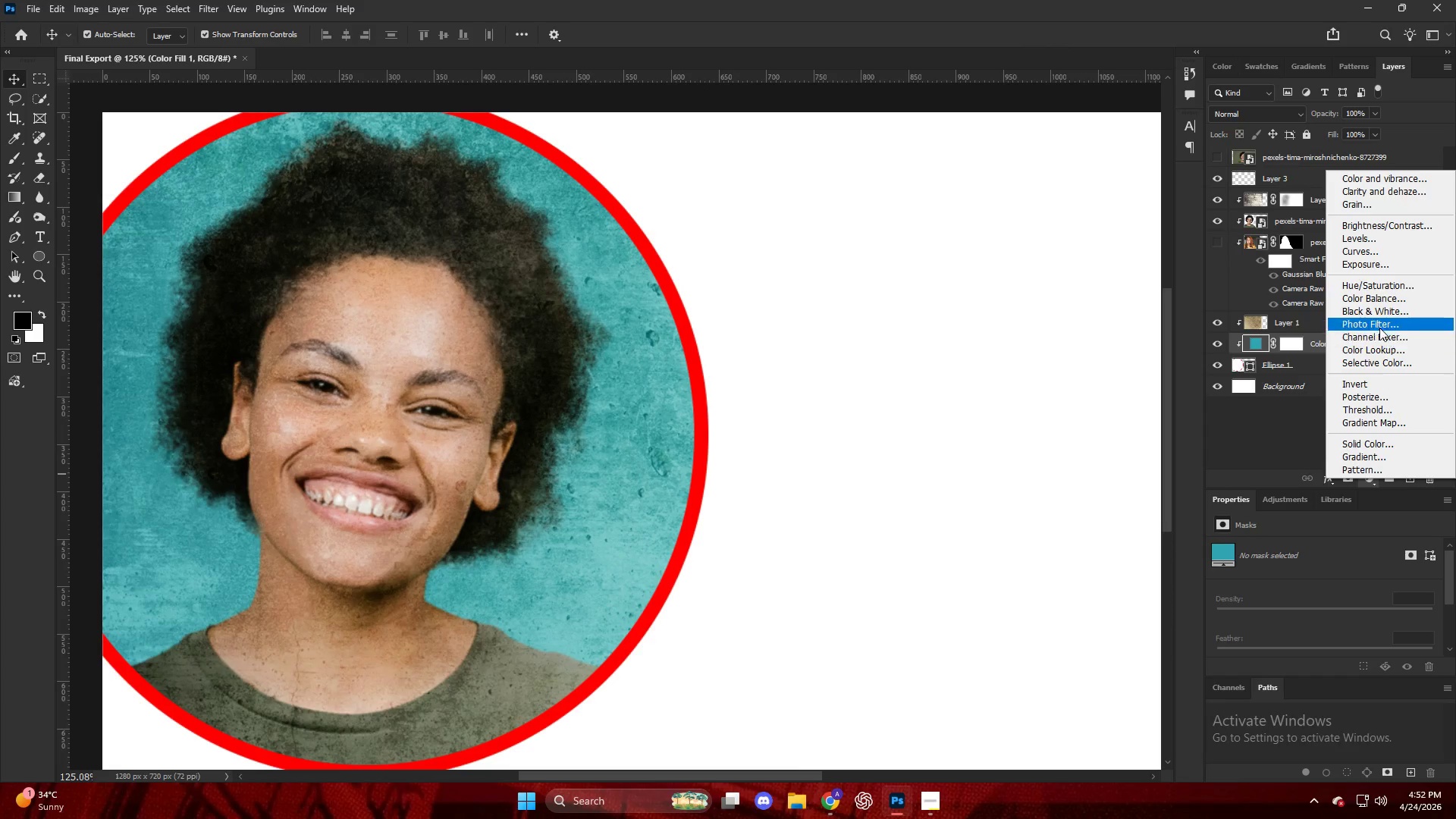 
left_click([1373, 256])
 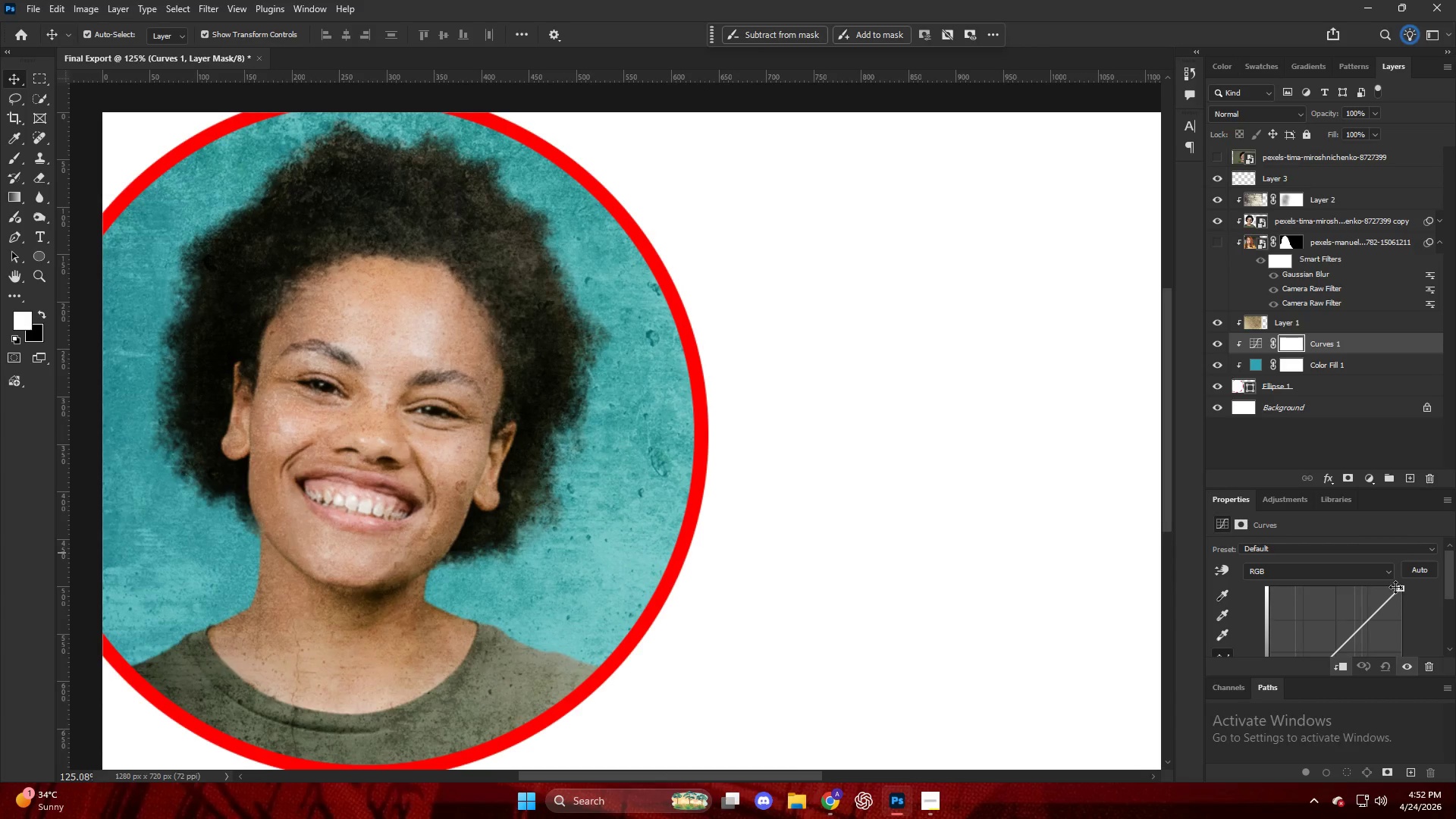 
left_click_drag(start_coordinate=[1401, 587], to_coordinate=[1426, 645])
 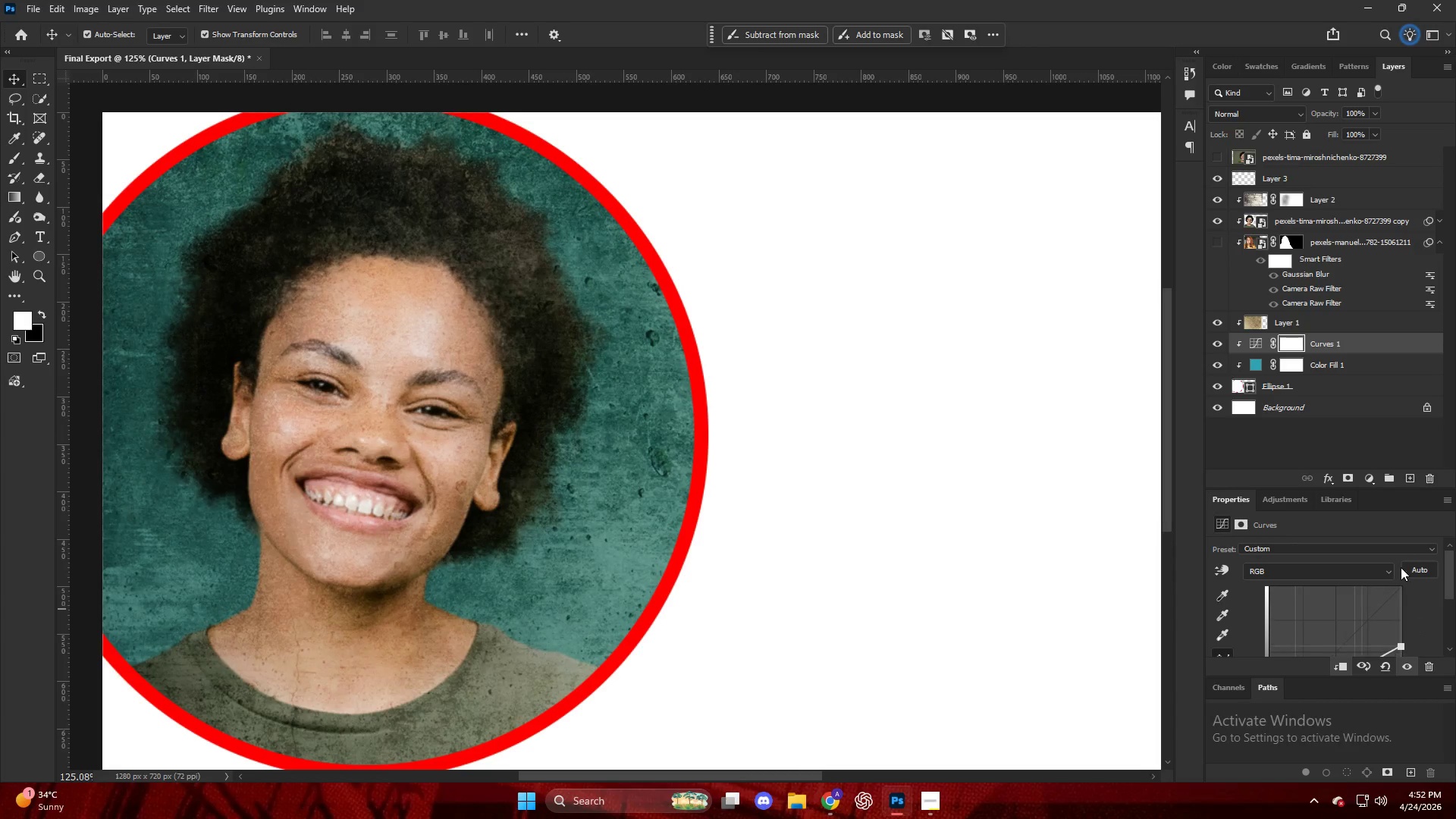 
key(Control+ControlLeft)
 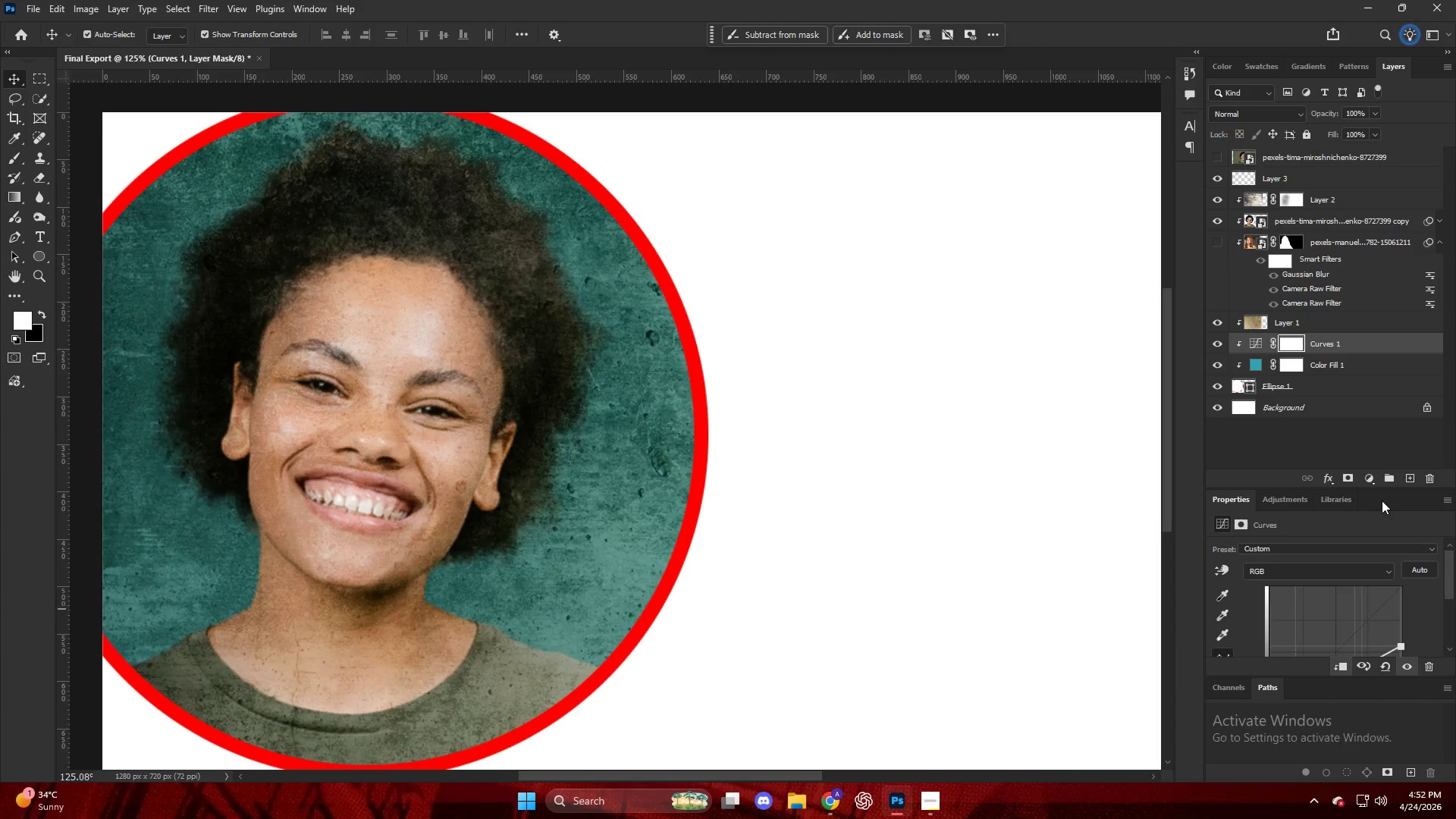 
key(Control+Z)
 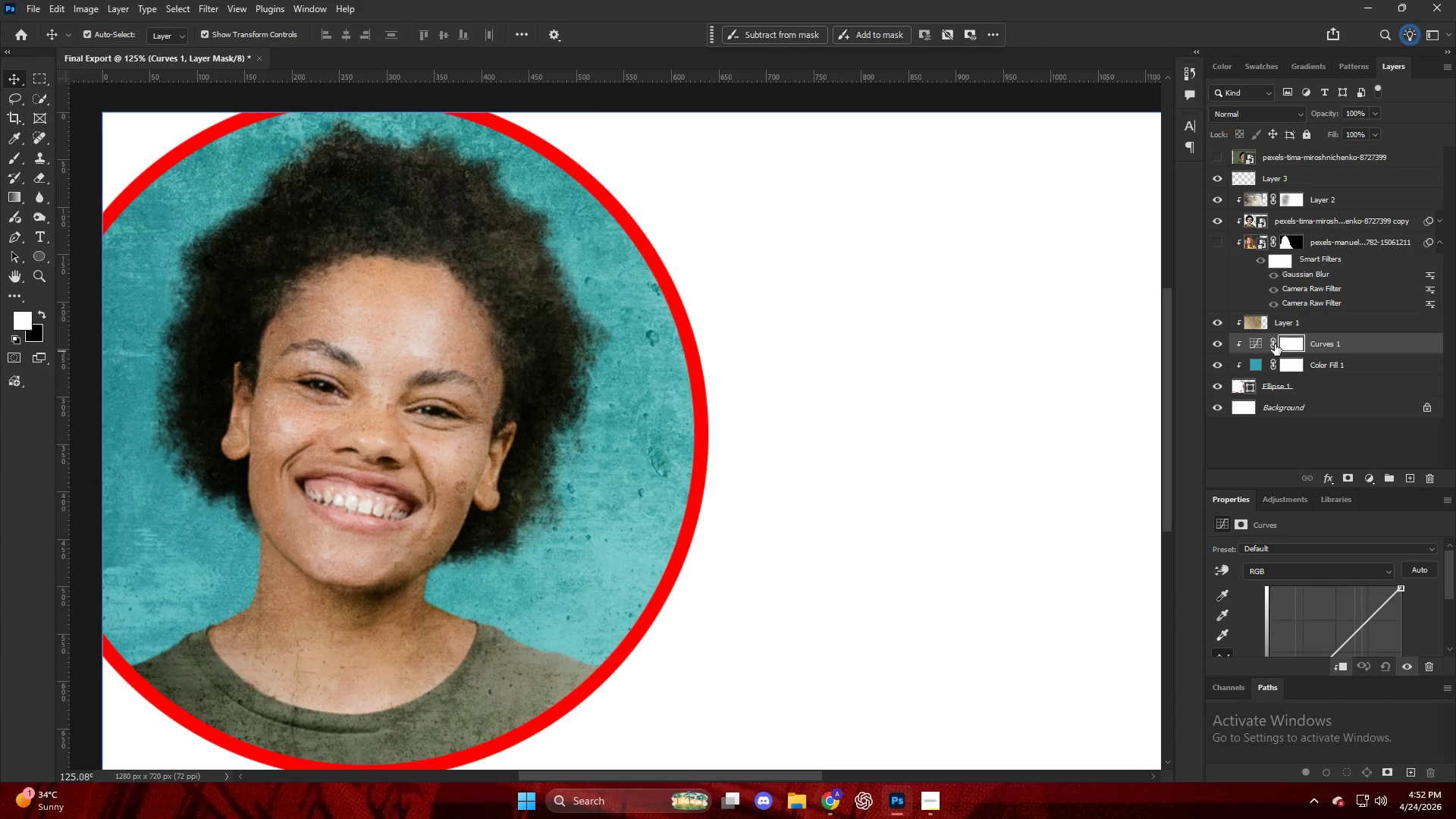 
left_click([1254, 341])
 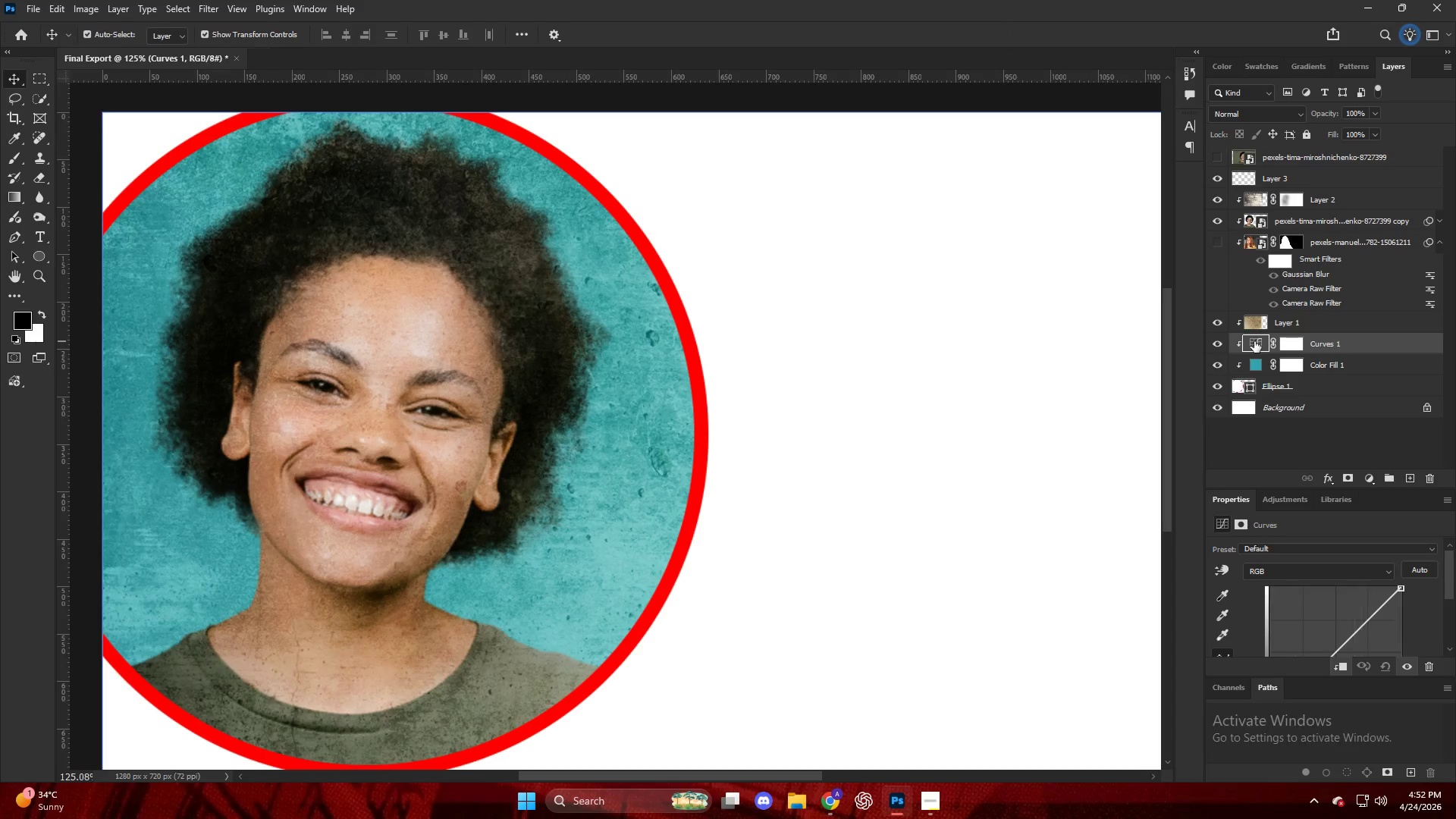 
key(Backspace)
 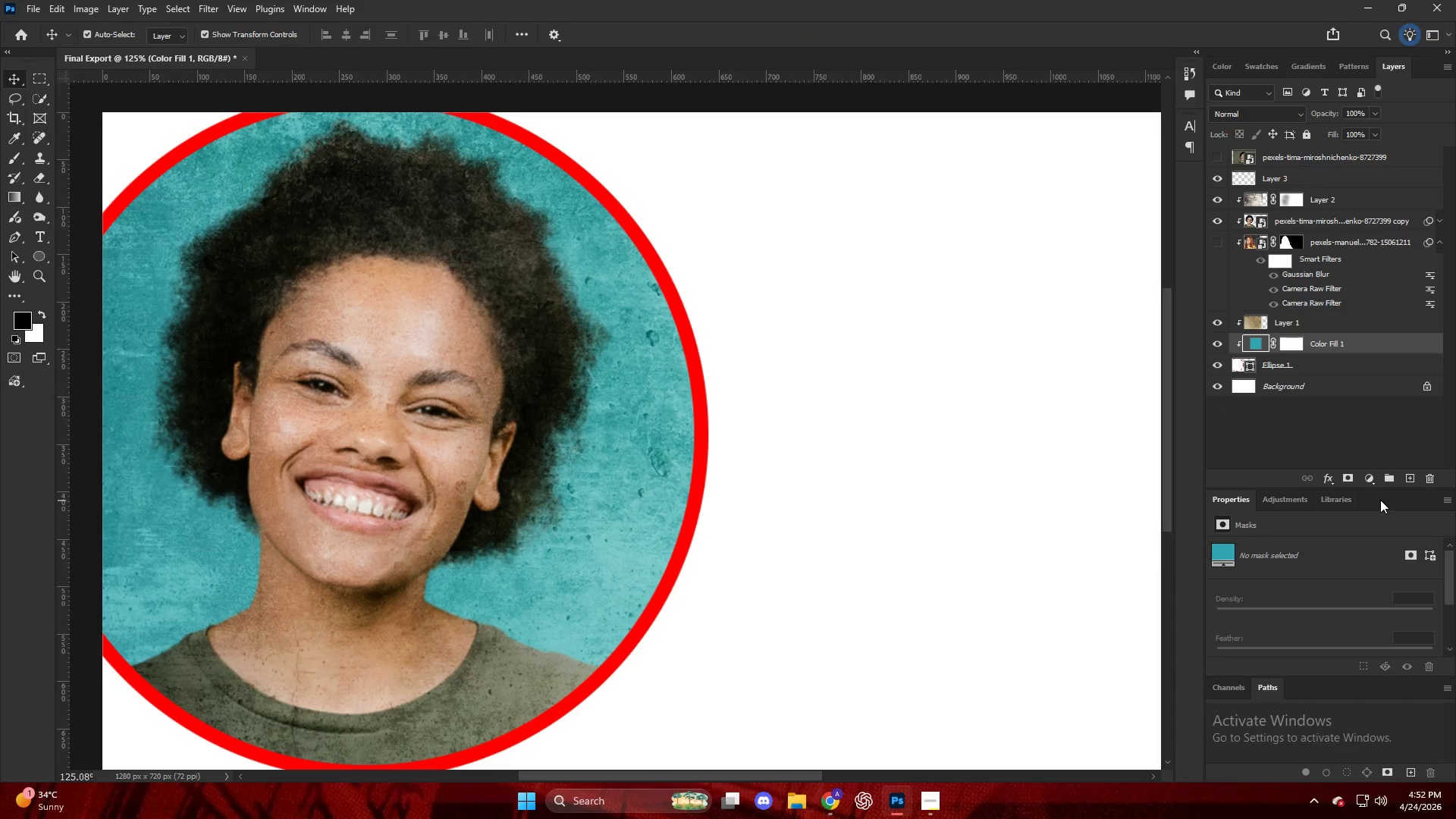 
left_click([1364, 475])
 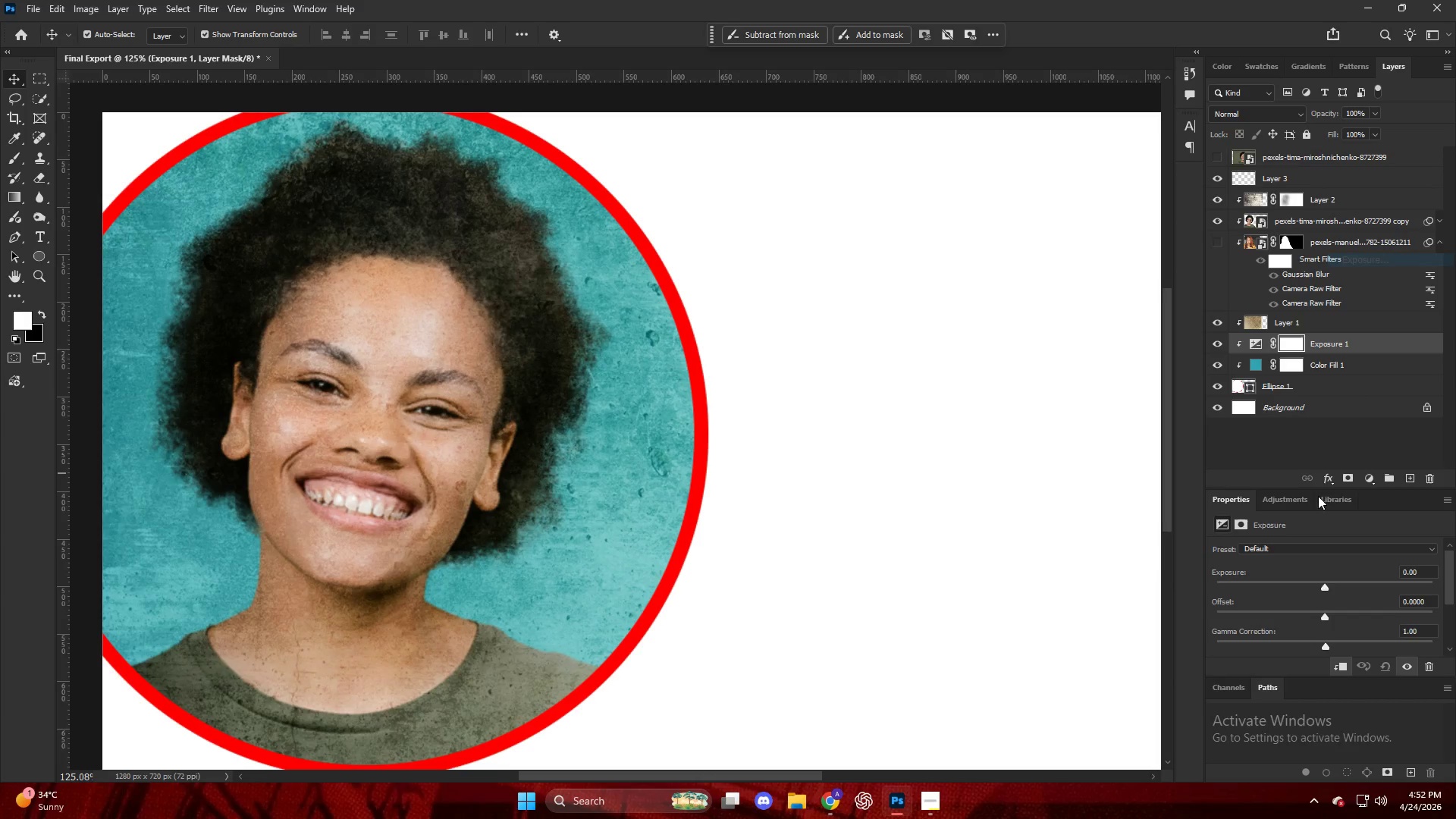 
left_click_drag(start_coordinate=[1326, 589], to_coordinate=[1248, 577])
 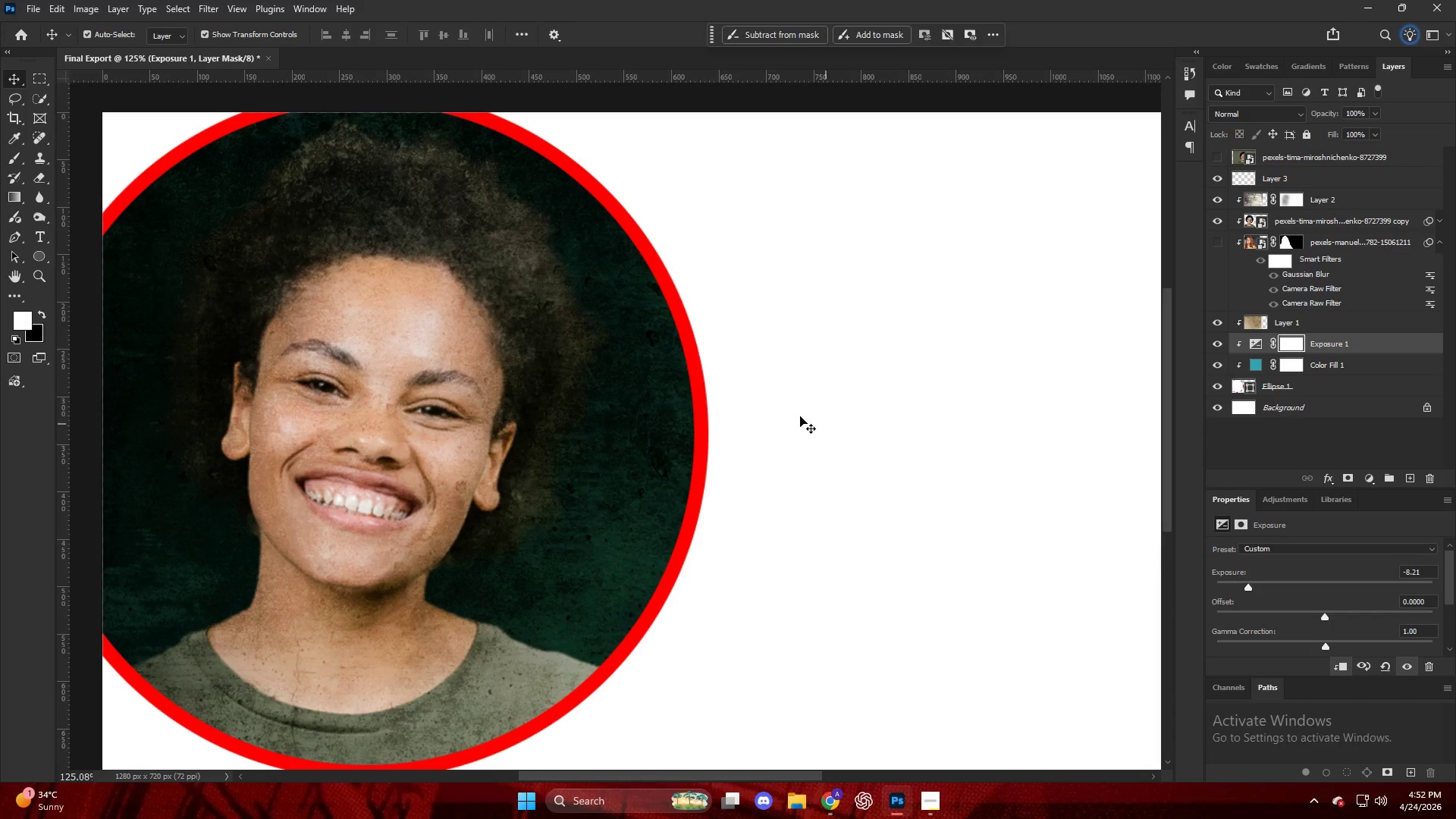 
key(Alt+AltLeft)
 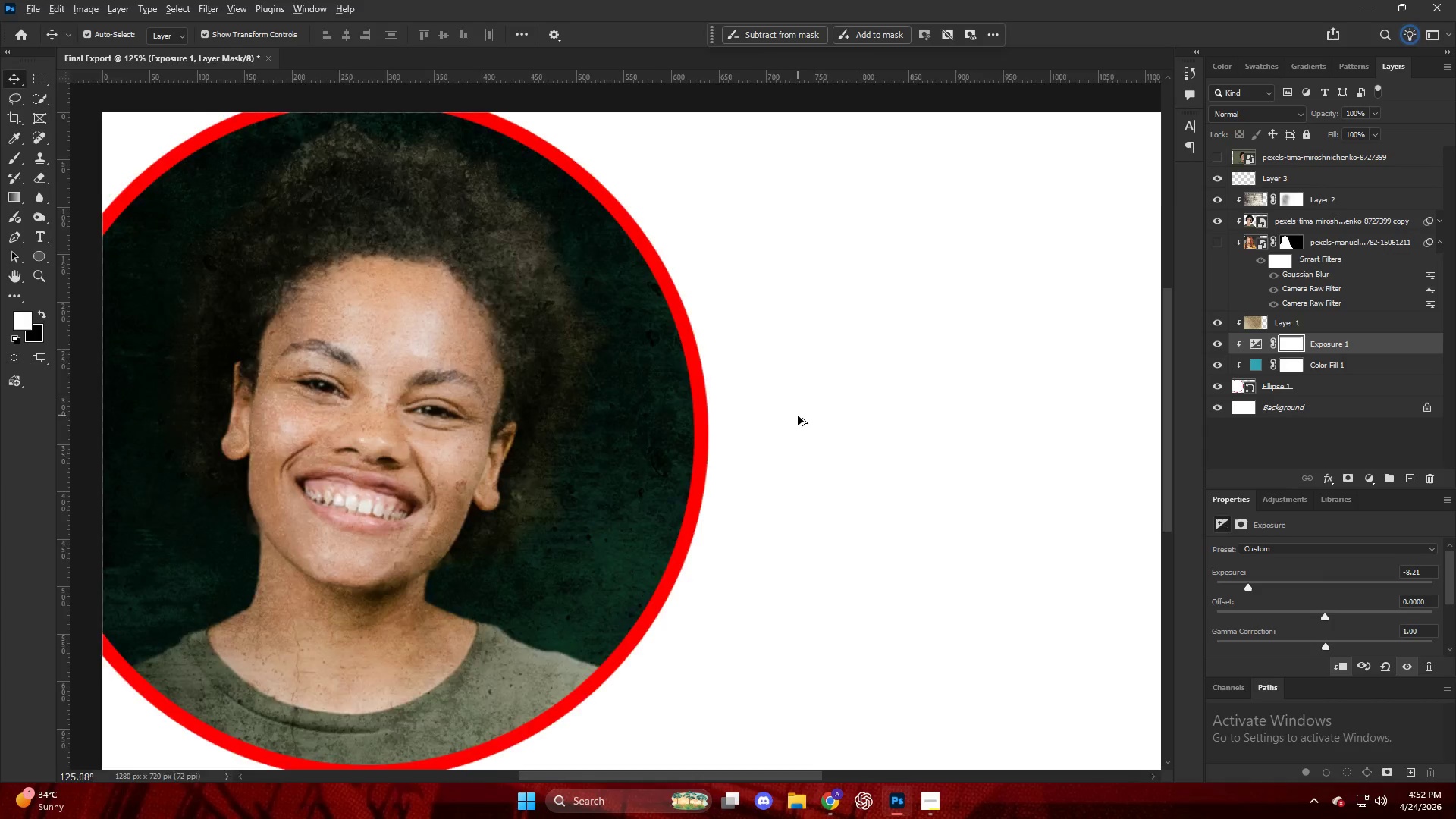 
key(Control+ControlLeft)
 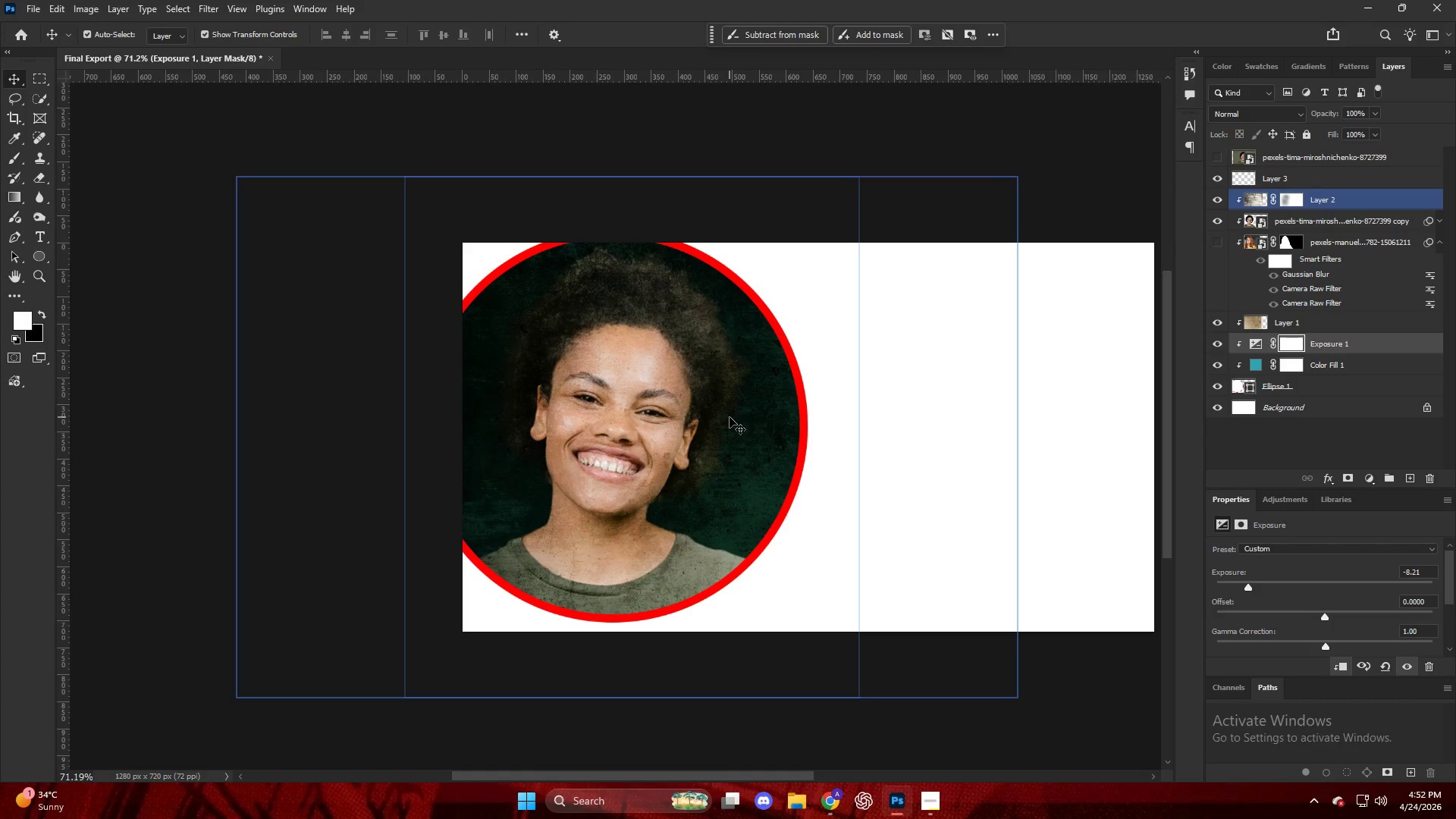 
scroll: coordinate [757, 416], scroll_direction: down, amount: 1.0
 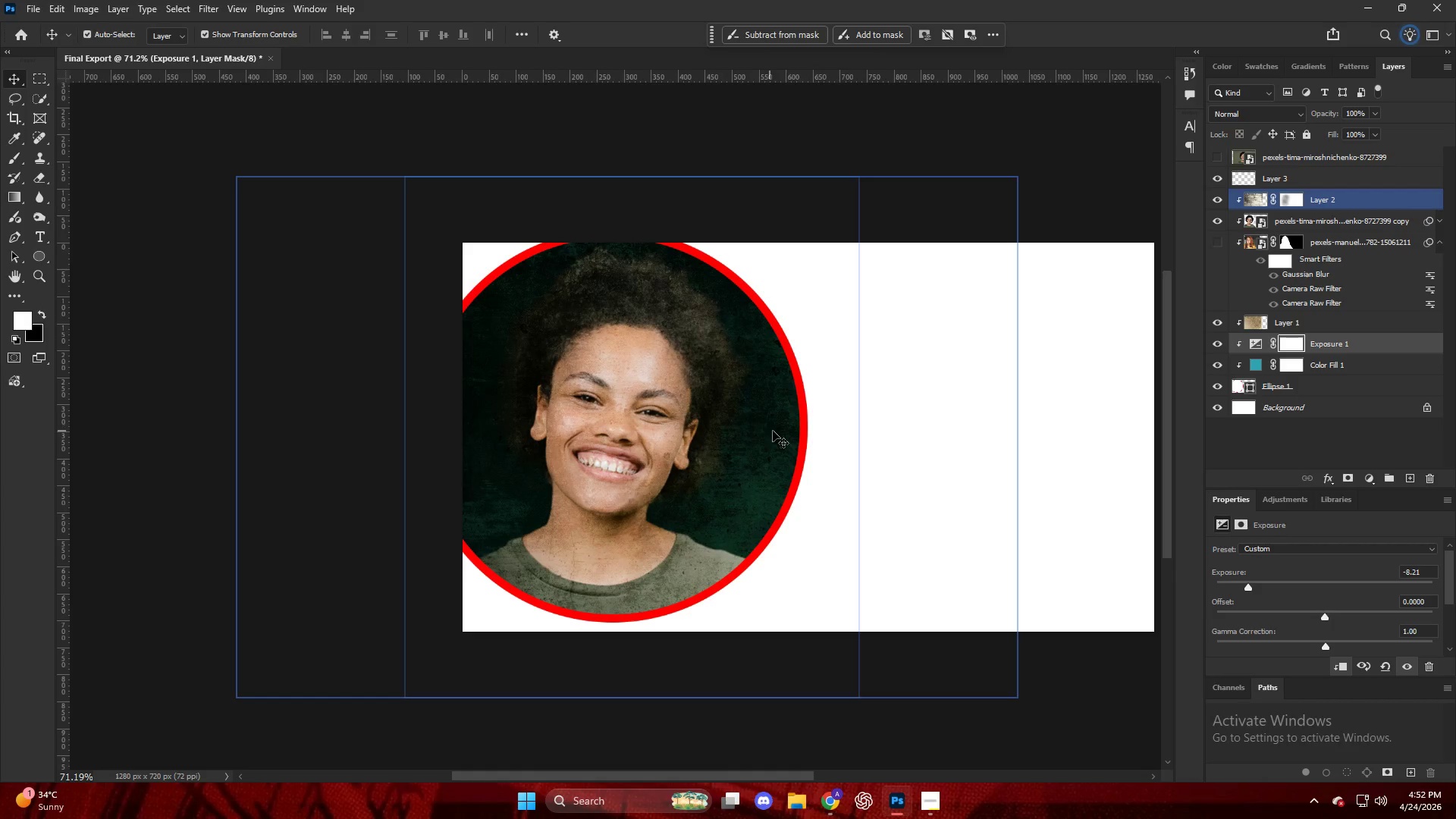 
key(Control+I)
 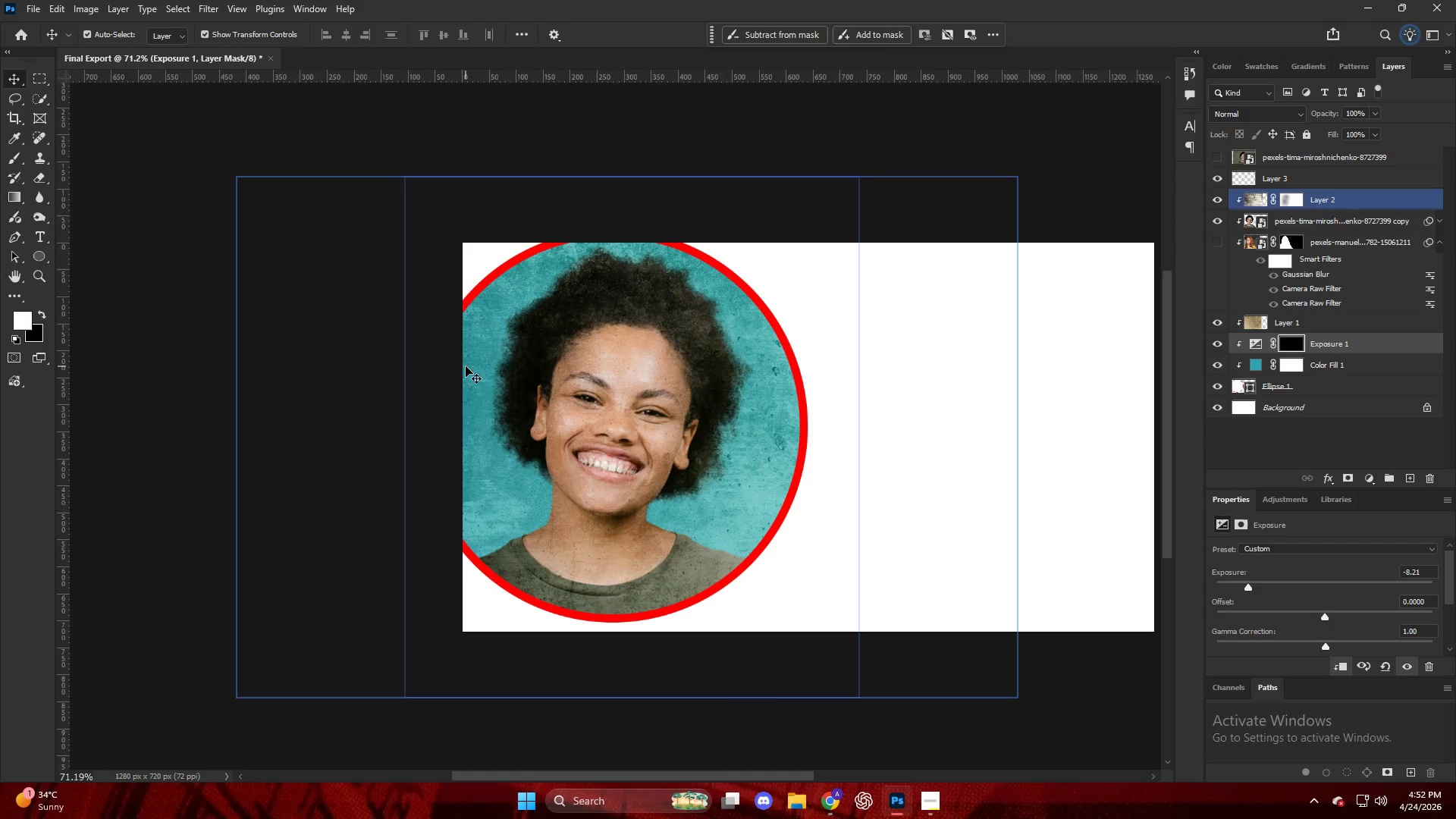 
key(Alt+AltLeft)
 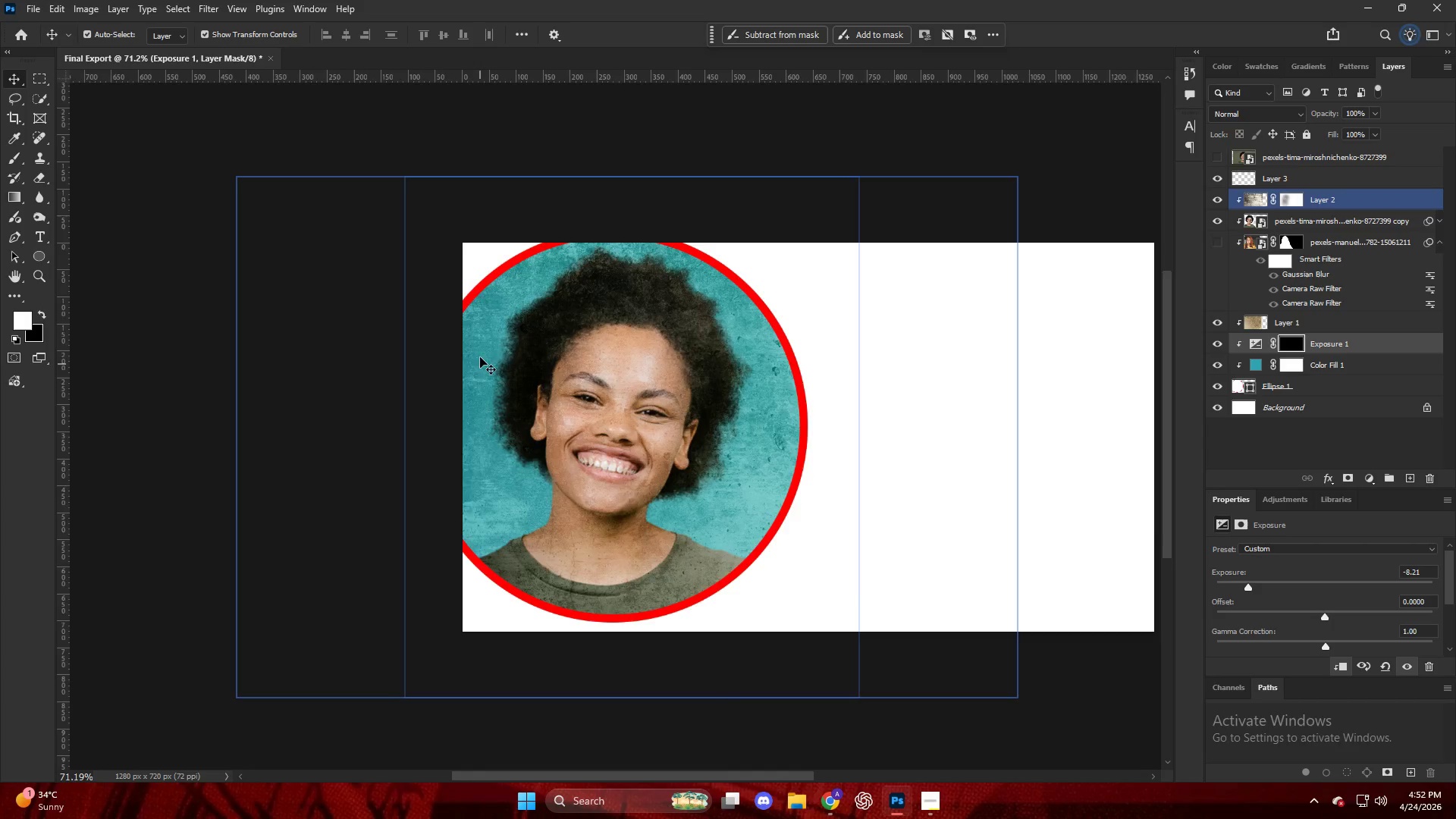 
scroll: coordinate [527, 303], scroll_direction: up, amount: 5.0
 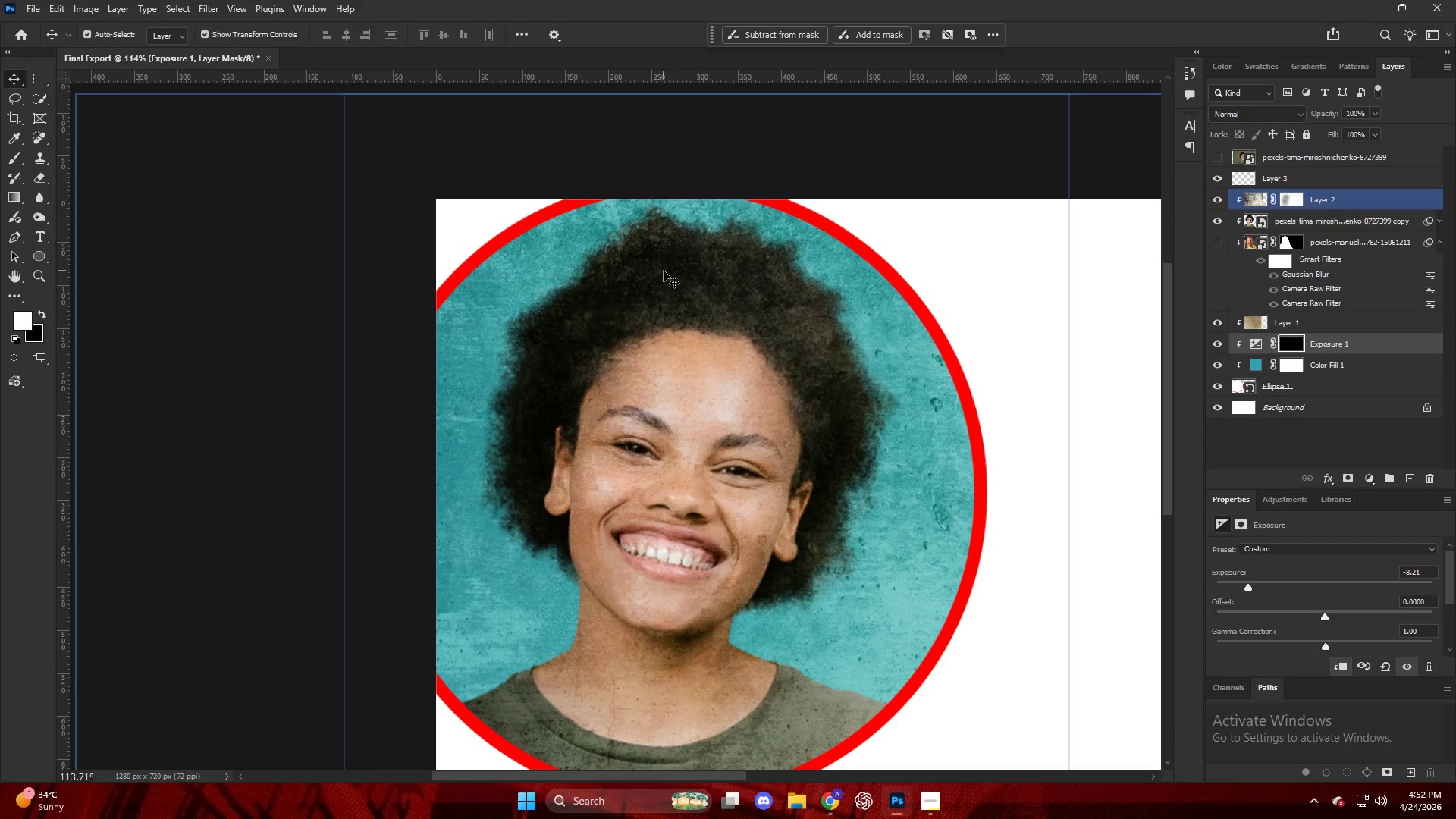 
key(CapsLock)
 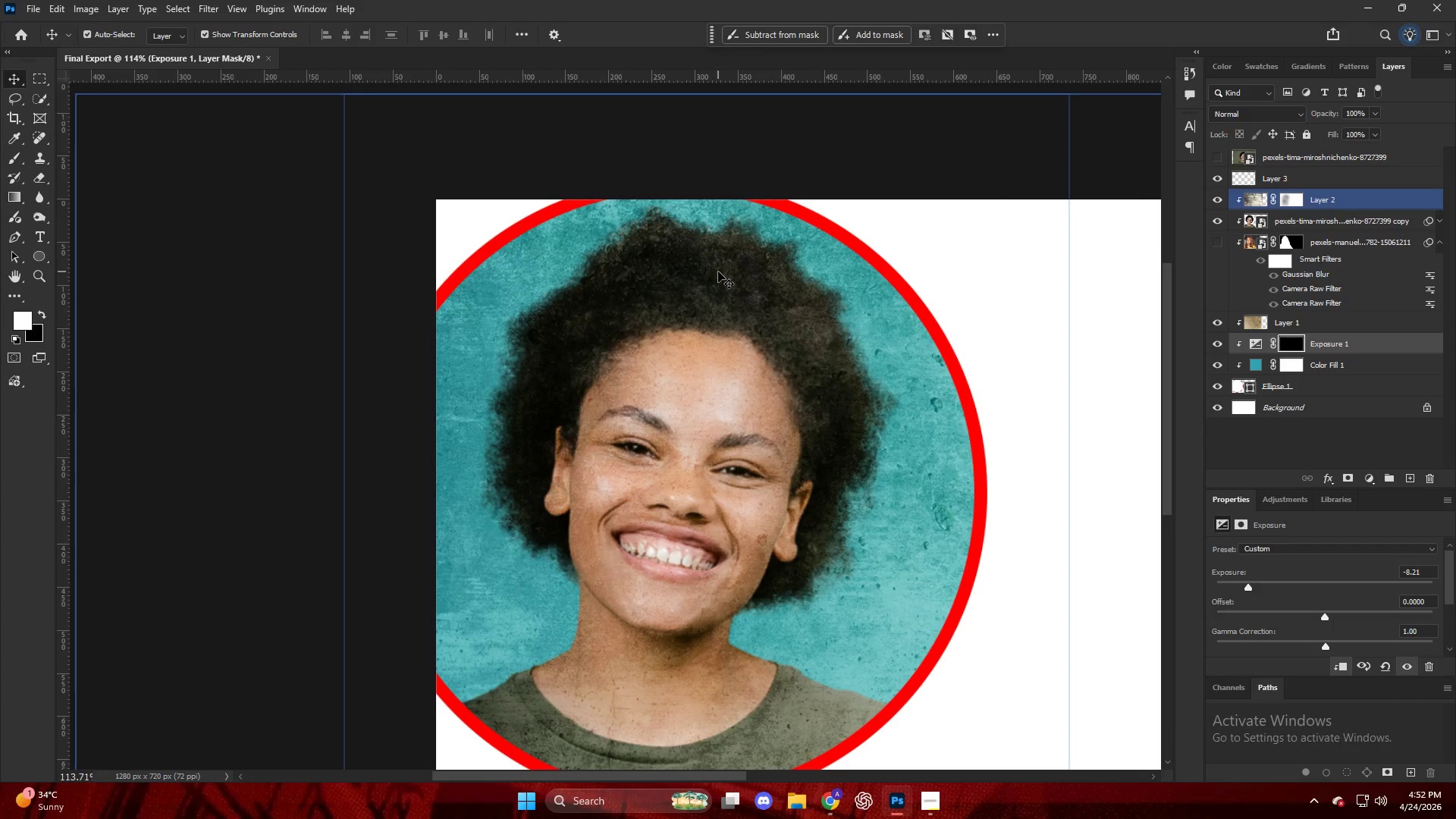 
key(CapsLock)
 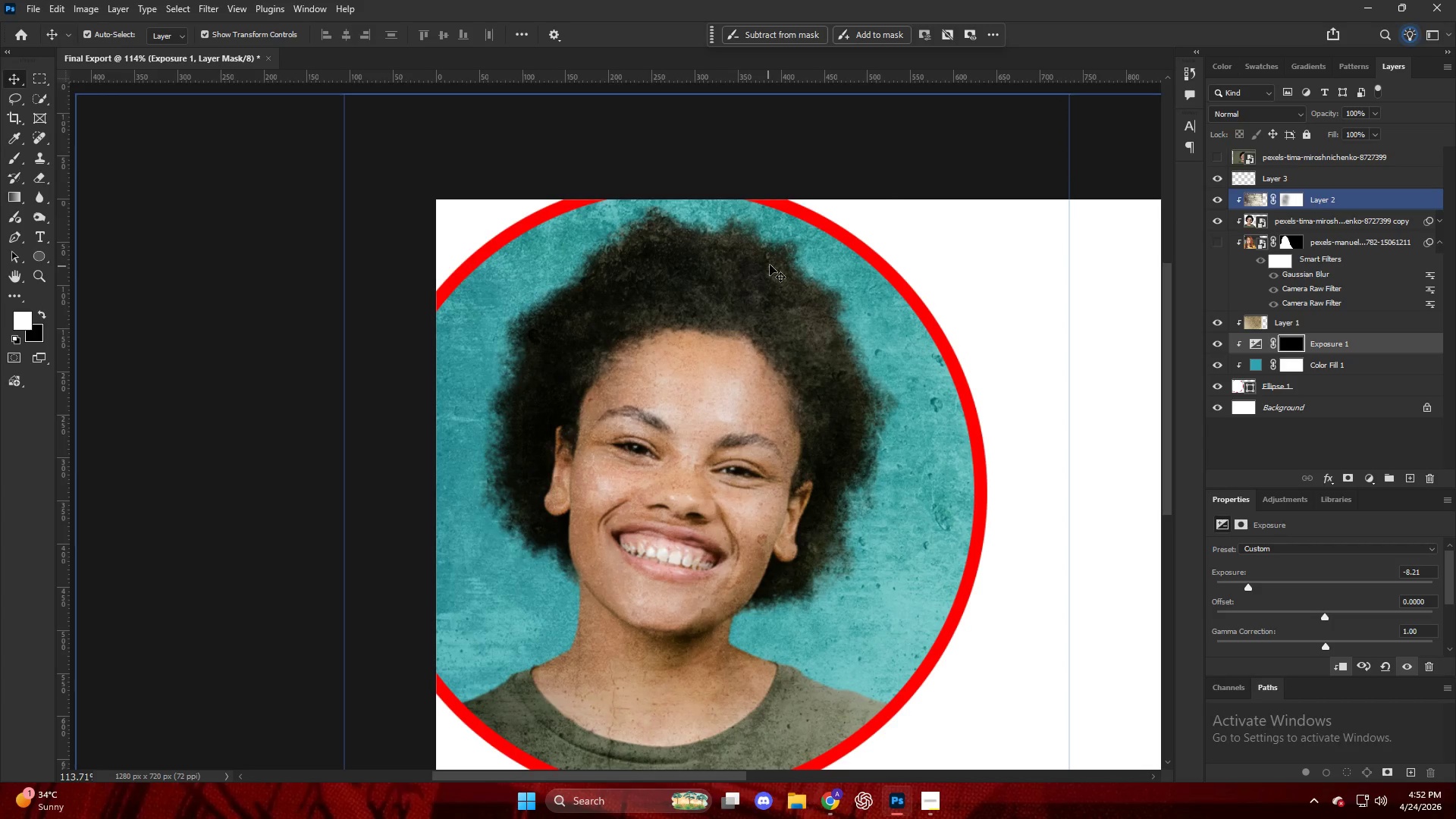 
key(B)
 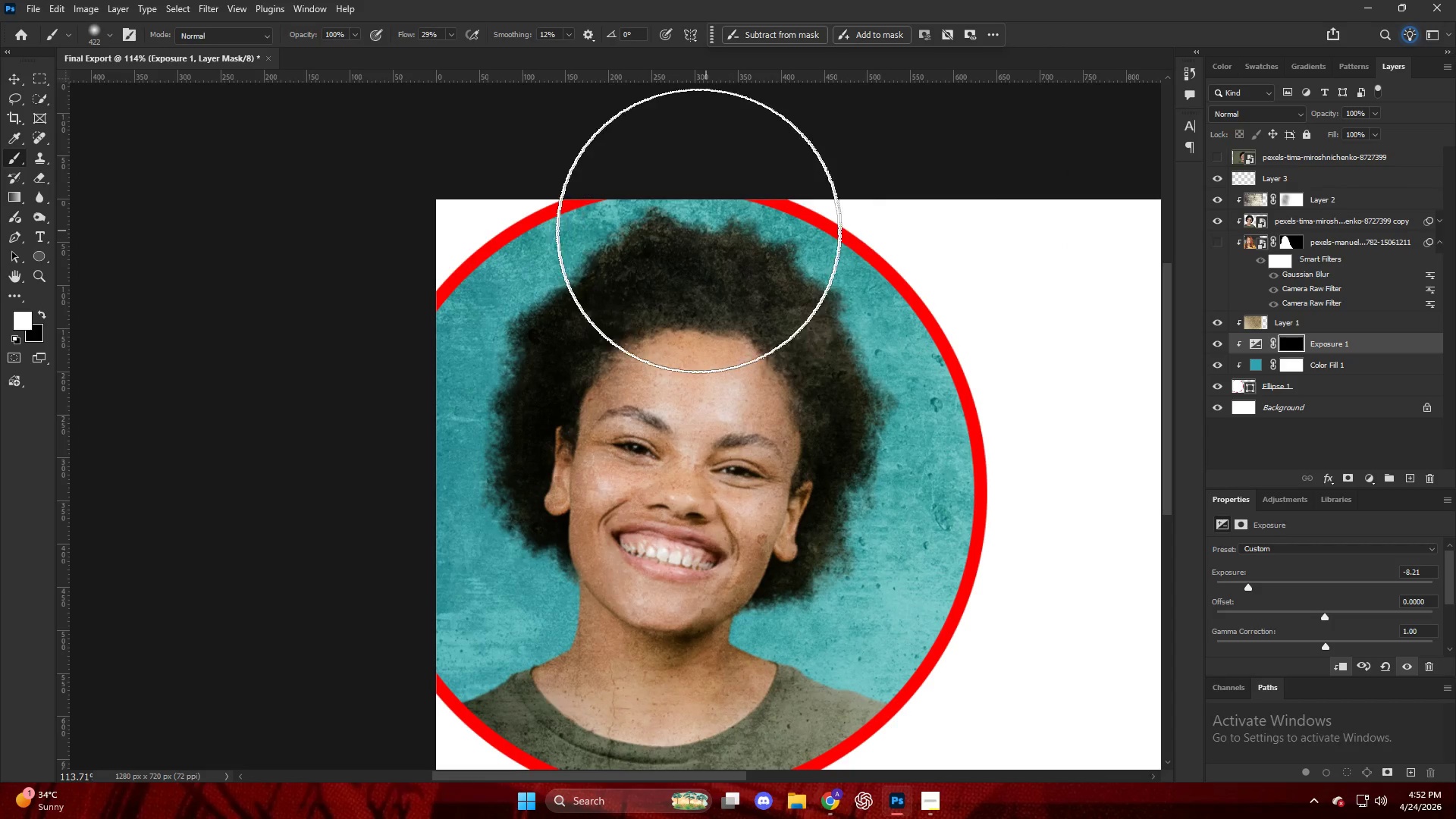 
key(Alt+AltLeft)
 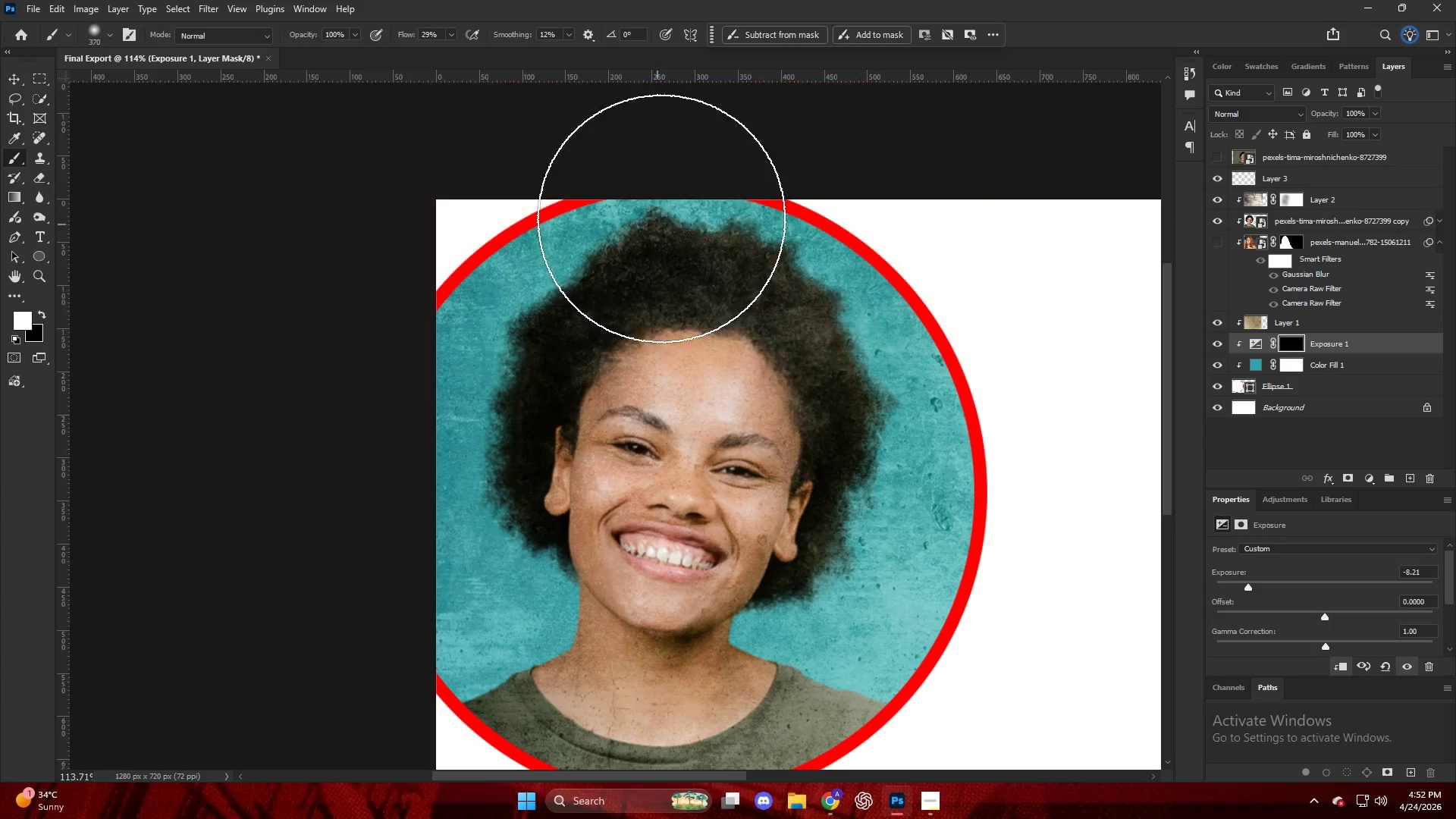 
left_click_drag(start_coordinate=[739, 110], to_coordinate=[298, 480])
 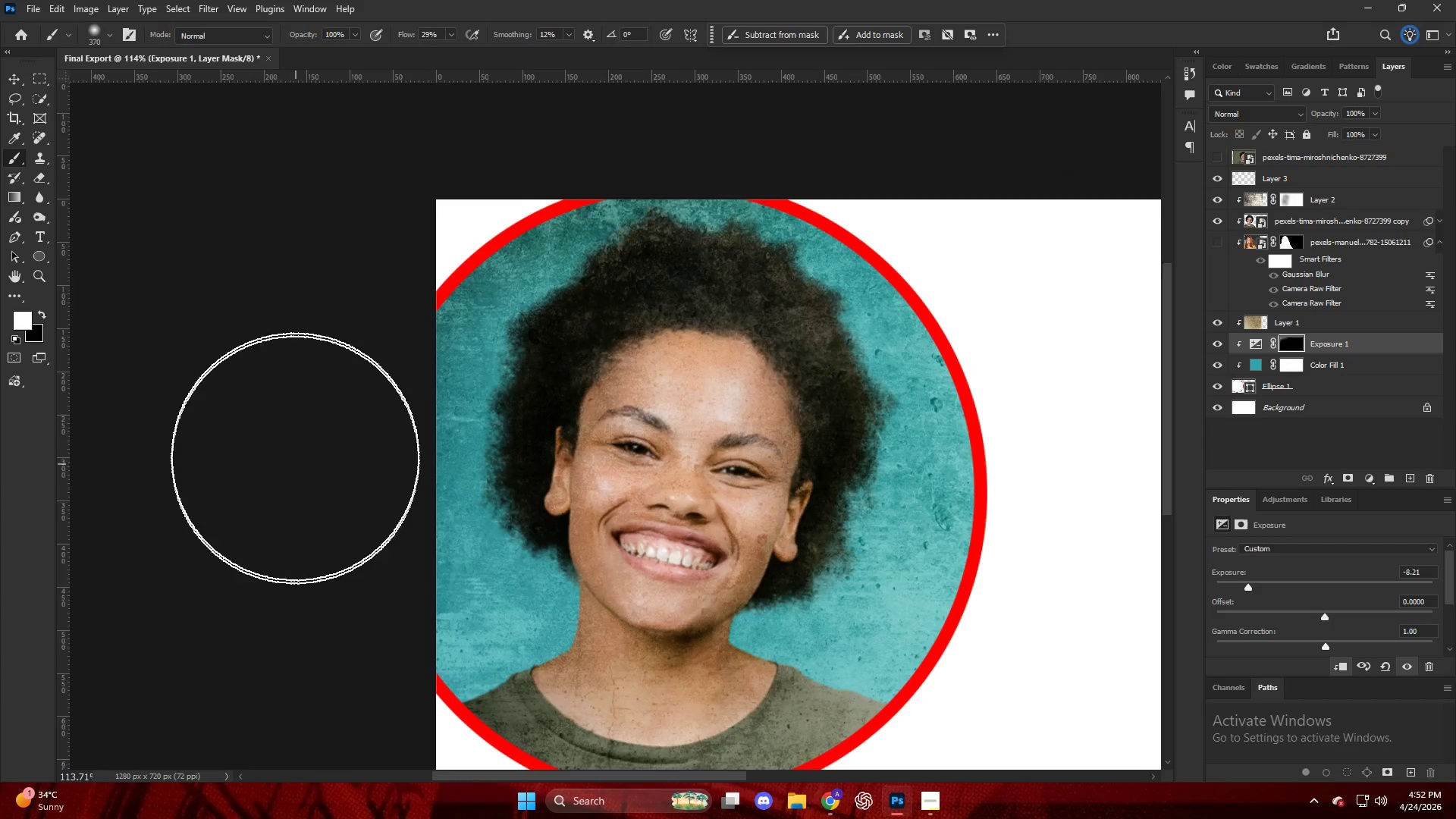 
hold_key(key=AltLeft, duration=0.92)
scroll: coordinate [296, 445], scroll_direction: down, amount: 5.0
 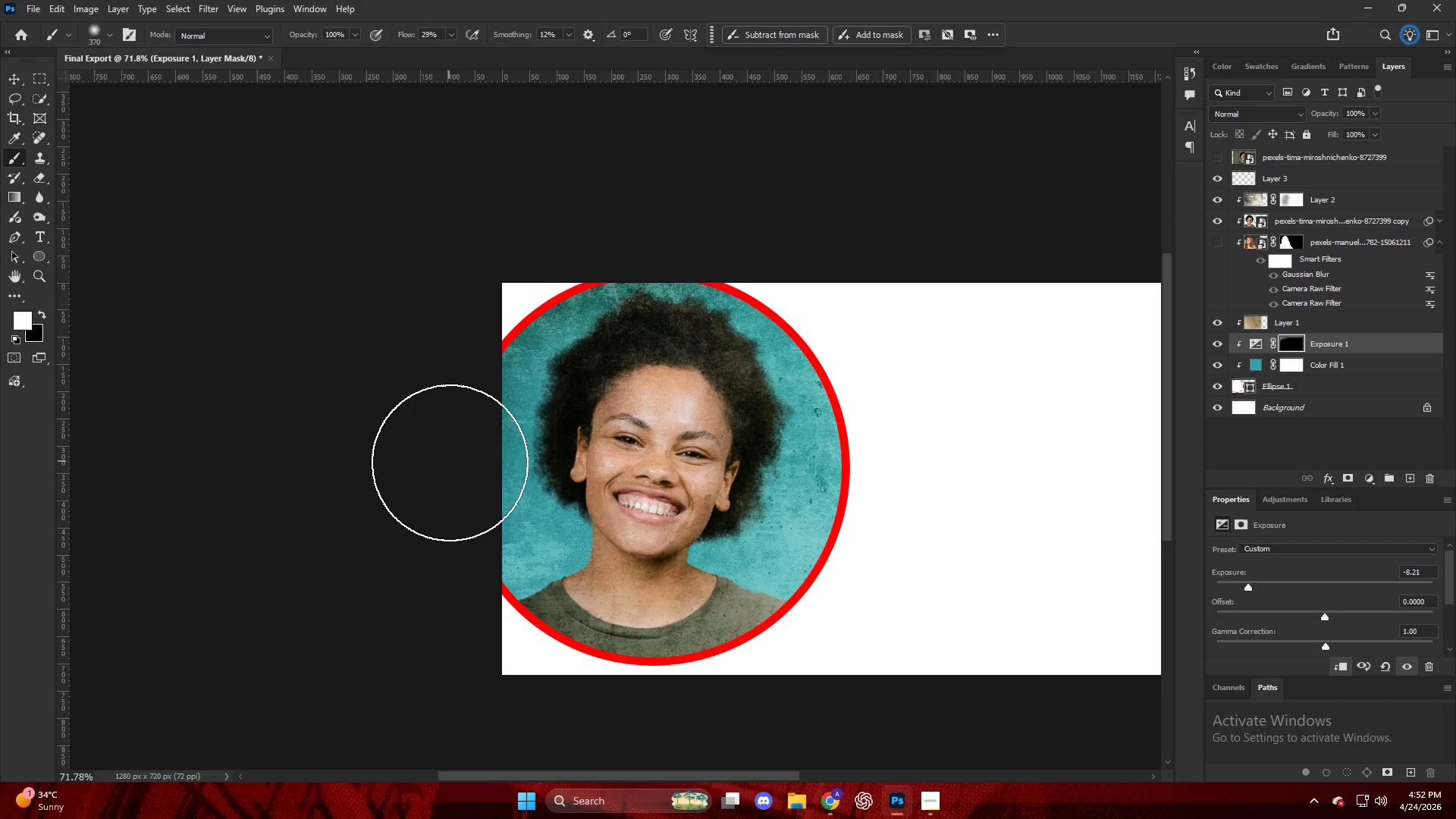 
left_click_drag(start_coordinate=[468, 402], to_coordinate=[902, 364])
 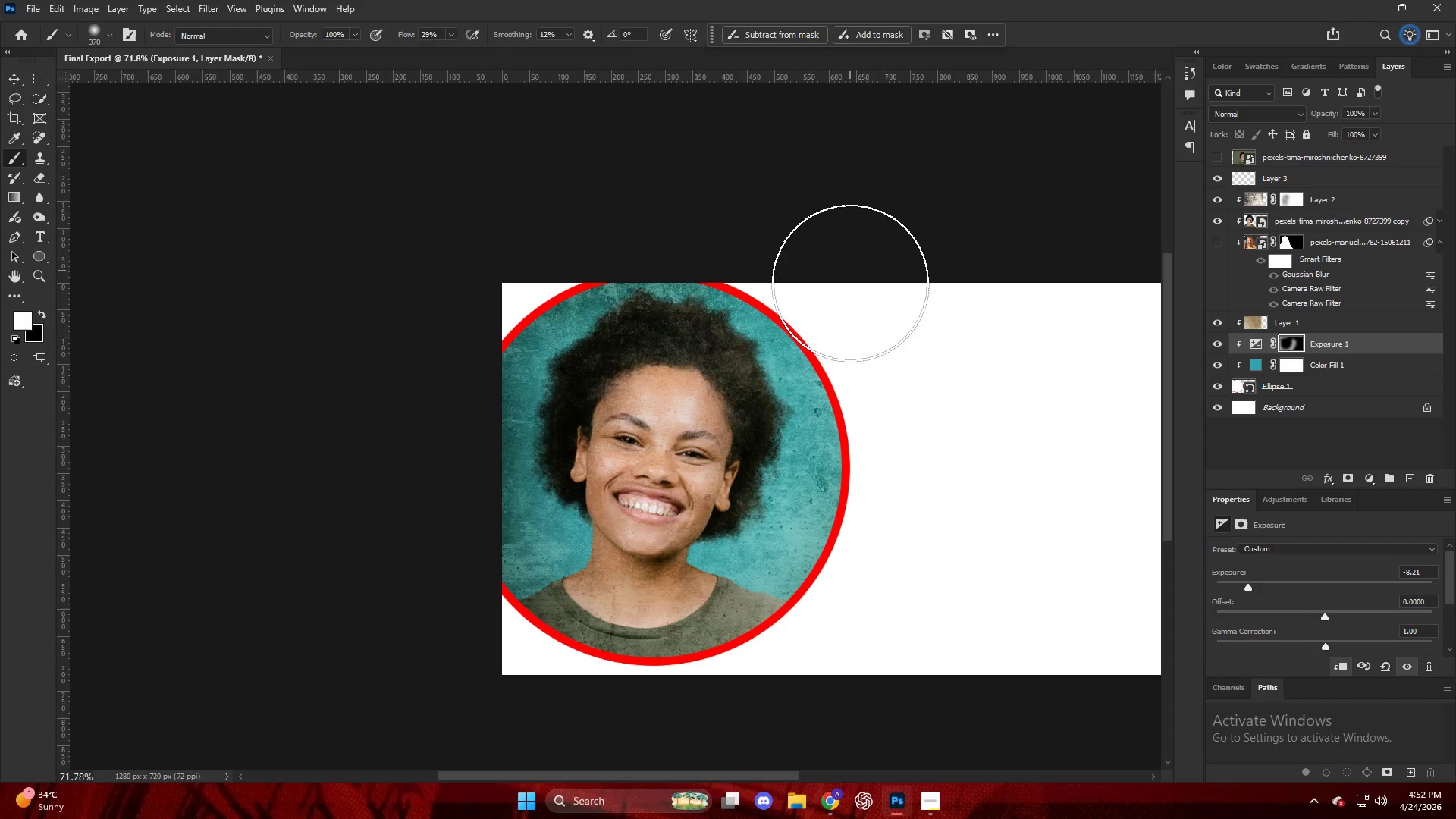 
left_click_drag(start_coordinate=[877, 365], to_coordinate=[603, 727])
 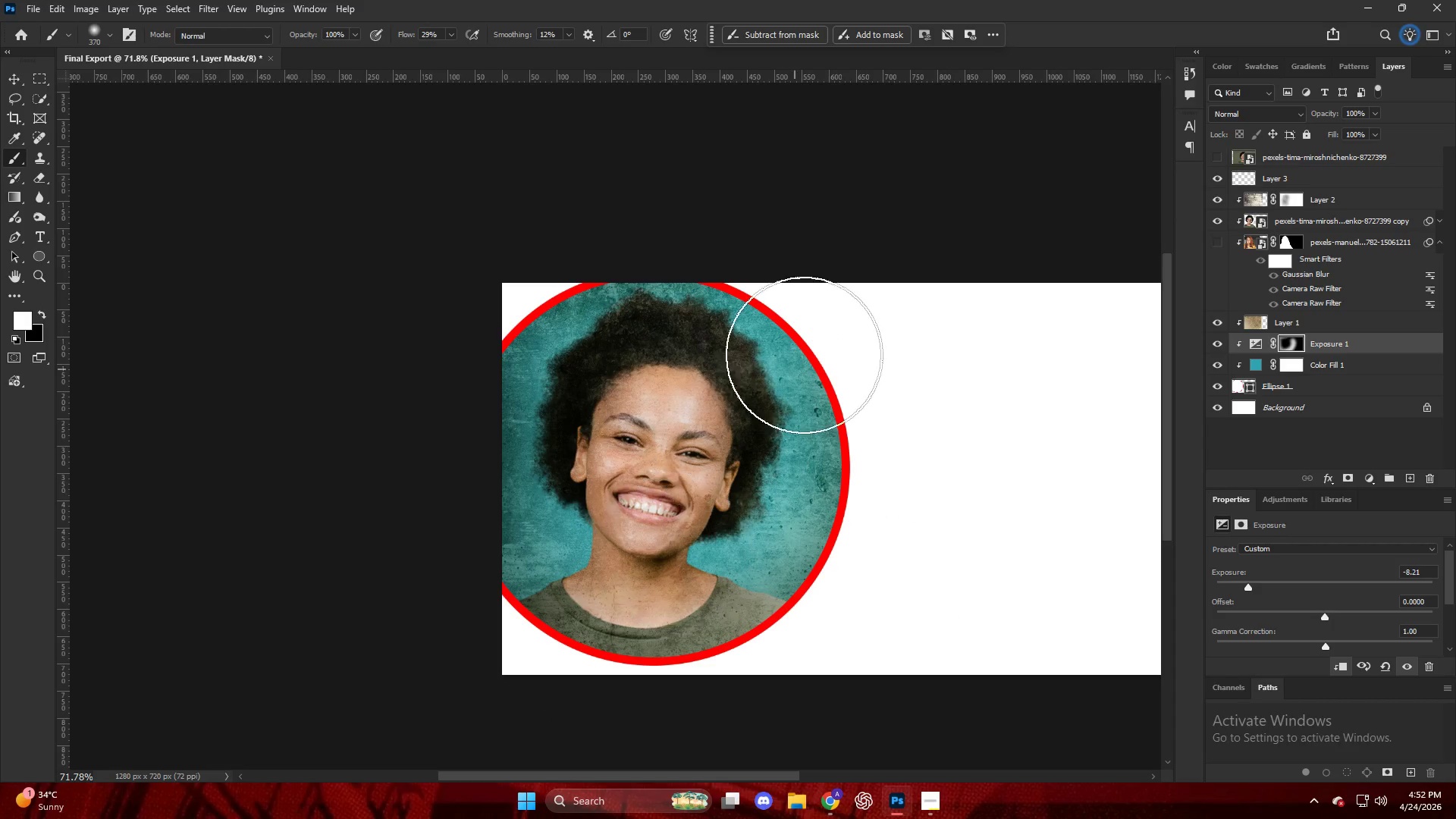 
hold_key(key=AltLeft, duration=0.59)
 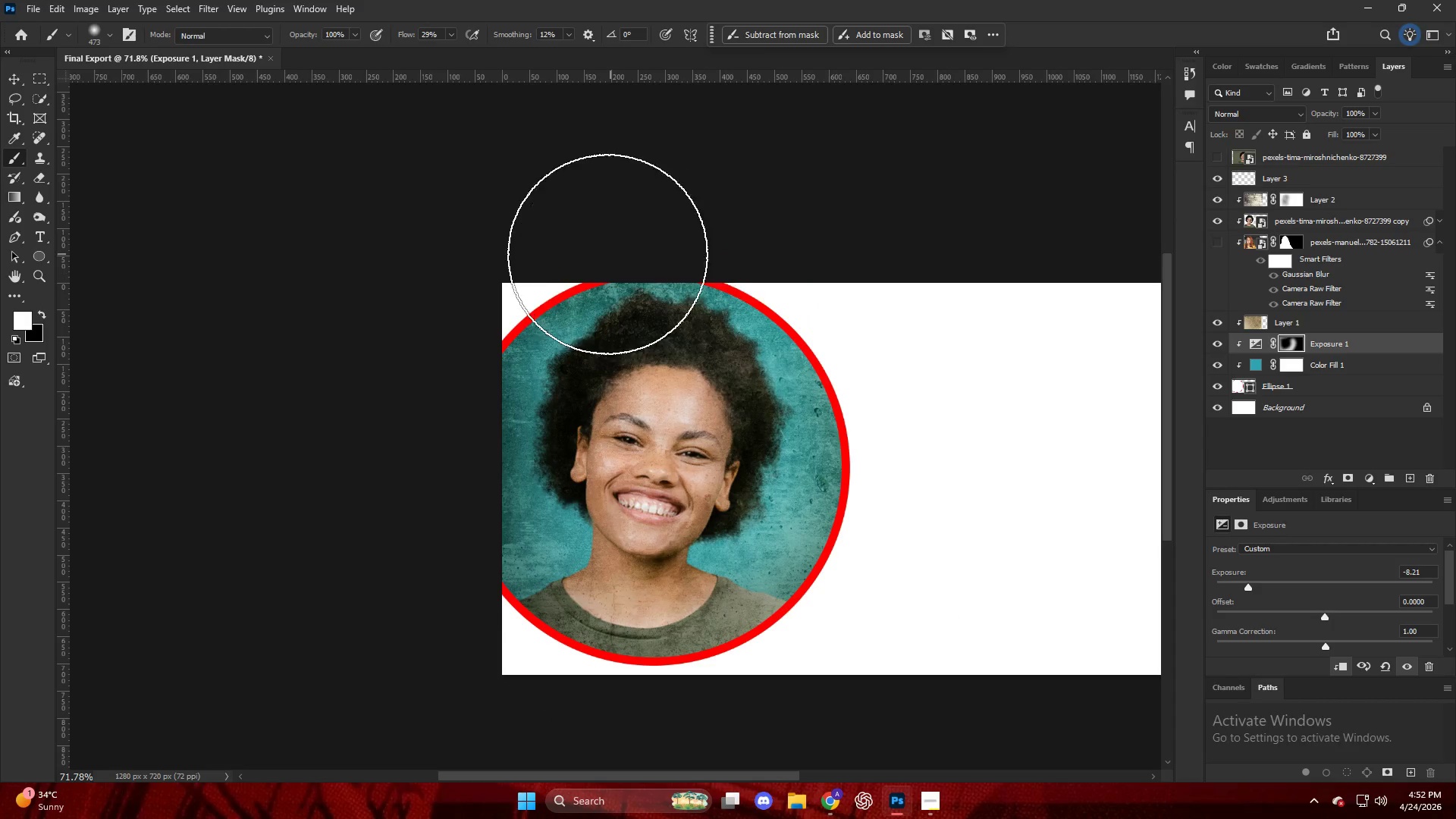 
left_click_drag(start_coordinate=[628, 258], to_coordinate=[985, 366])
 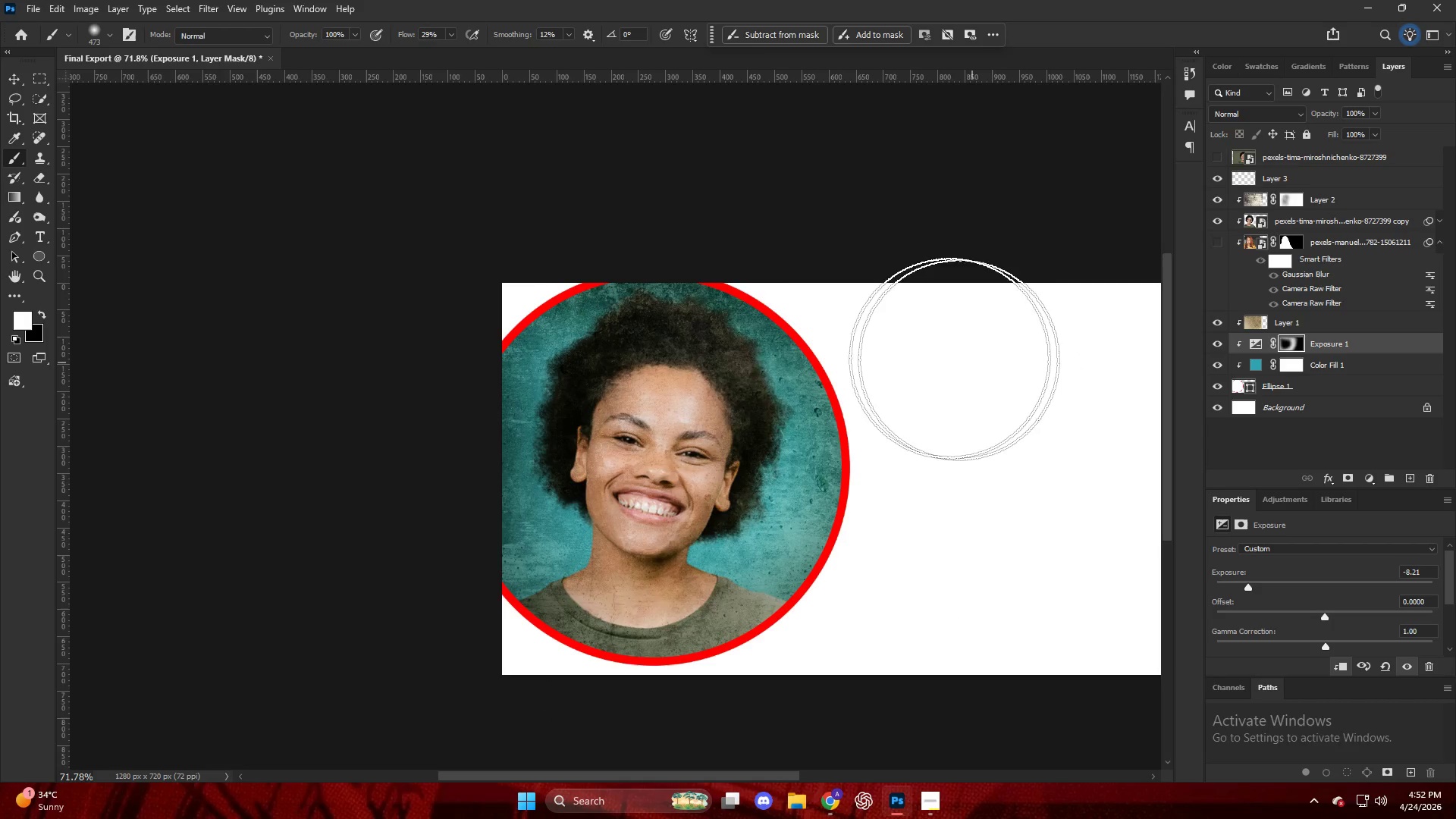 
hold_key(key=AltLeft, duration=0.55)
scroll: coordinate [622, 370], scroll_direction: up, amount: 3.0
 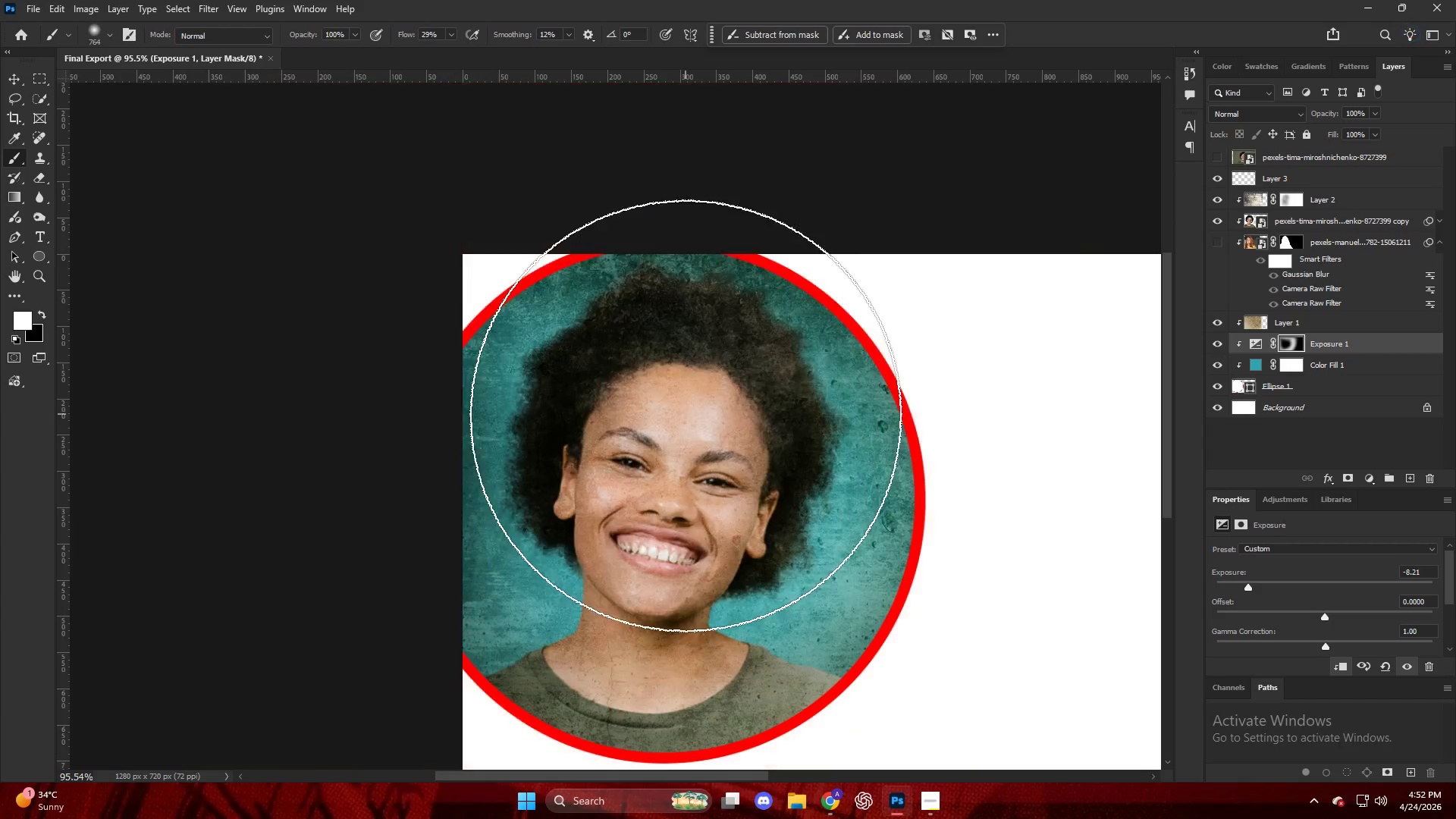 
left_click_drag(start_coordinate=[659, 425], to_coordinate=[654, 435])
 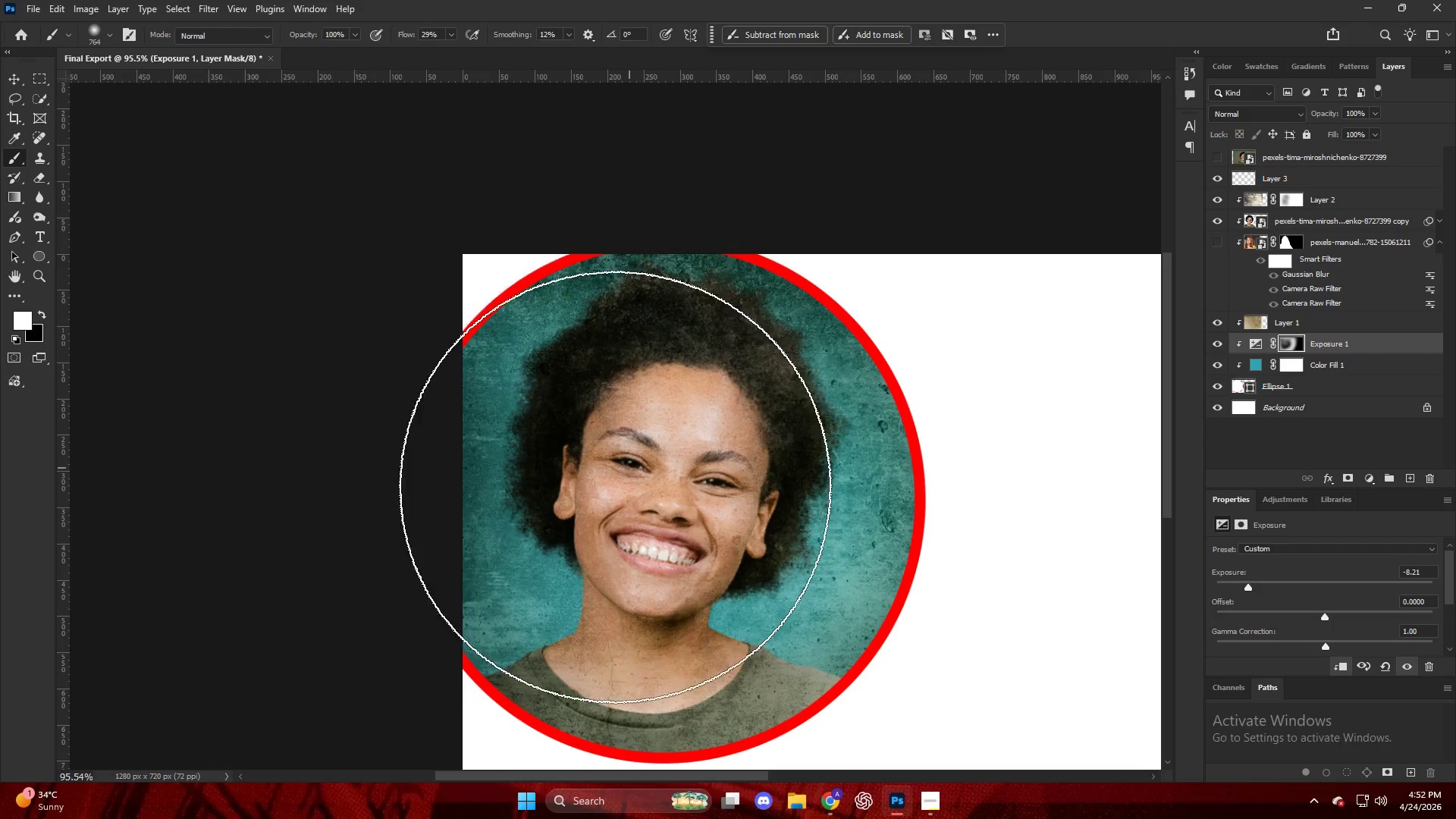 
key(Alt+AltLeft)
 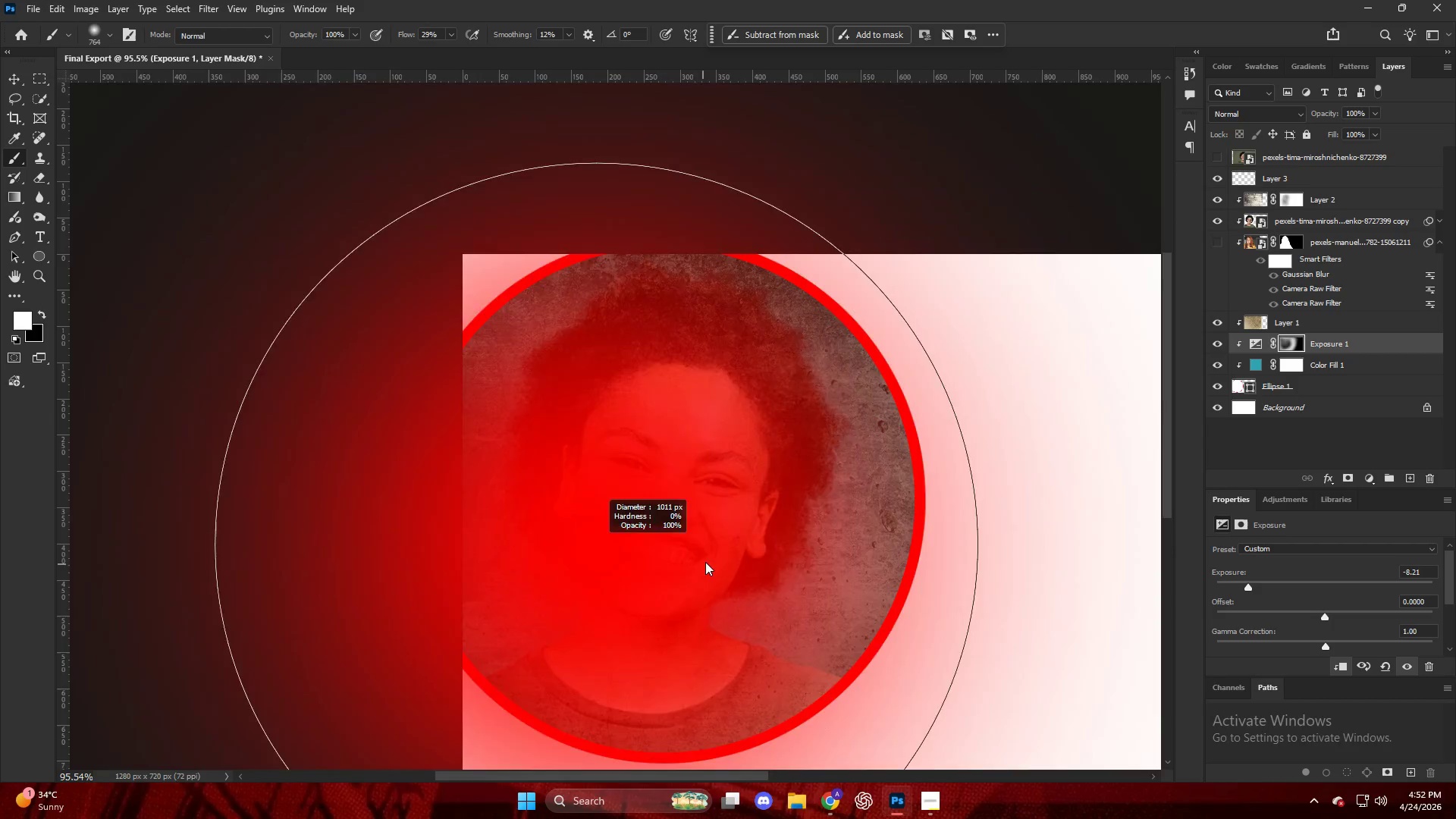 
left_click_drag(start_coordinate=[735, 497], to_coordinate=[595, 499])
 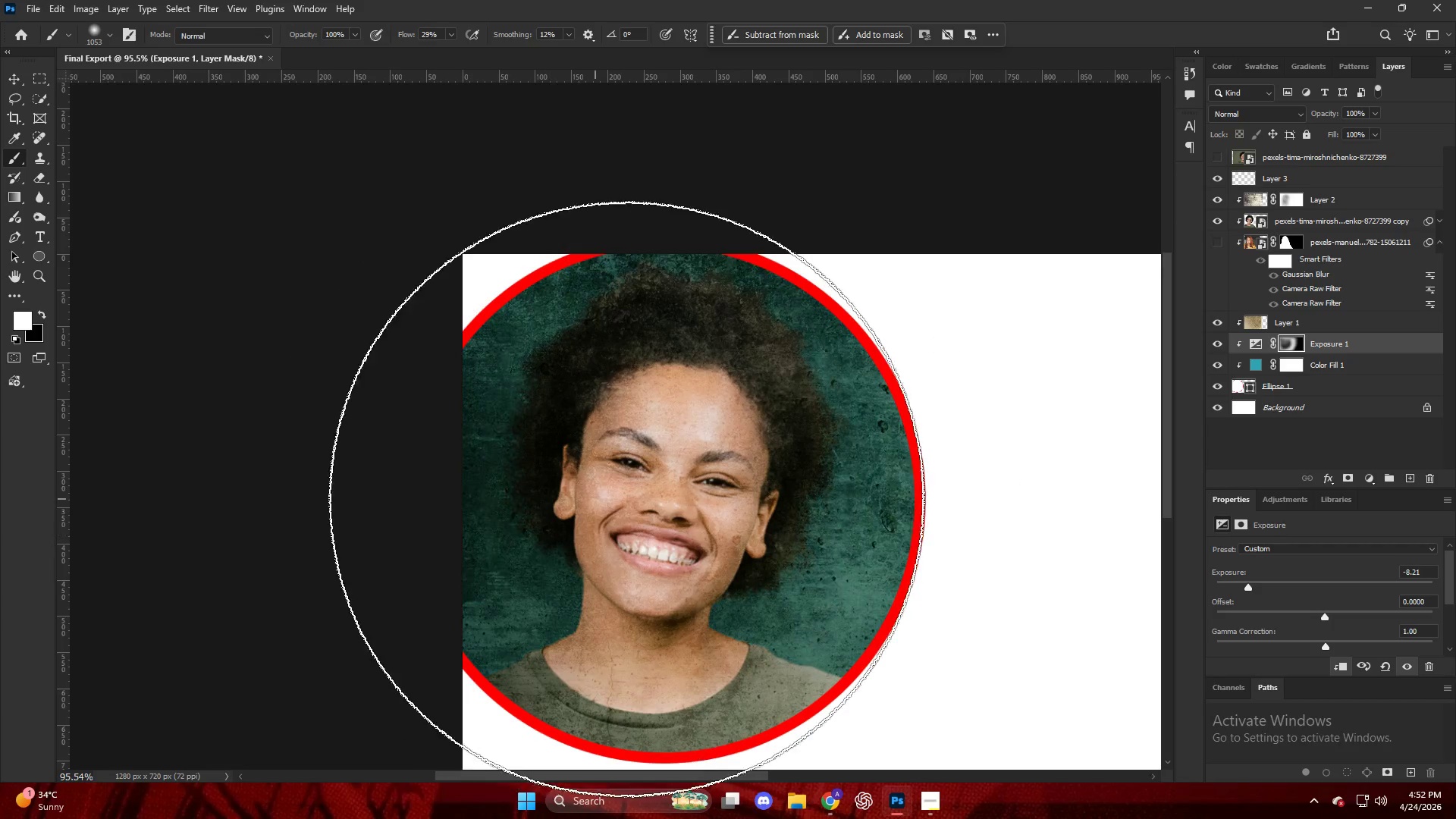 
key(Alt+AltLeft)
 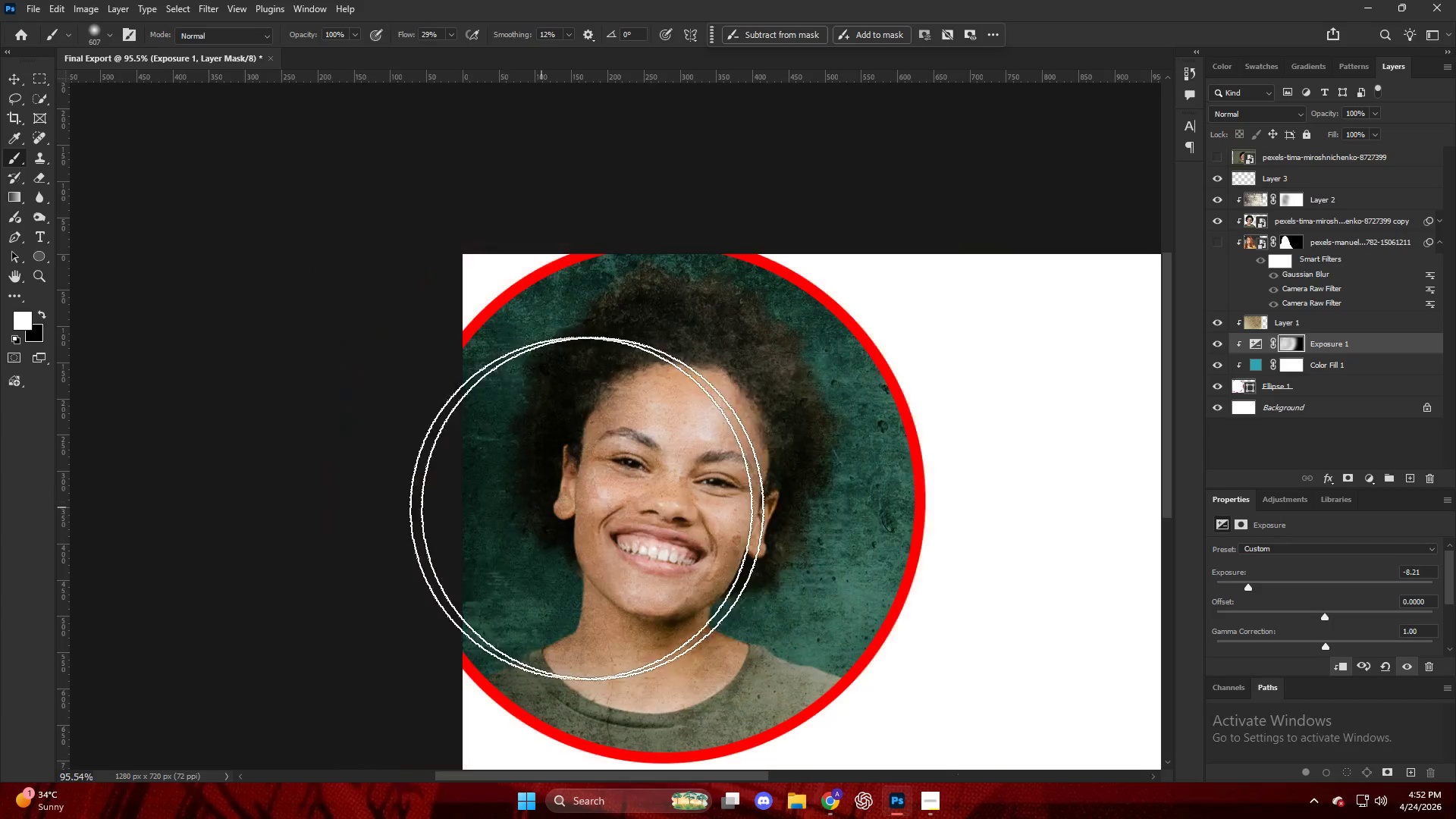 
key(X)
 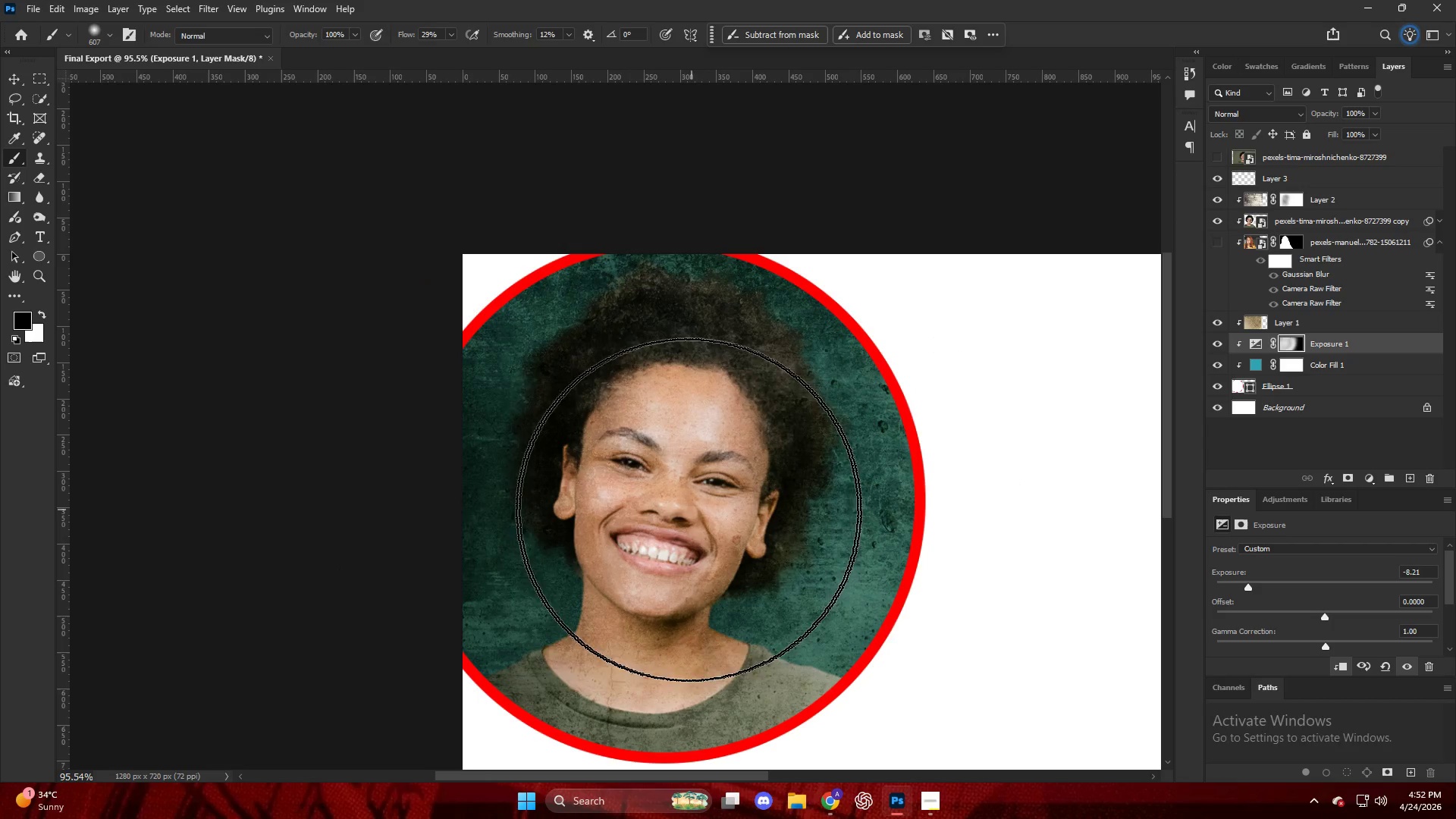 
left_click_drag(start_coordinate=[641, 510], to_coordinate=[660, 513])
 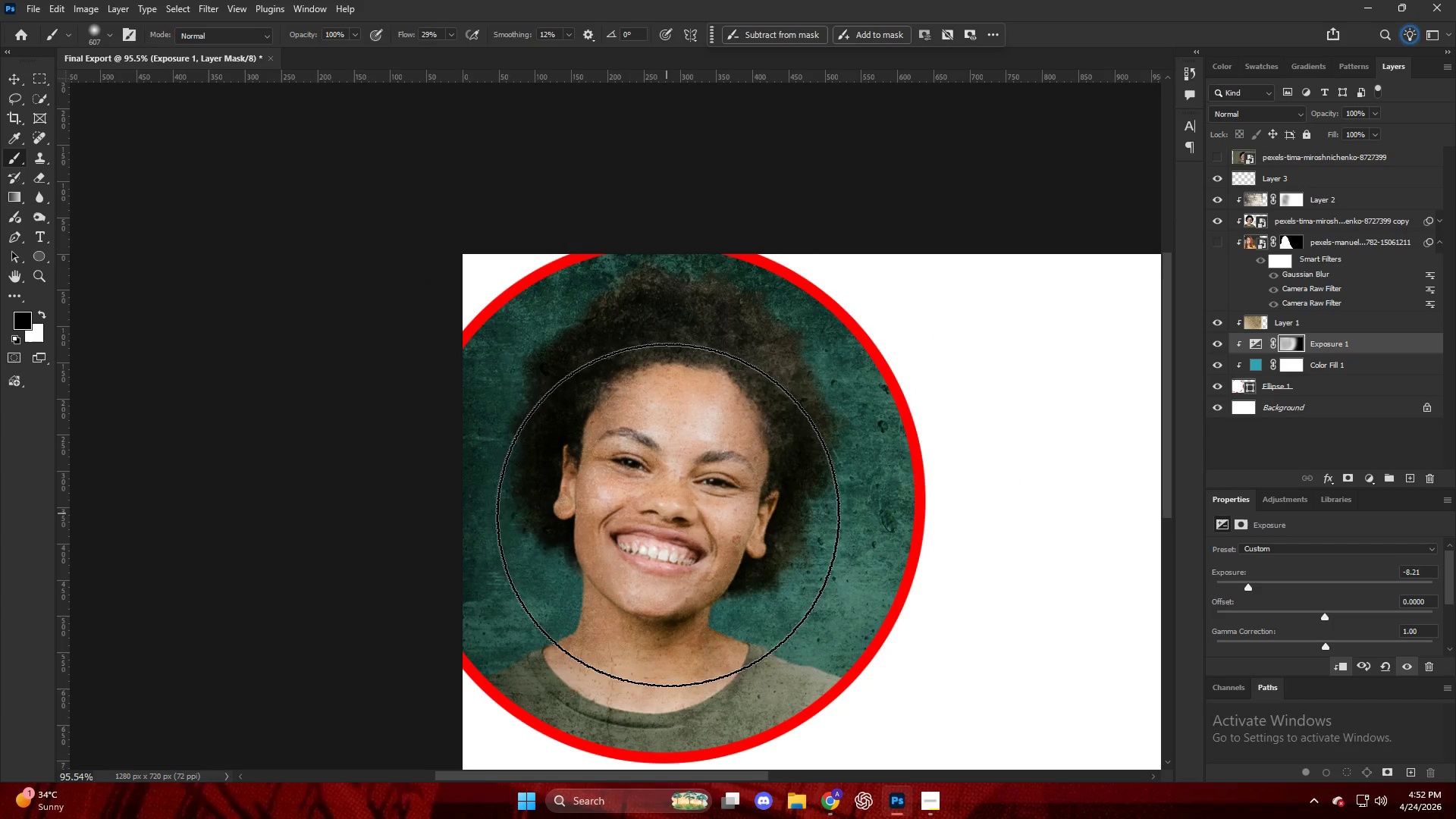 
triple_click([673, 511])
 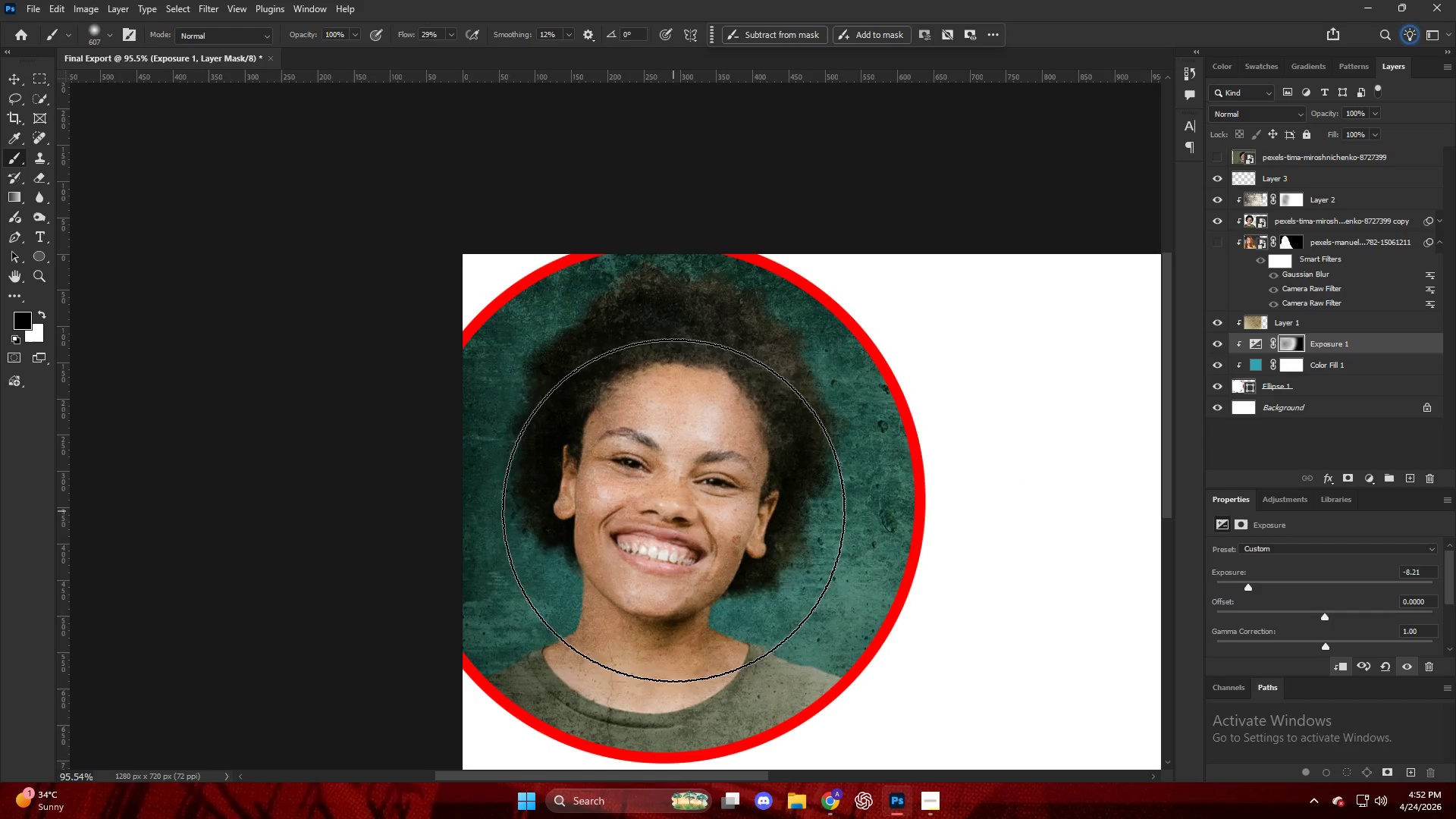 
key(Alt+AltLeft)
 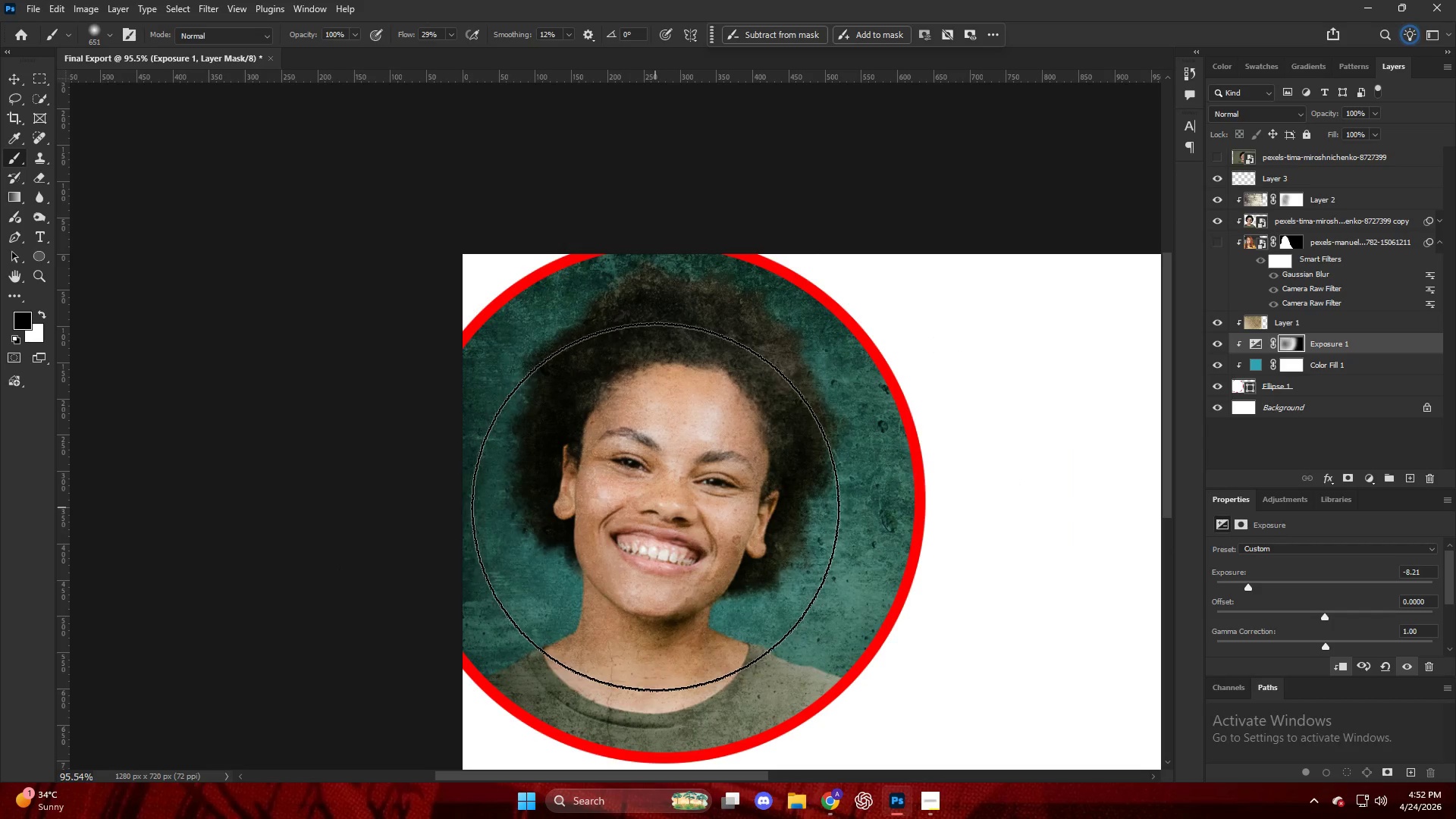 
left_click_drag(start_coordinate=[656, 499], to_coordinate=[660, 494])
 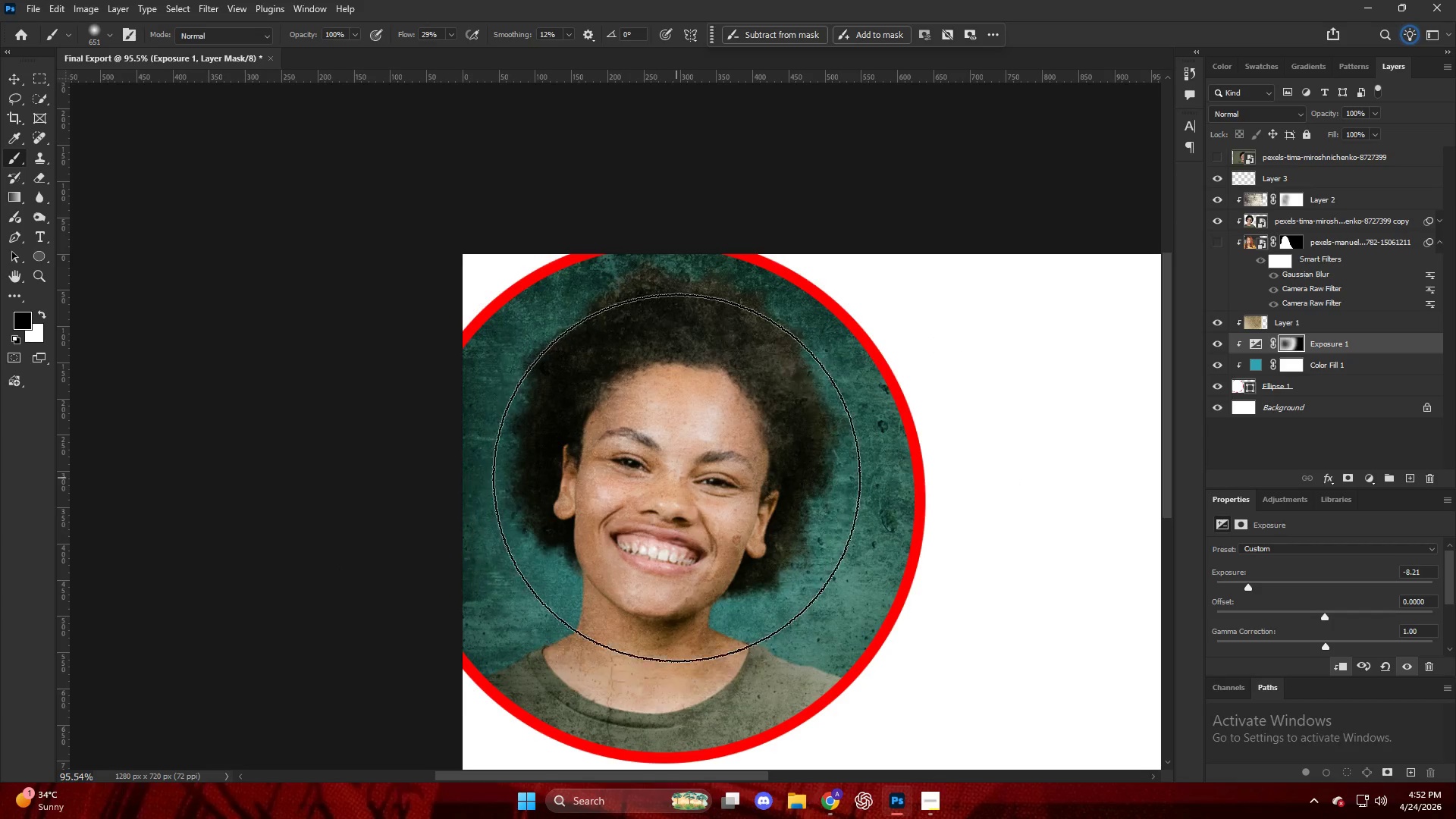 
key(Alt+AltLeft)
 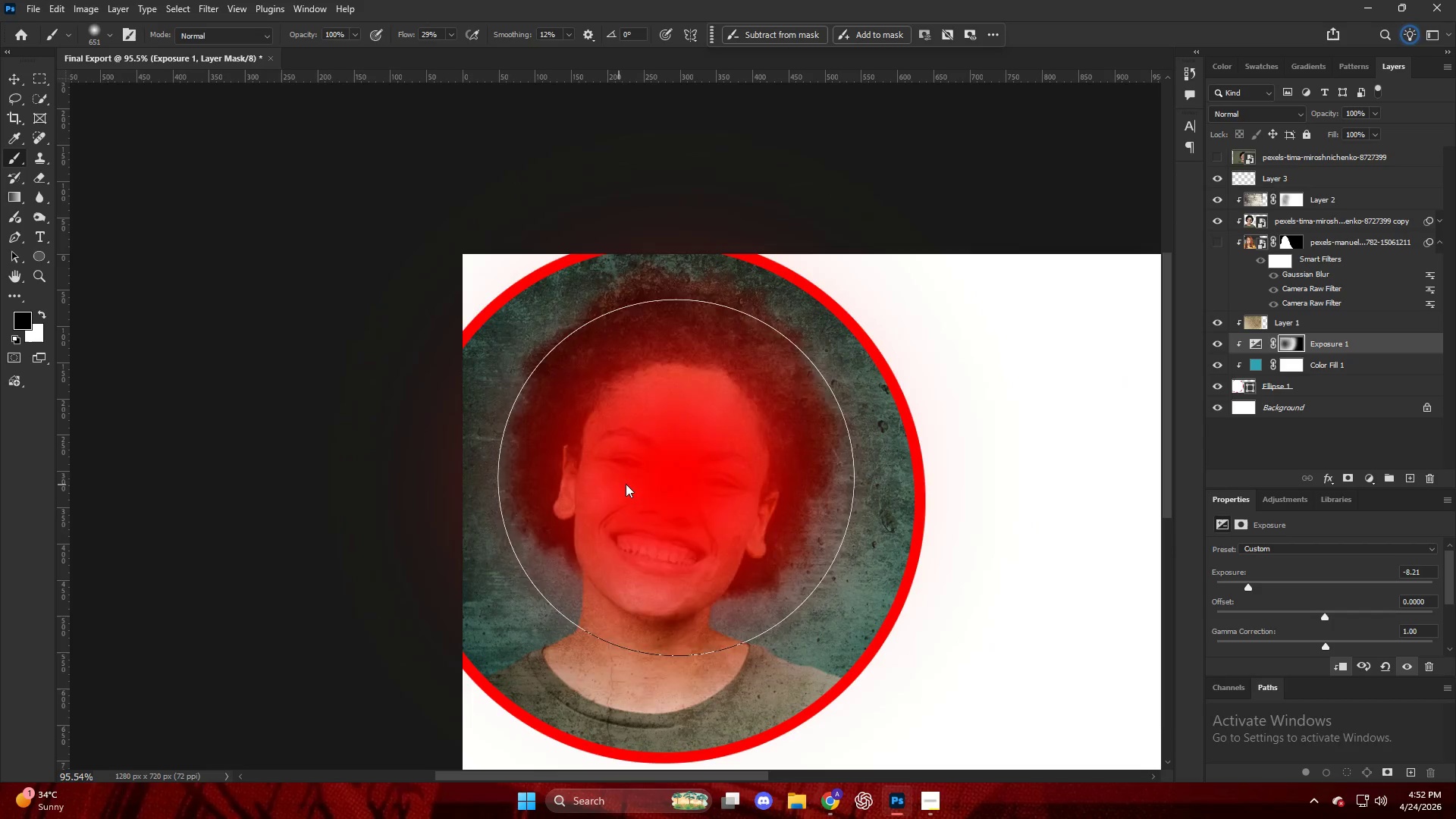 
left_click_drag(start_coordinate=[694, 452], to_coordinate=[631, 529])
 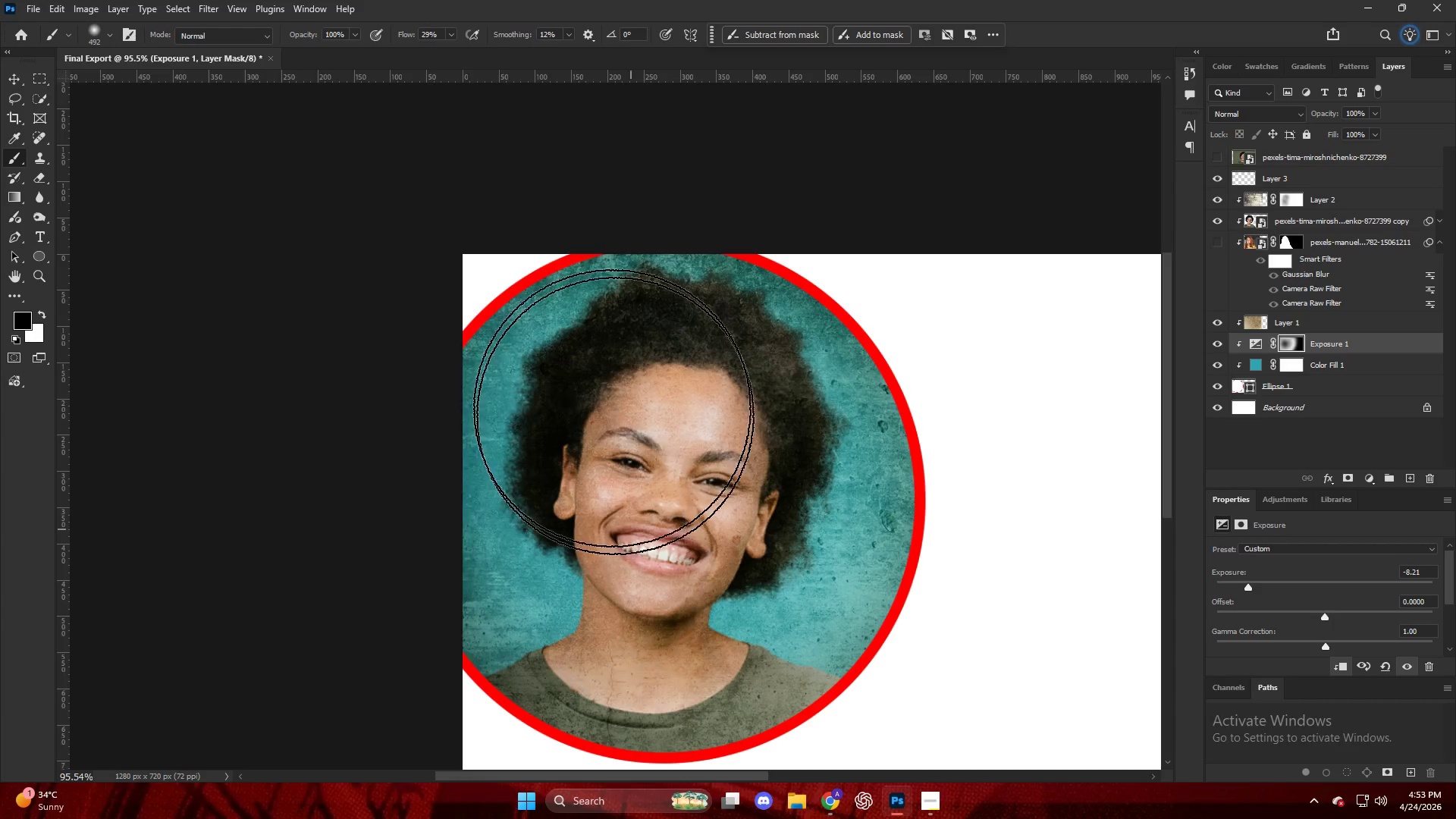 
key(Alt+AltLeft)
 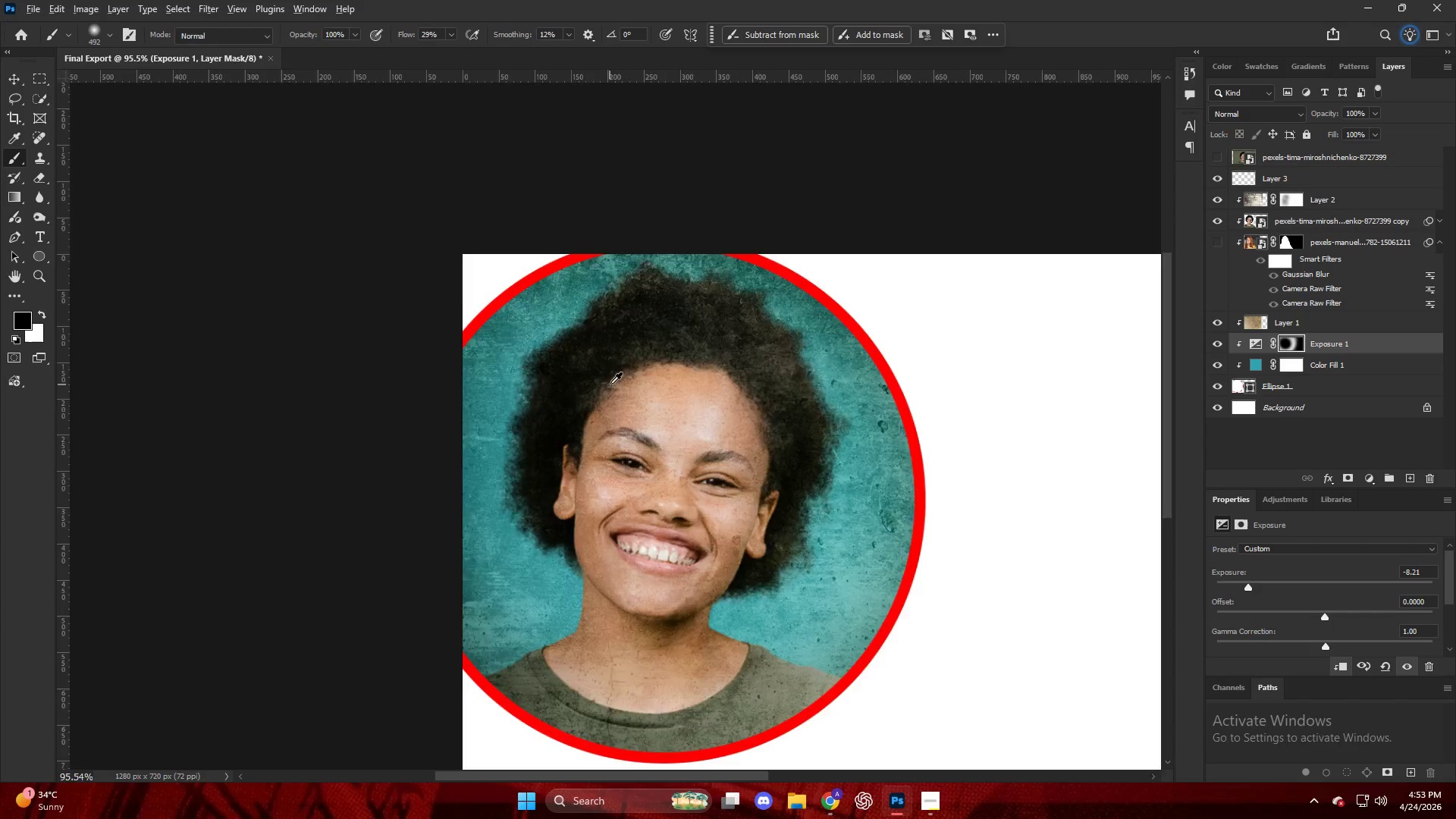 
key(Alt+AltLeft)
 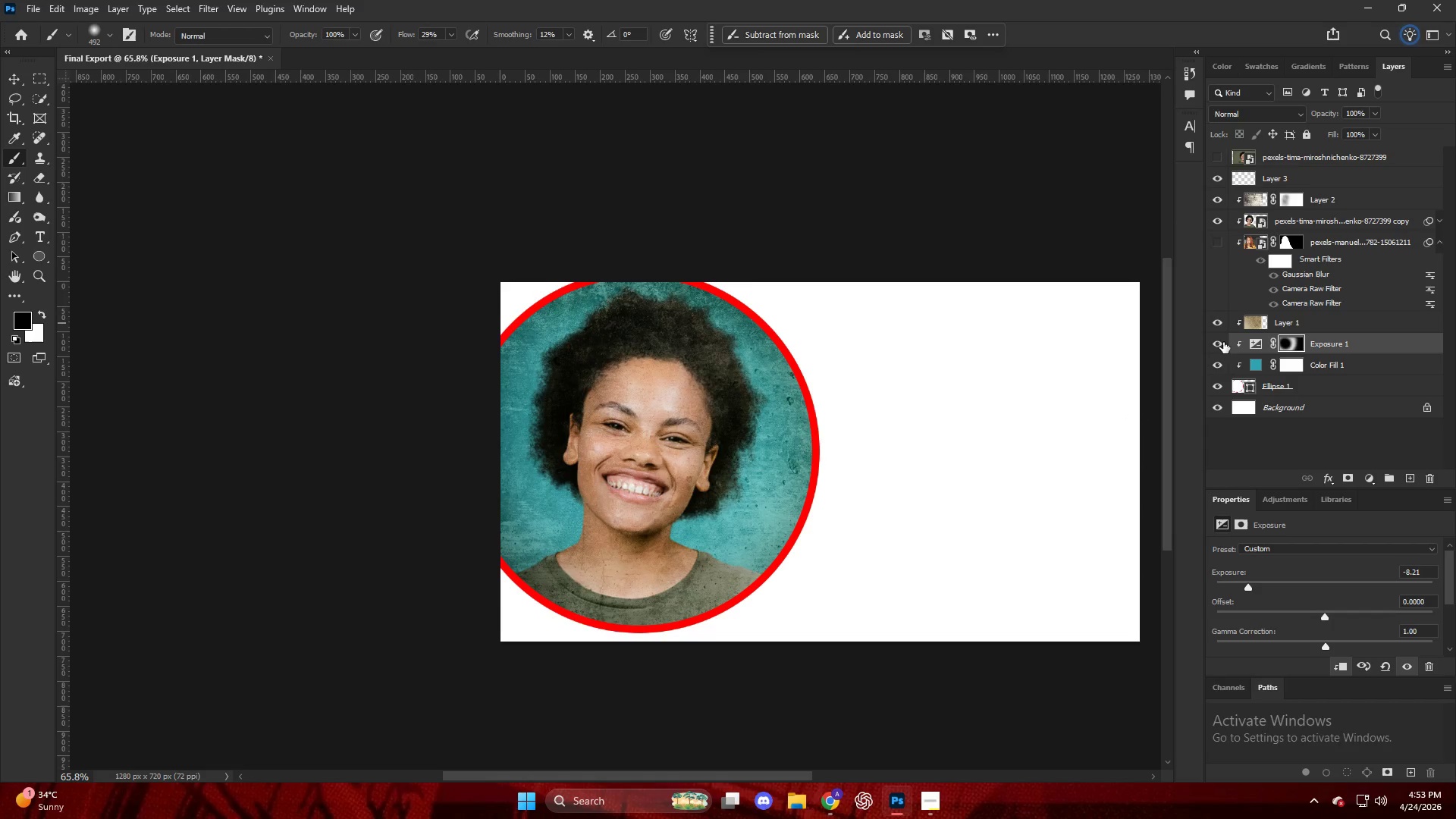 
scroll: coordinate [689, 387], scroll_direction: down, amount: 5.0
 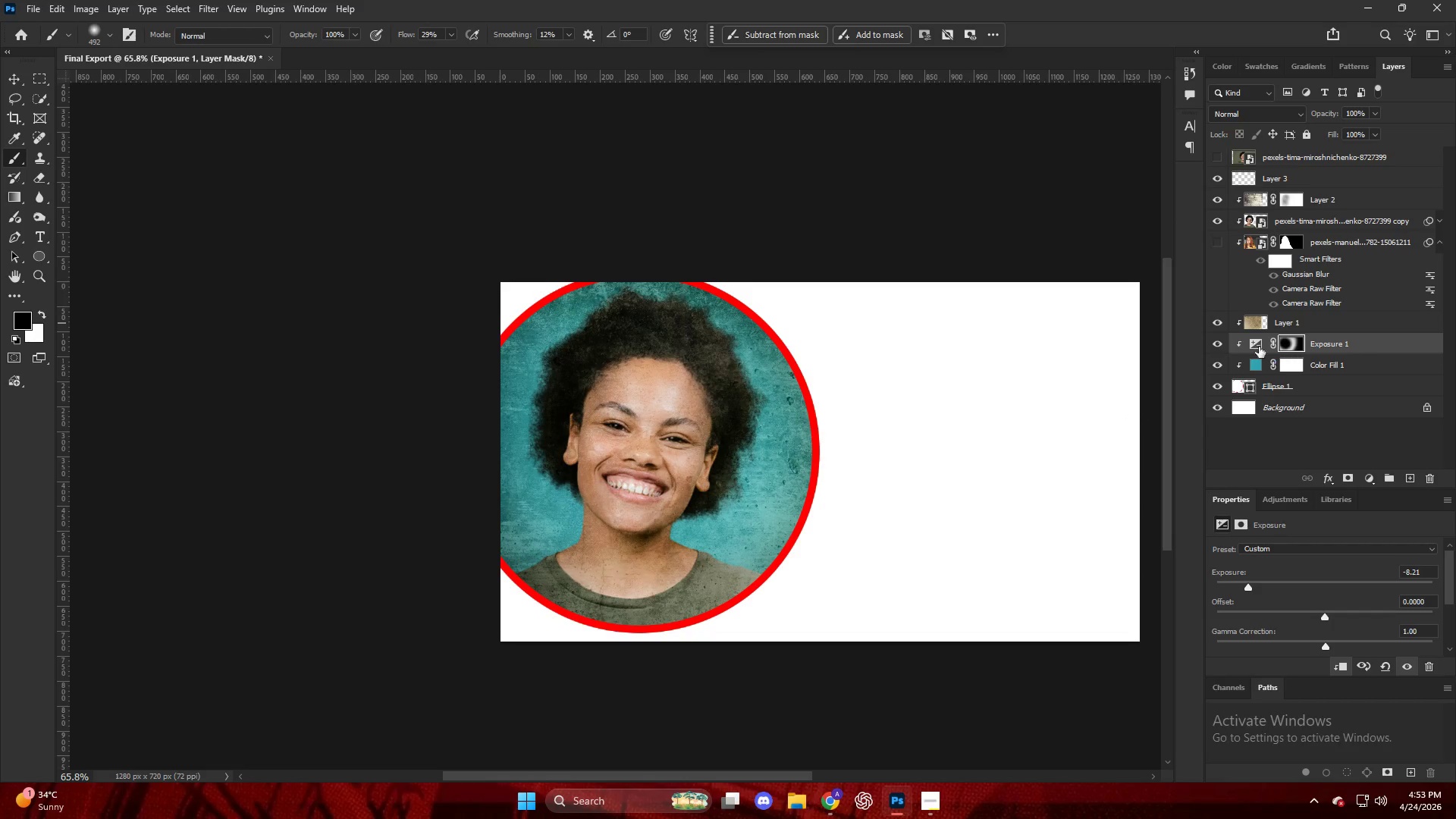 
double_click([1219, 337])
 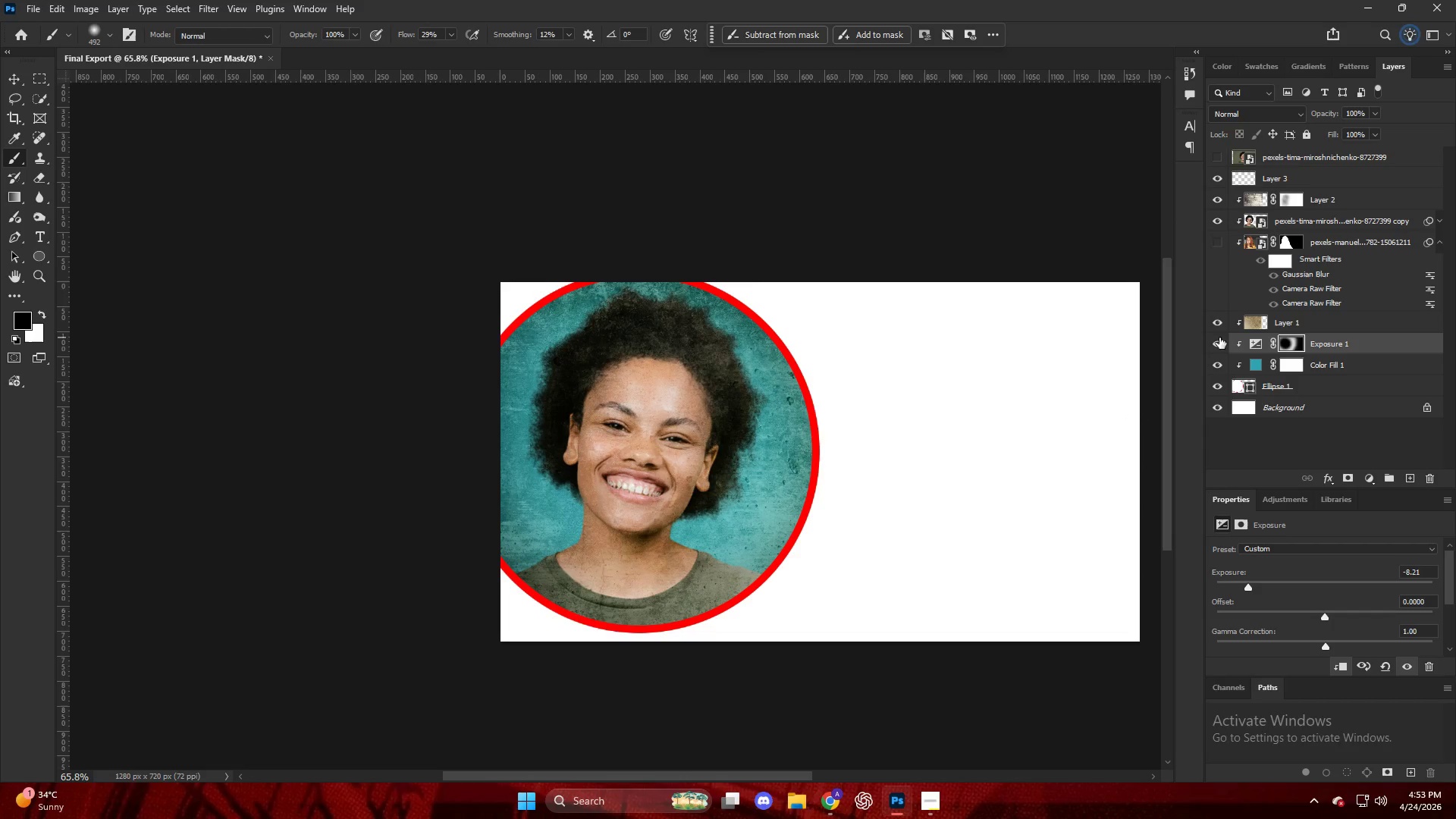 
key(Alt+AltLeft)
 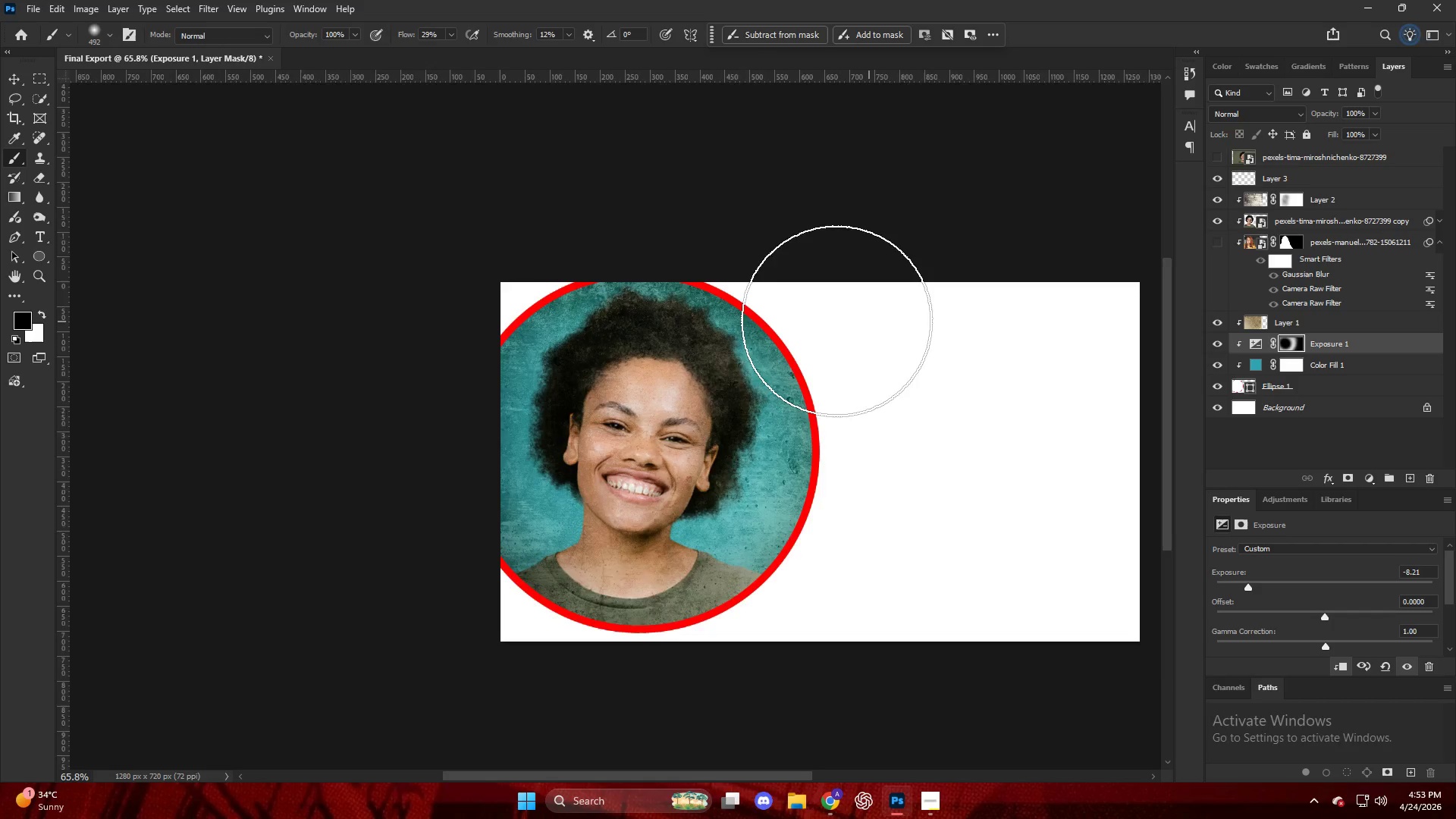 
left_click_drag(start_coordinate=[553, 515], to_coordinate=[642, 465])
 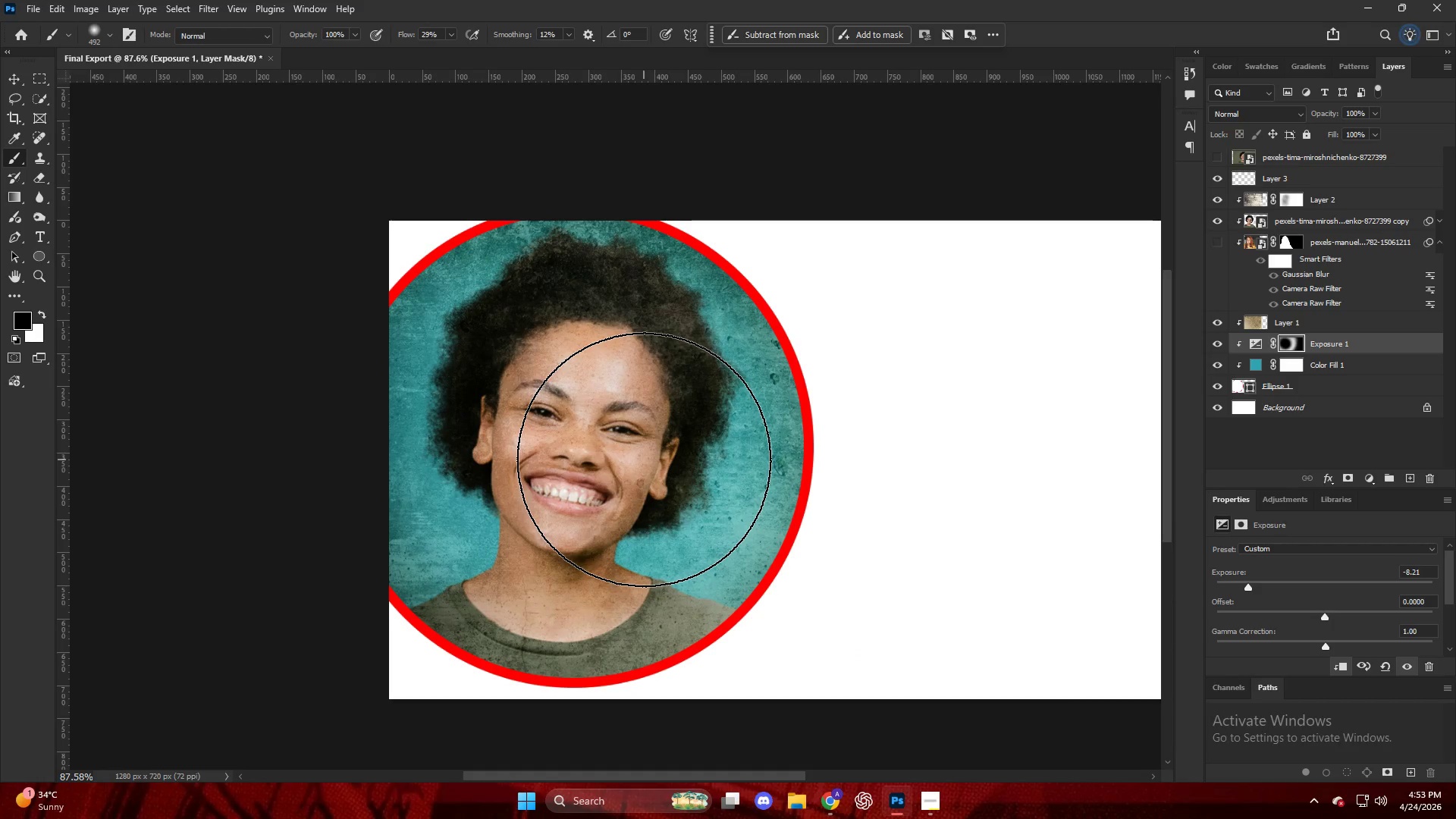 
scroll: coordinate [667, 381], scroll_direction: down, amount: 1.0
 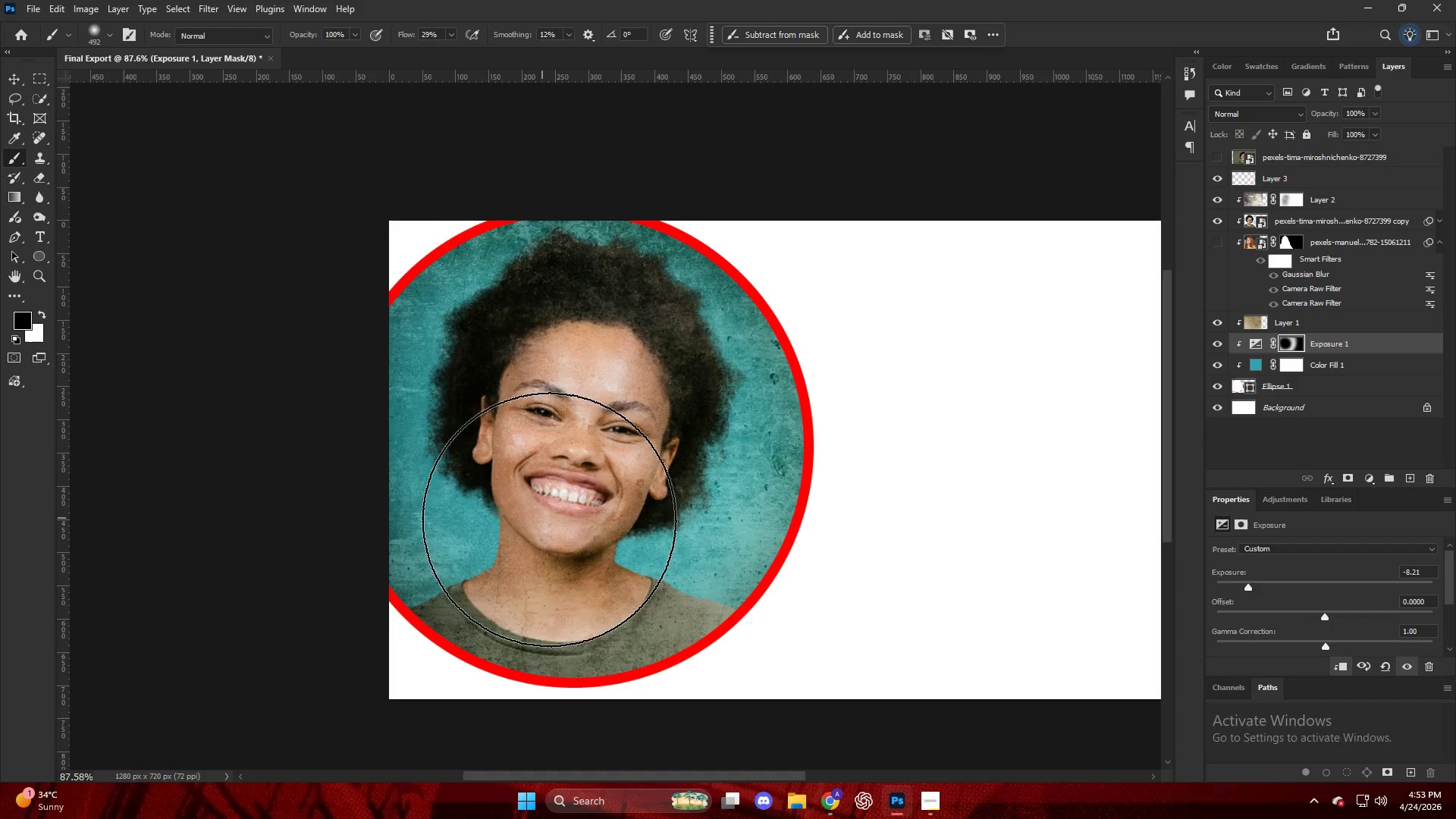 
wait(6.27)
 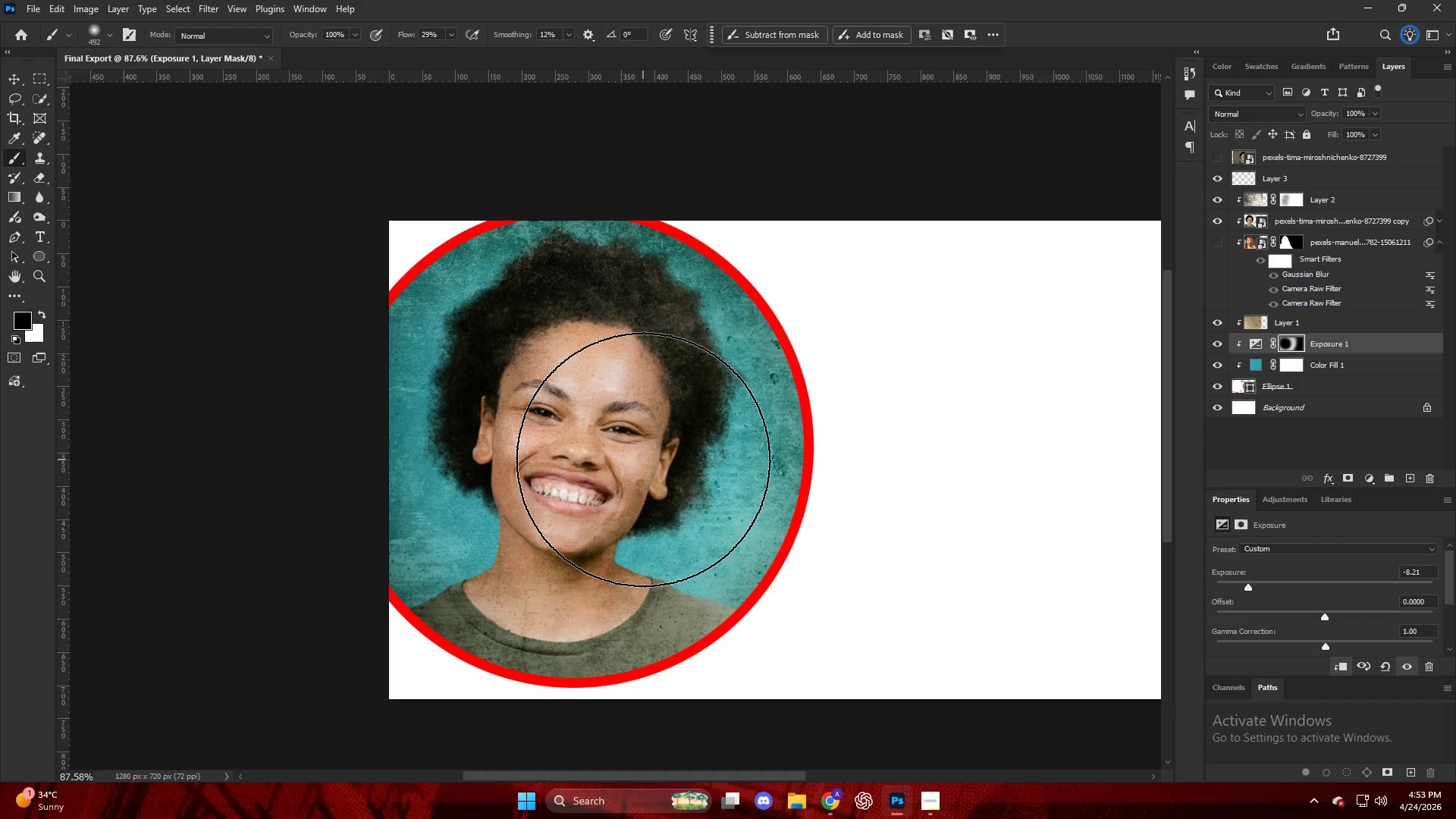 
left_click([1254, 227])
 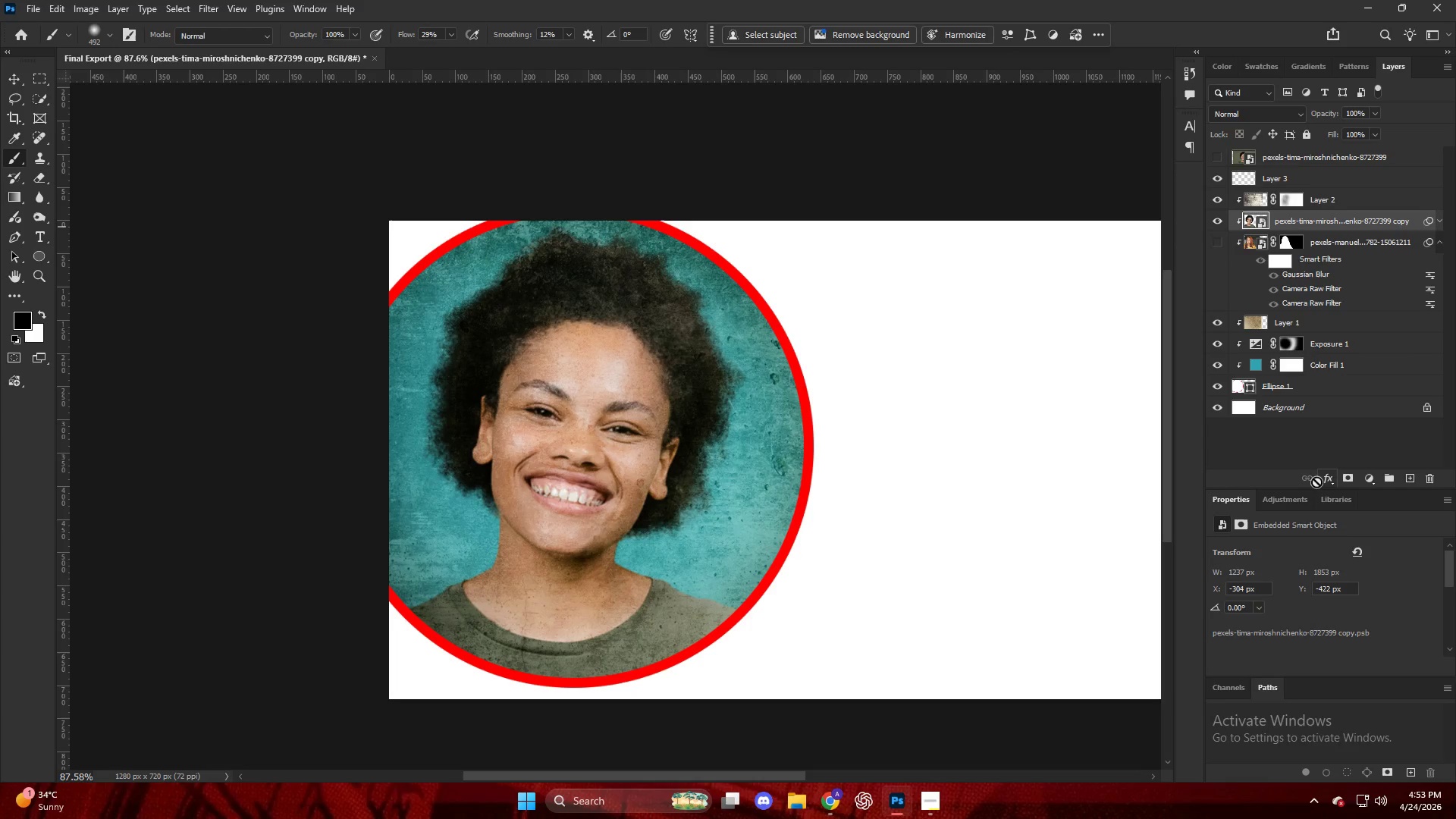 
left_click([1323, 478])
 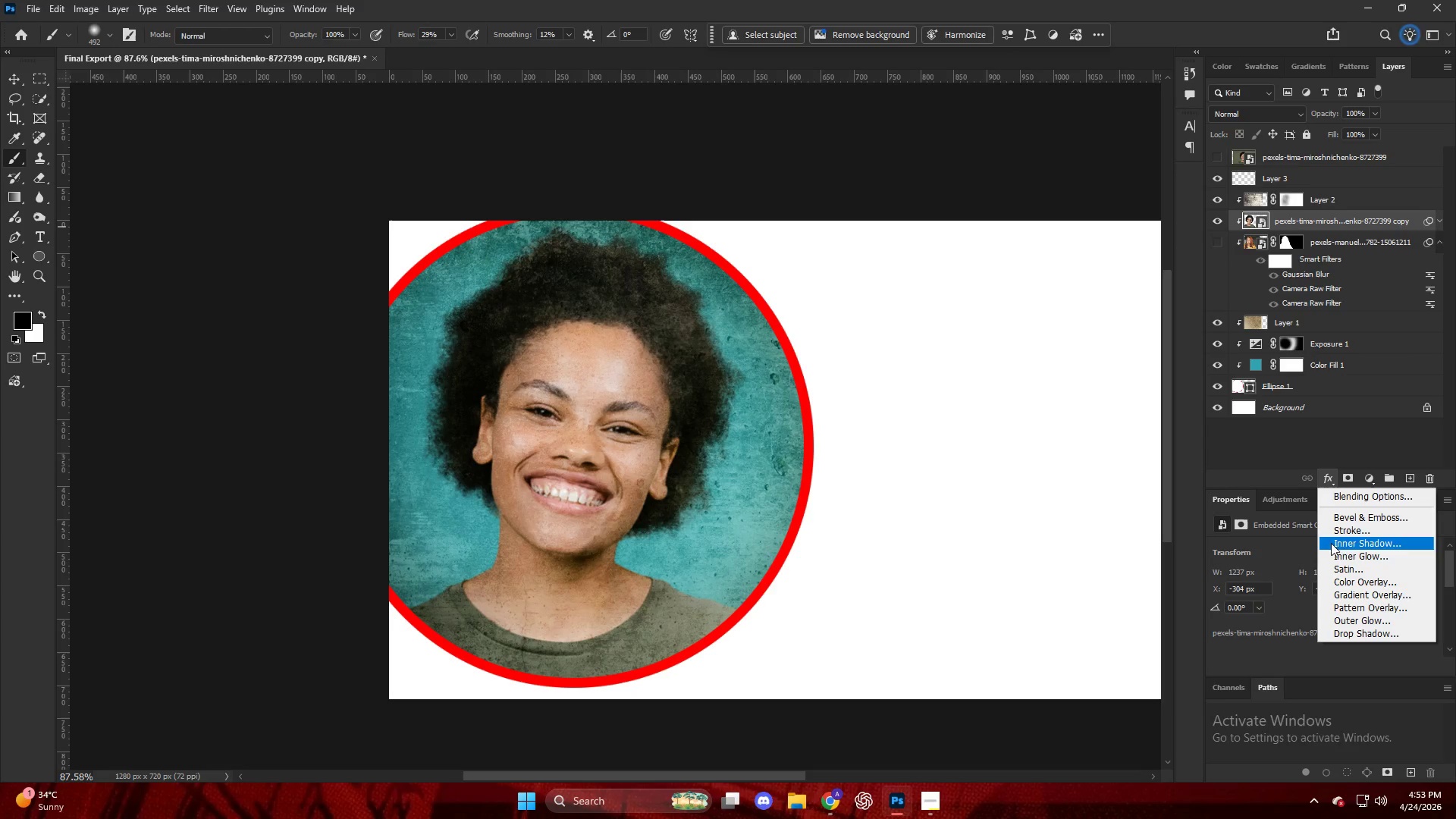 
left_click([1348, 532])
 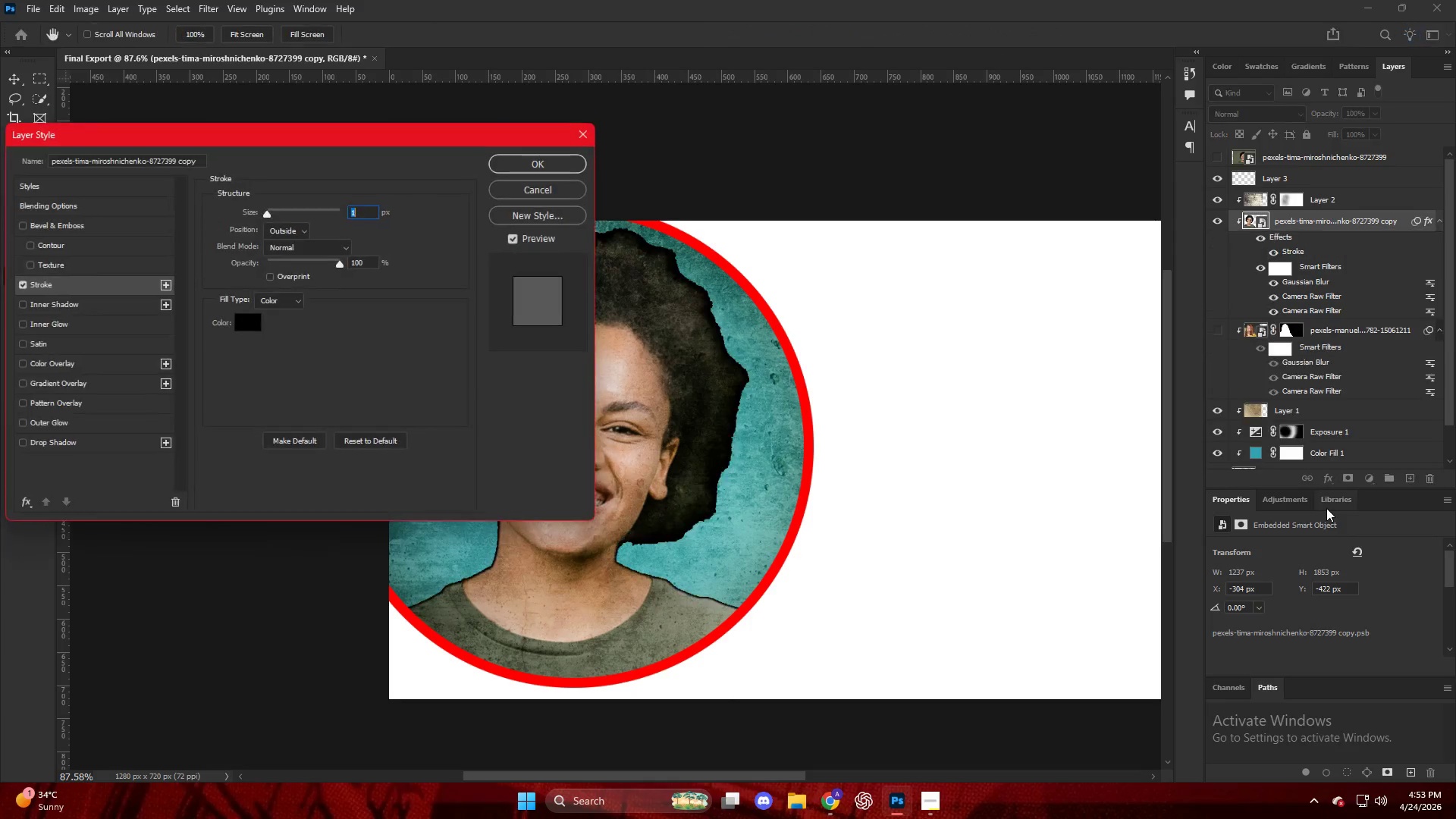 
key(Escape)
 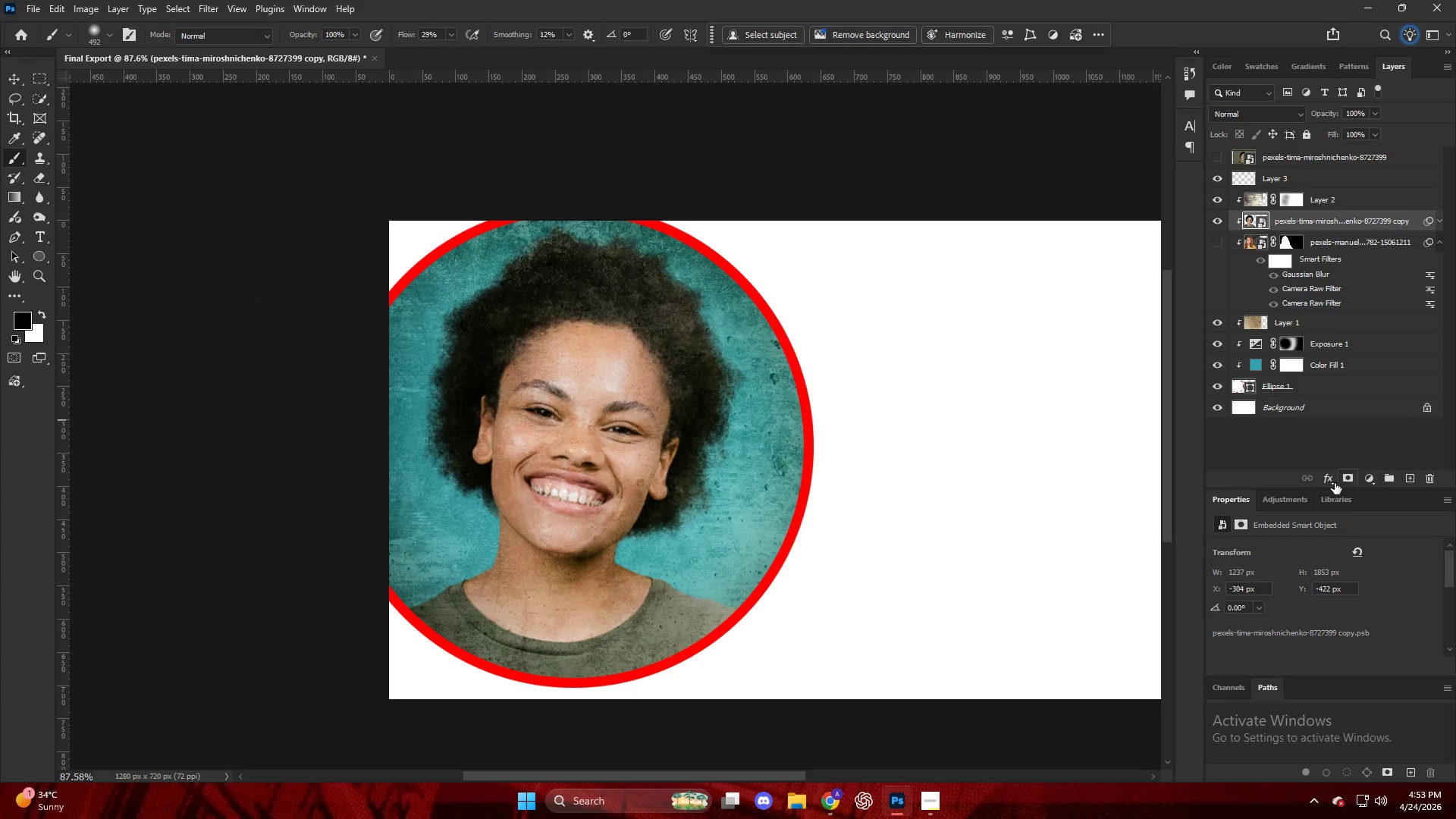 
left_click([1329, 481])
 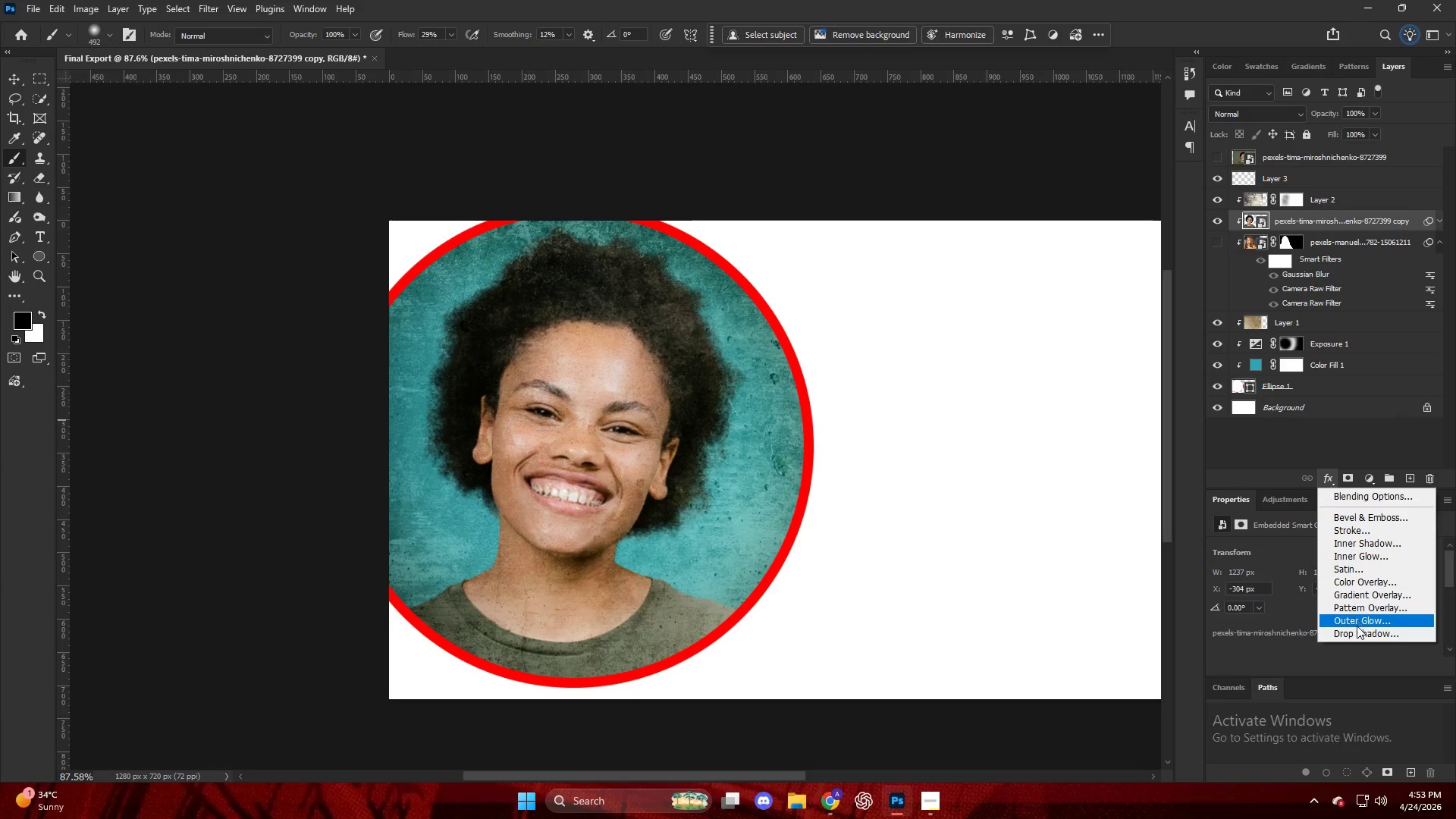 
left_click([1359, 635])
 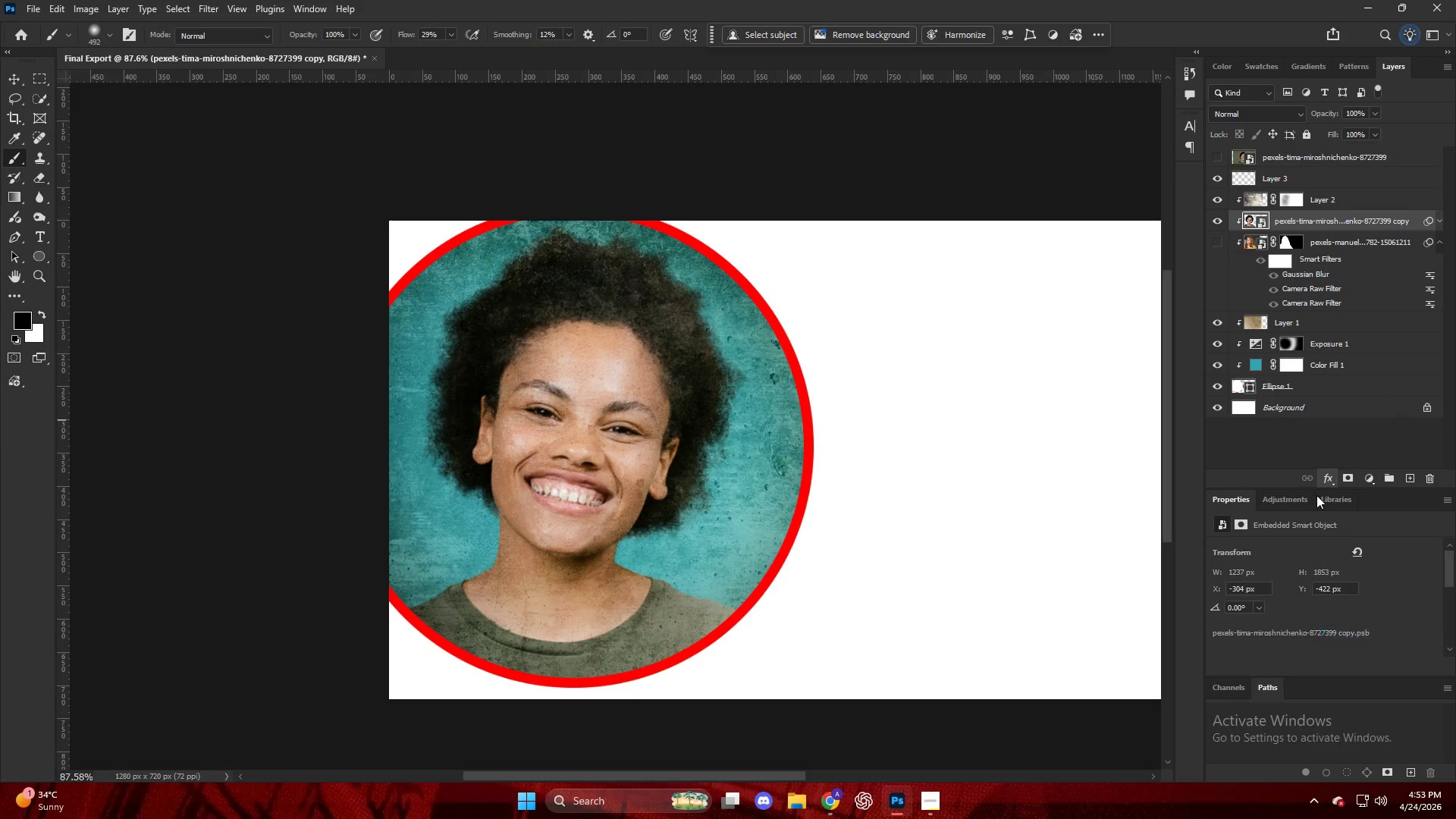 
mouse_move([1326, 419])
 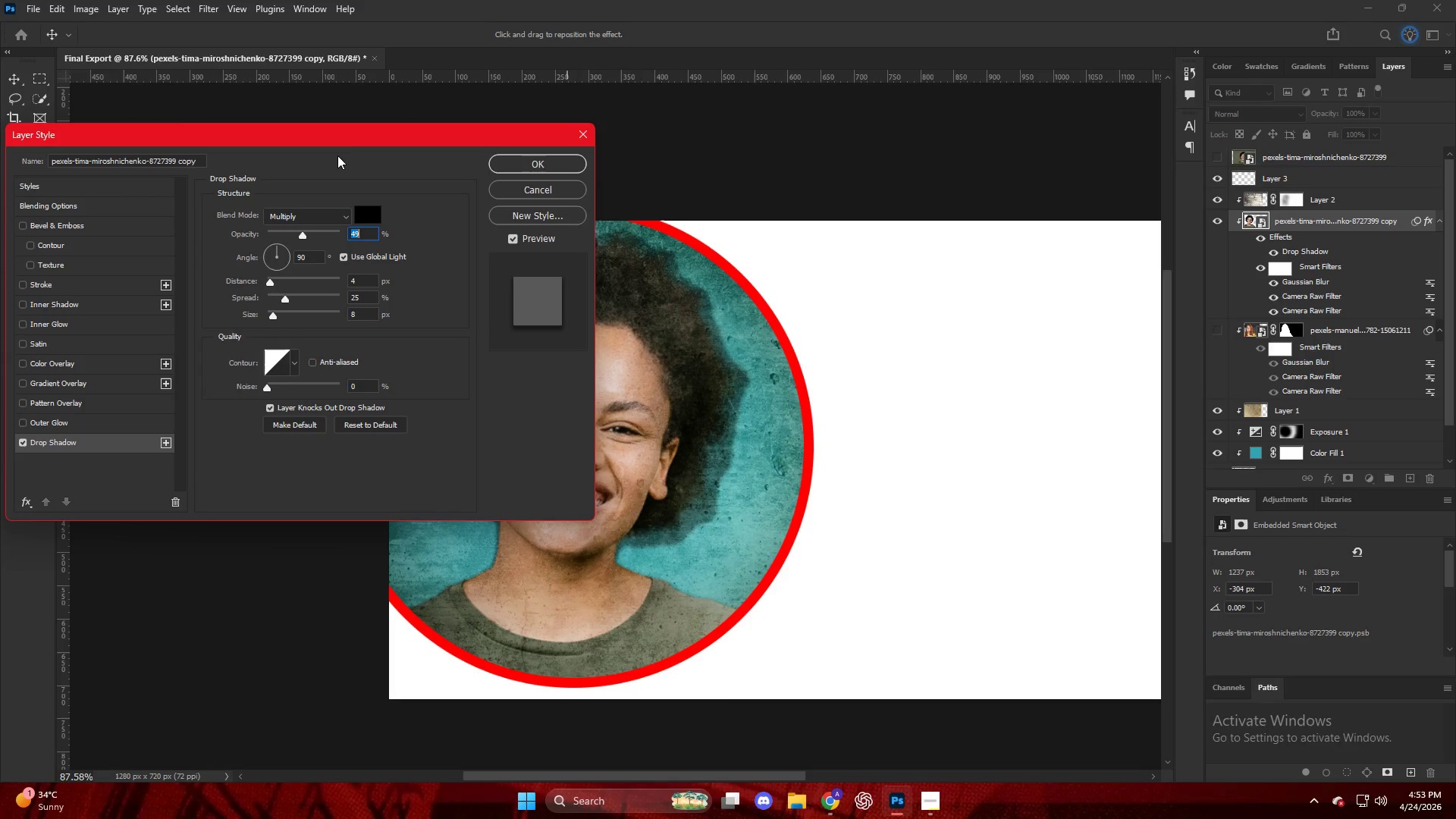 
left_click_drag(start_coordinate=[350, 136], to_coordinate=[1160, 95])
 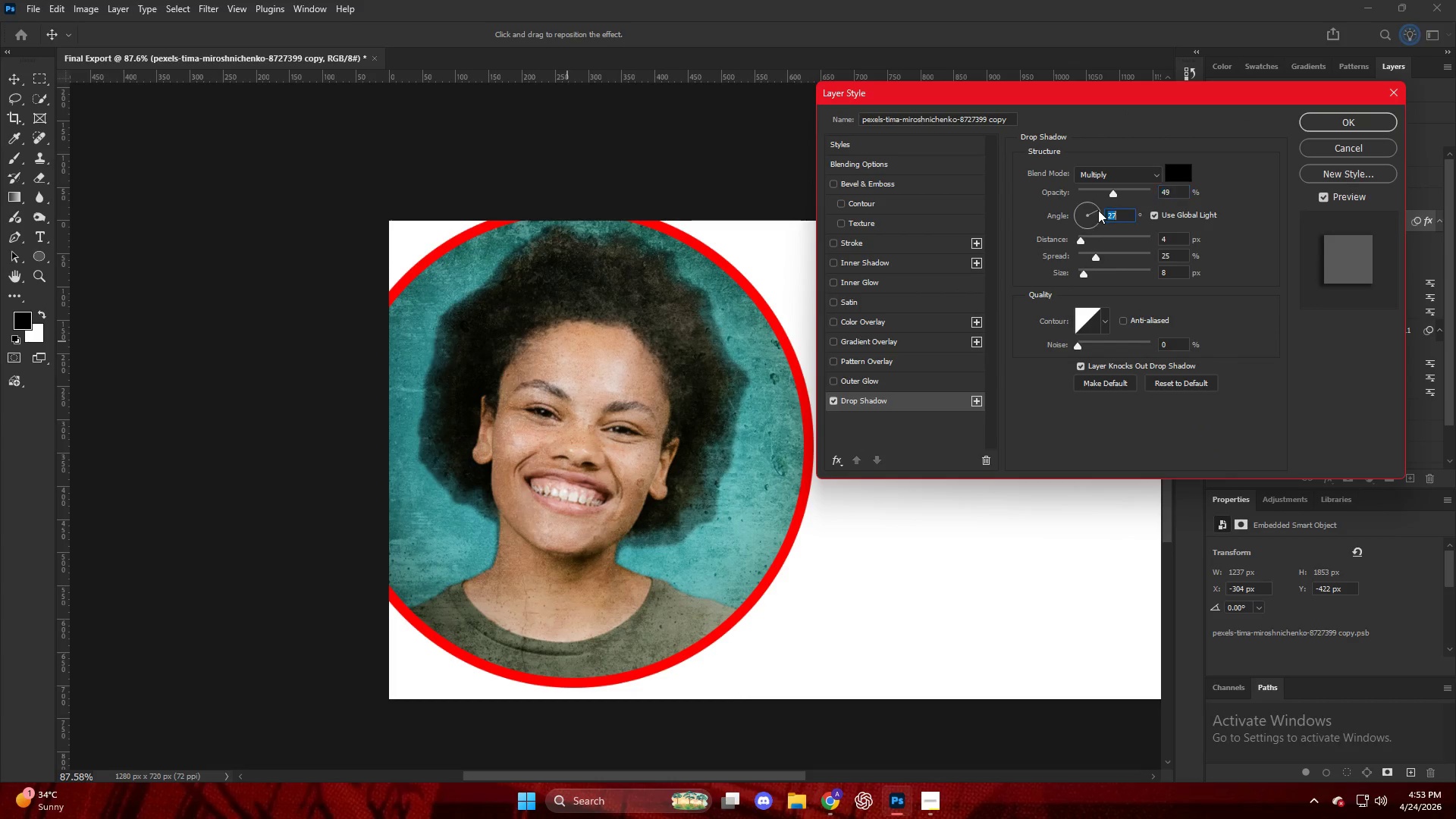 
double_click([1103, 201])
 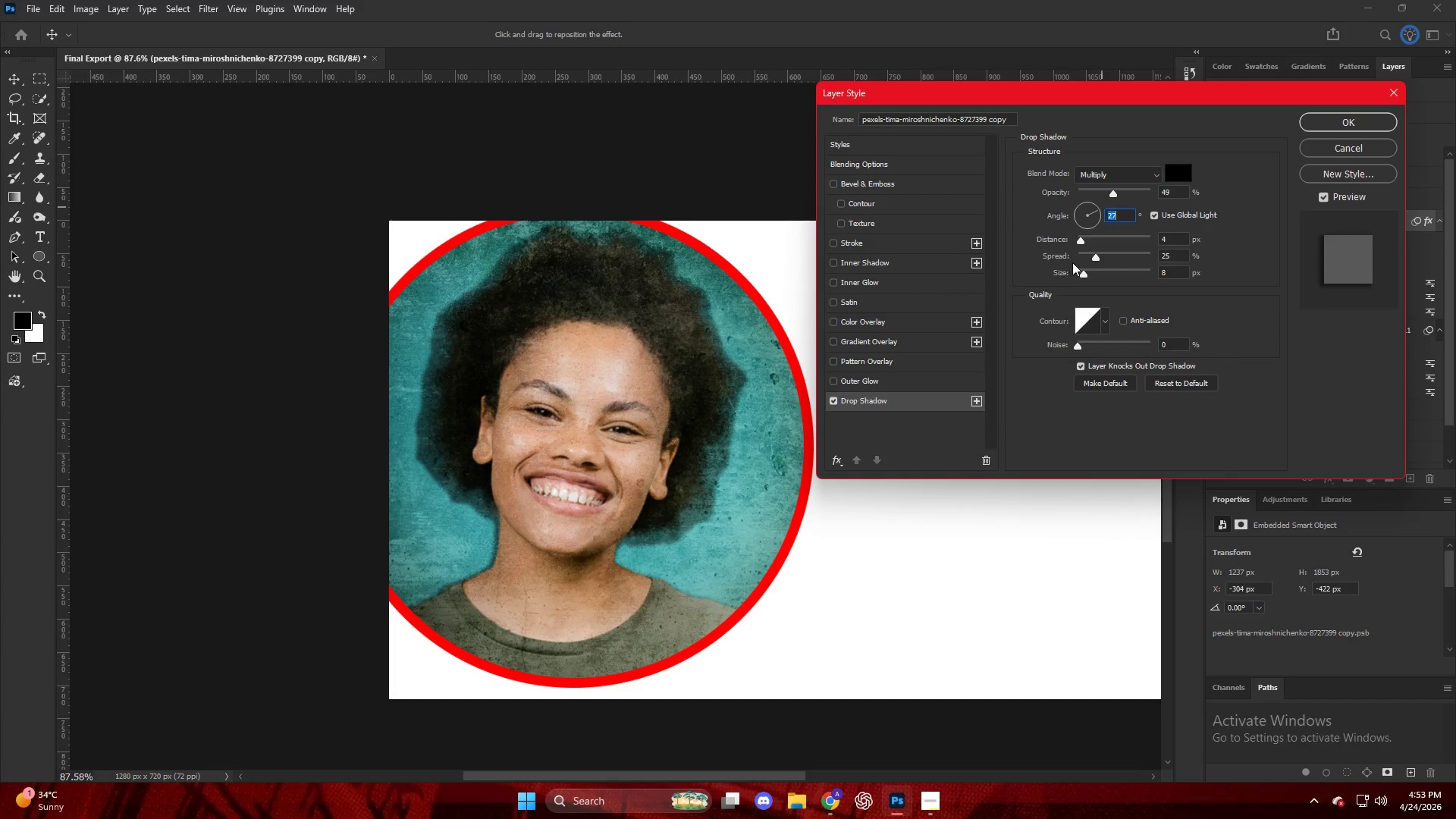 
left_click_drag(start_coordinate=[1087, 237], to_coordinate=[1087, 254])
 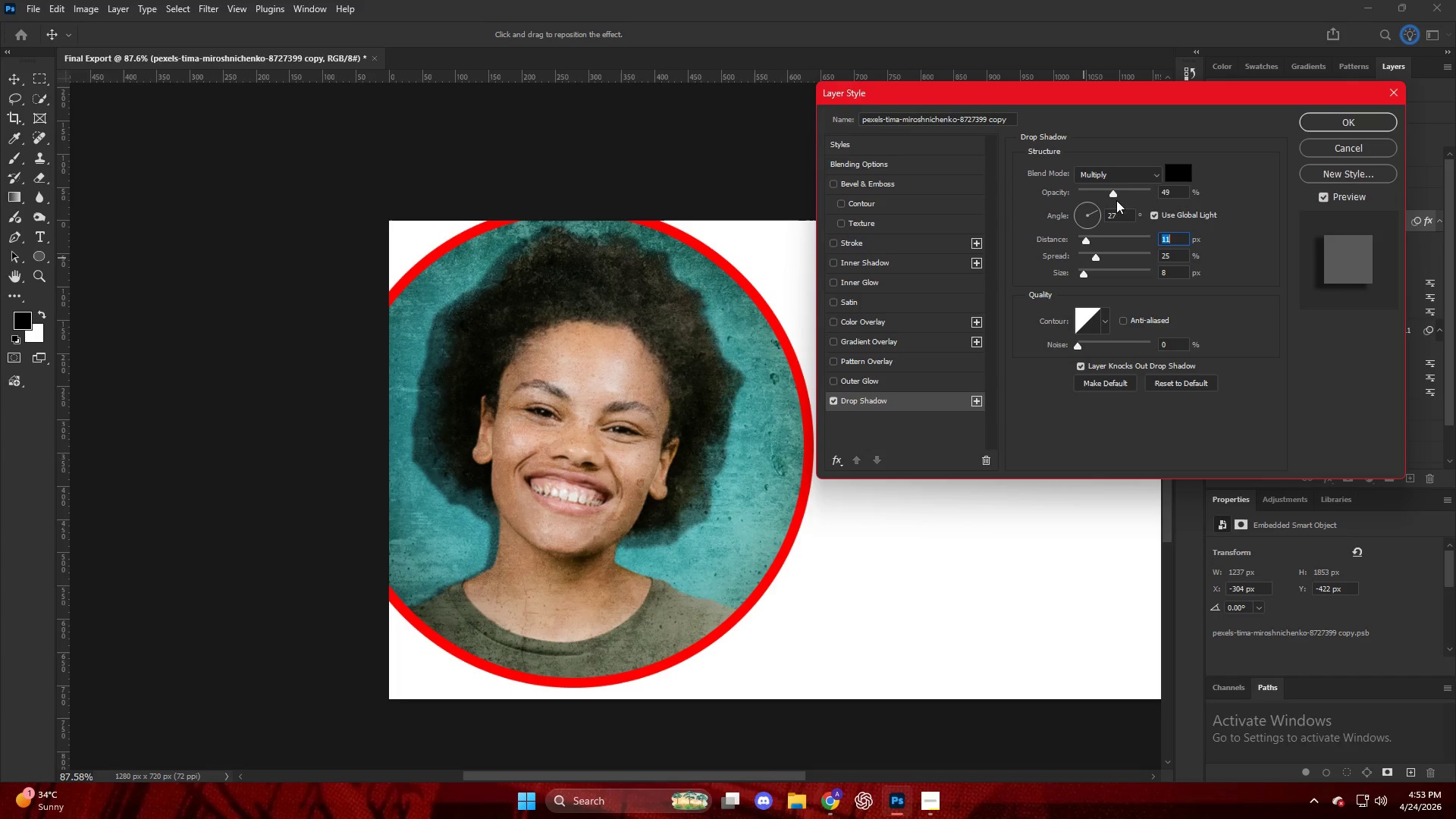 
left_click_drag(start_coordinate=[1112, 193], to_coordinate=[1112, 206])
 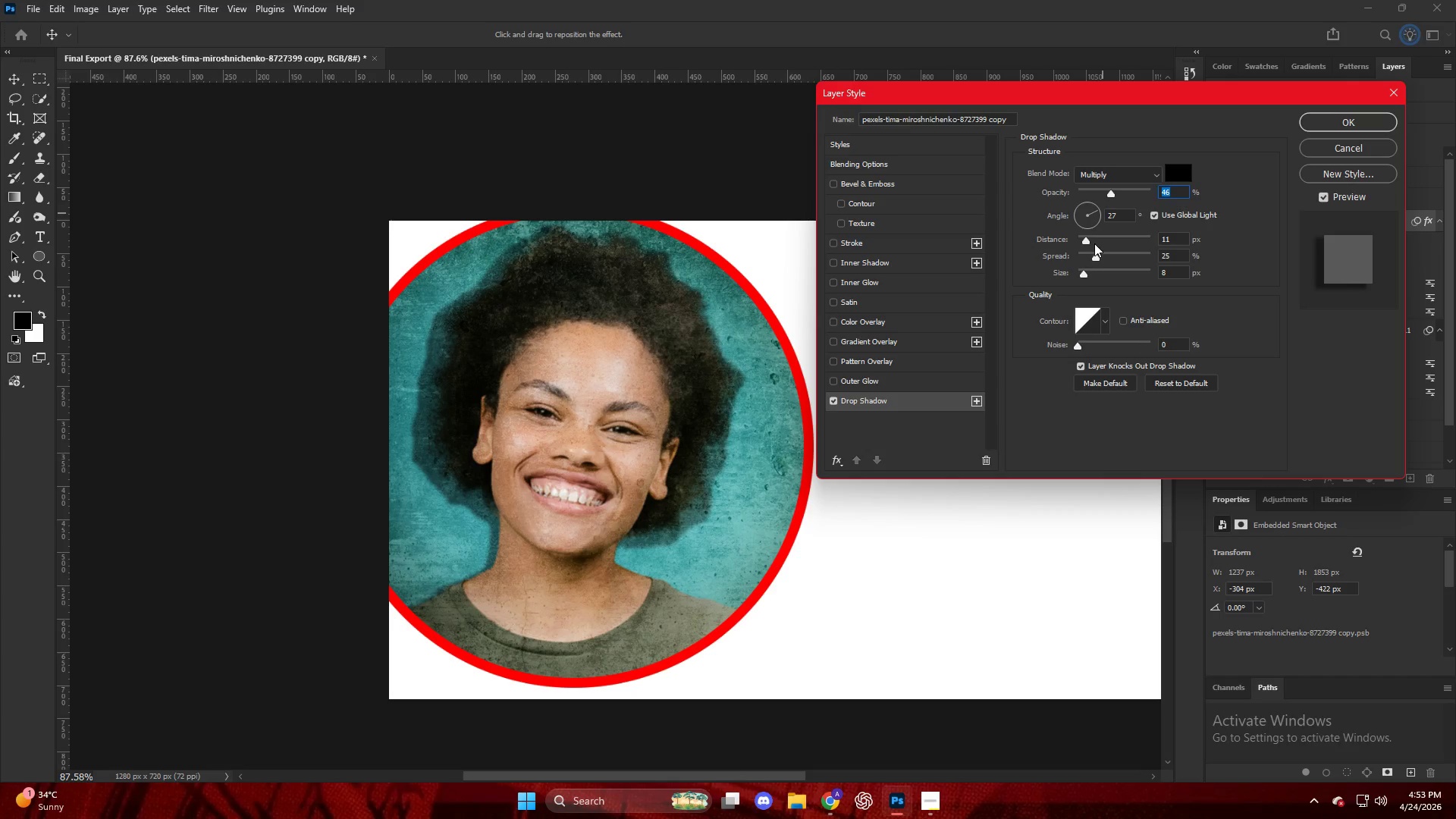 
left_click_drag(start_coordinate=[1089, 239], to_coordinate=[1118, 253])
 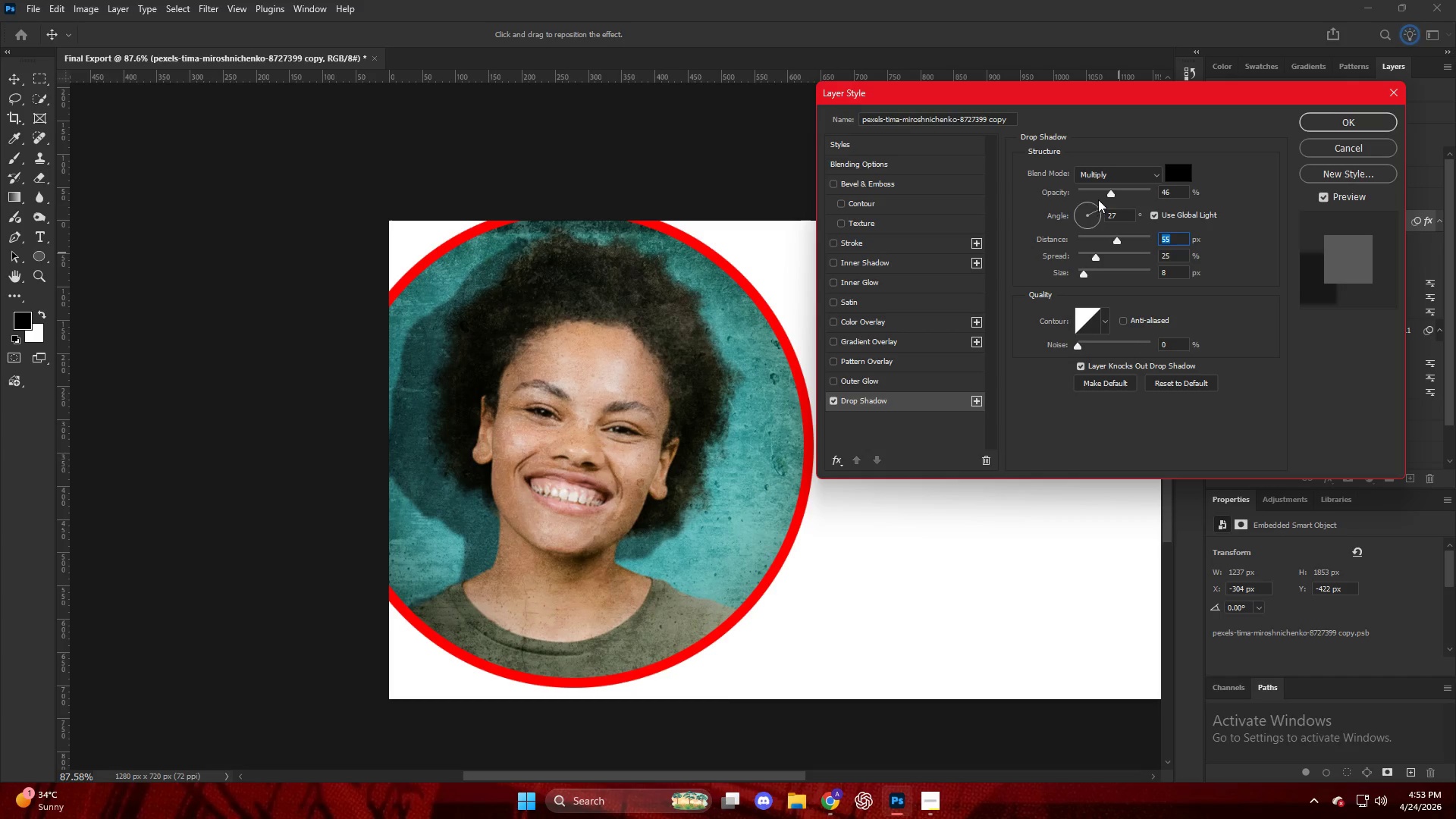 
left_click_drag(start_coordinate=[1103, 197], to_coordinate=[1097, 204])
 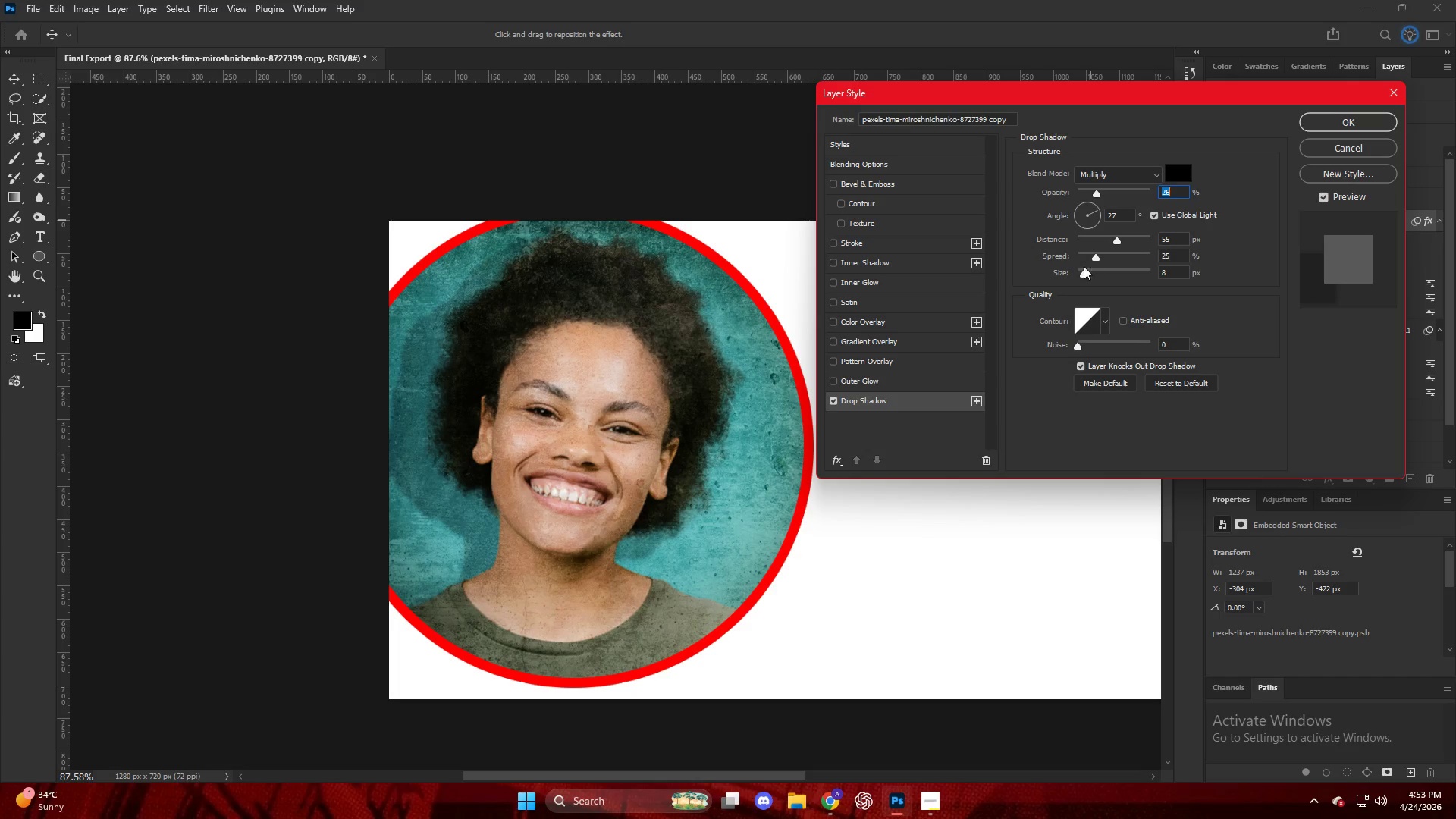 
left_click_drag(start_coordinate=[1081, 275], to_coordinate=[1070, 281])
 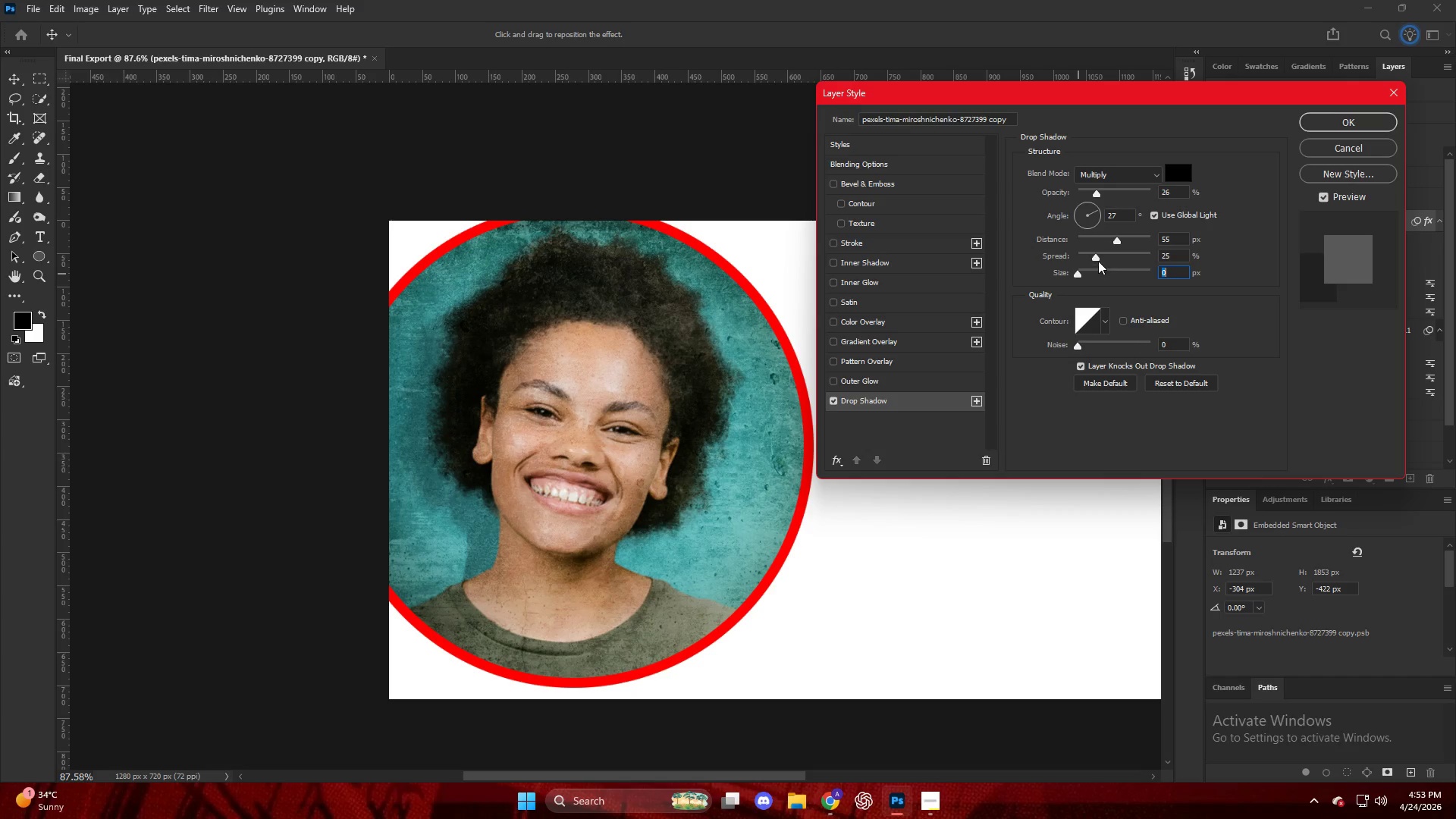 
left_click_drag(start_coordinate=[1093, 255], to_coordinate=[1106, 262])
 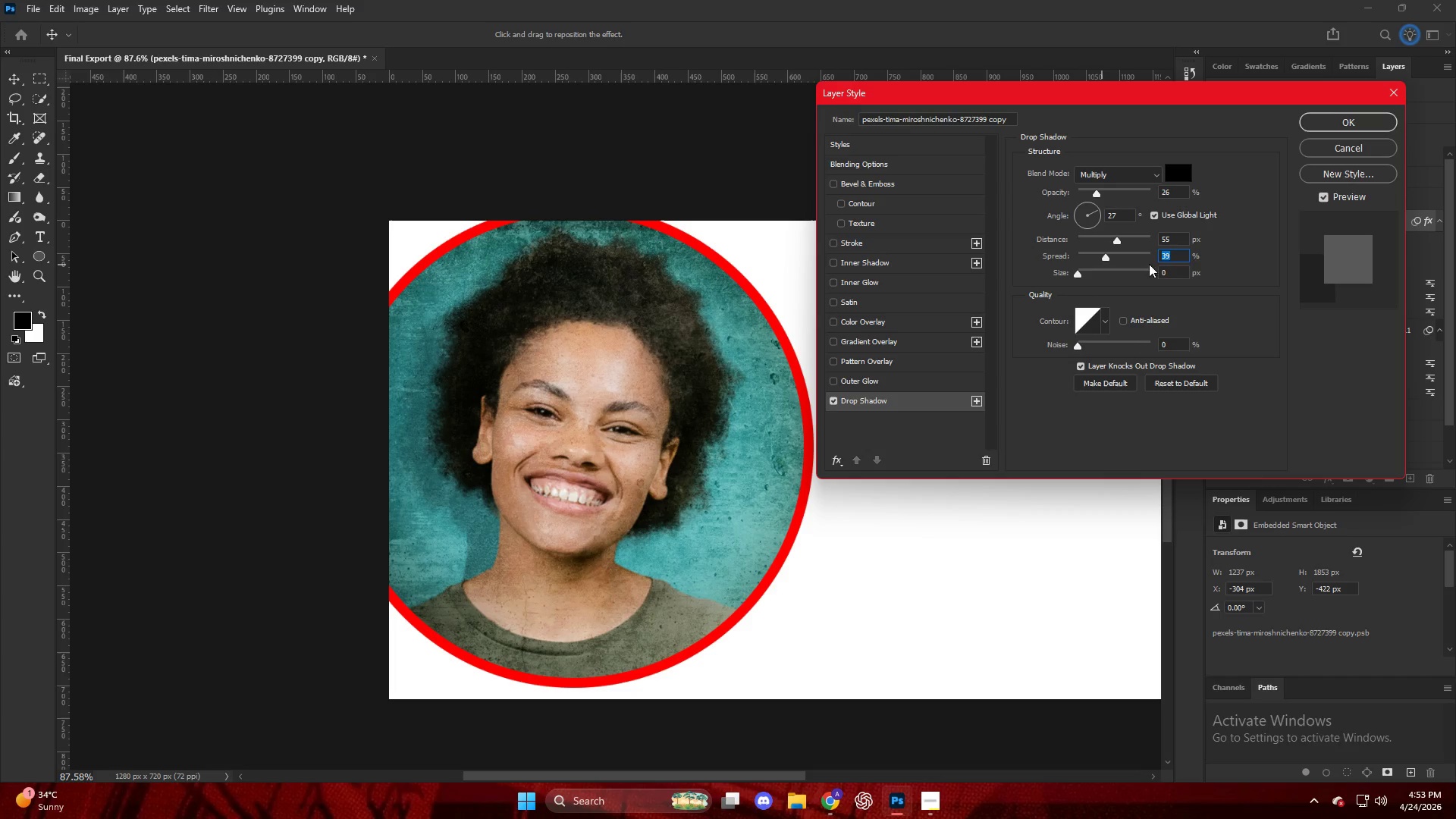 
left_click_drag(start_coordinate=[1164, 270], to_coordinate=[1141, 272])
 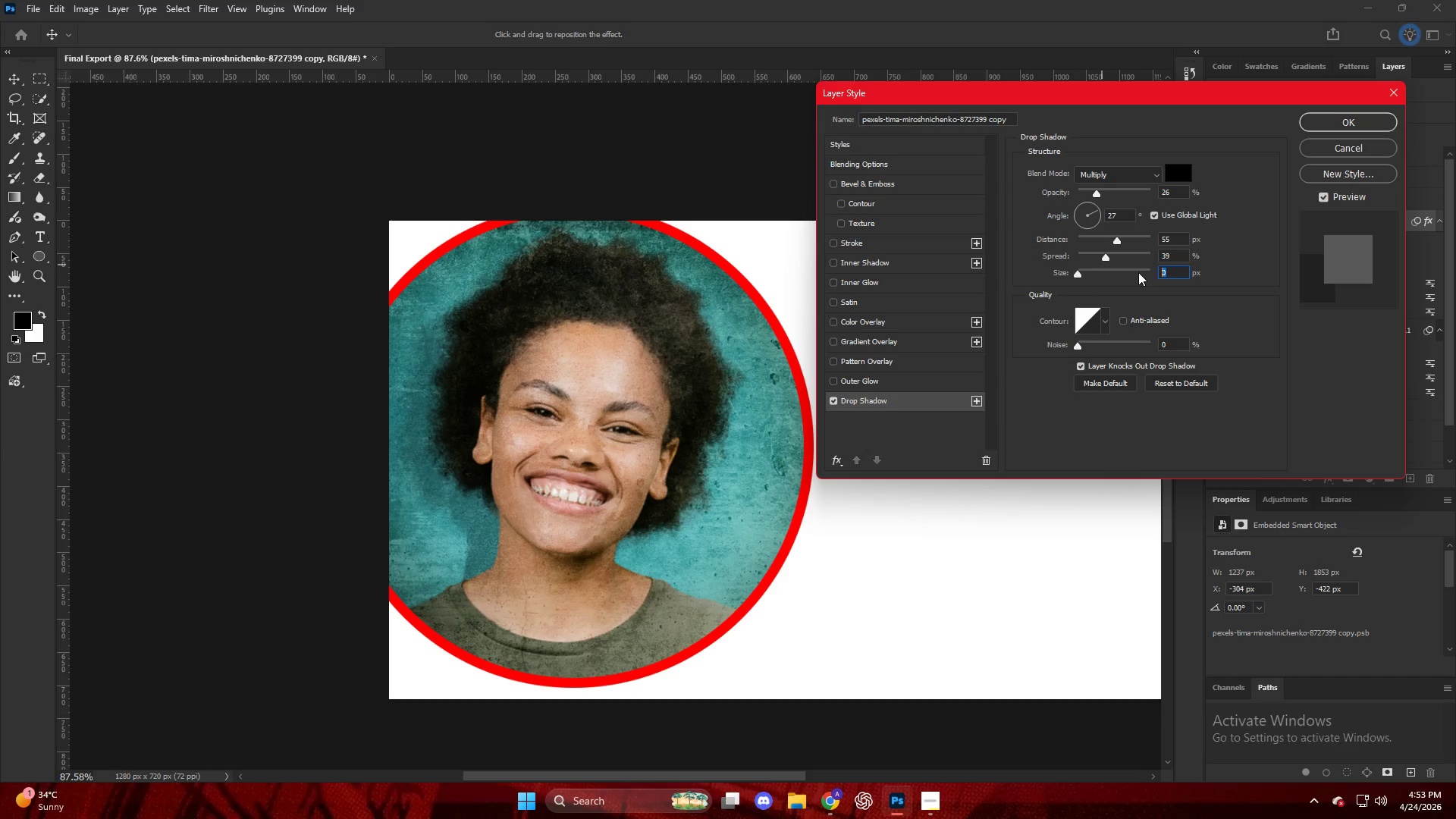 
key(1)
 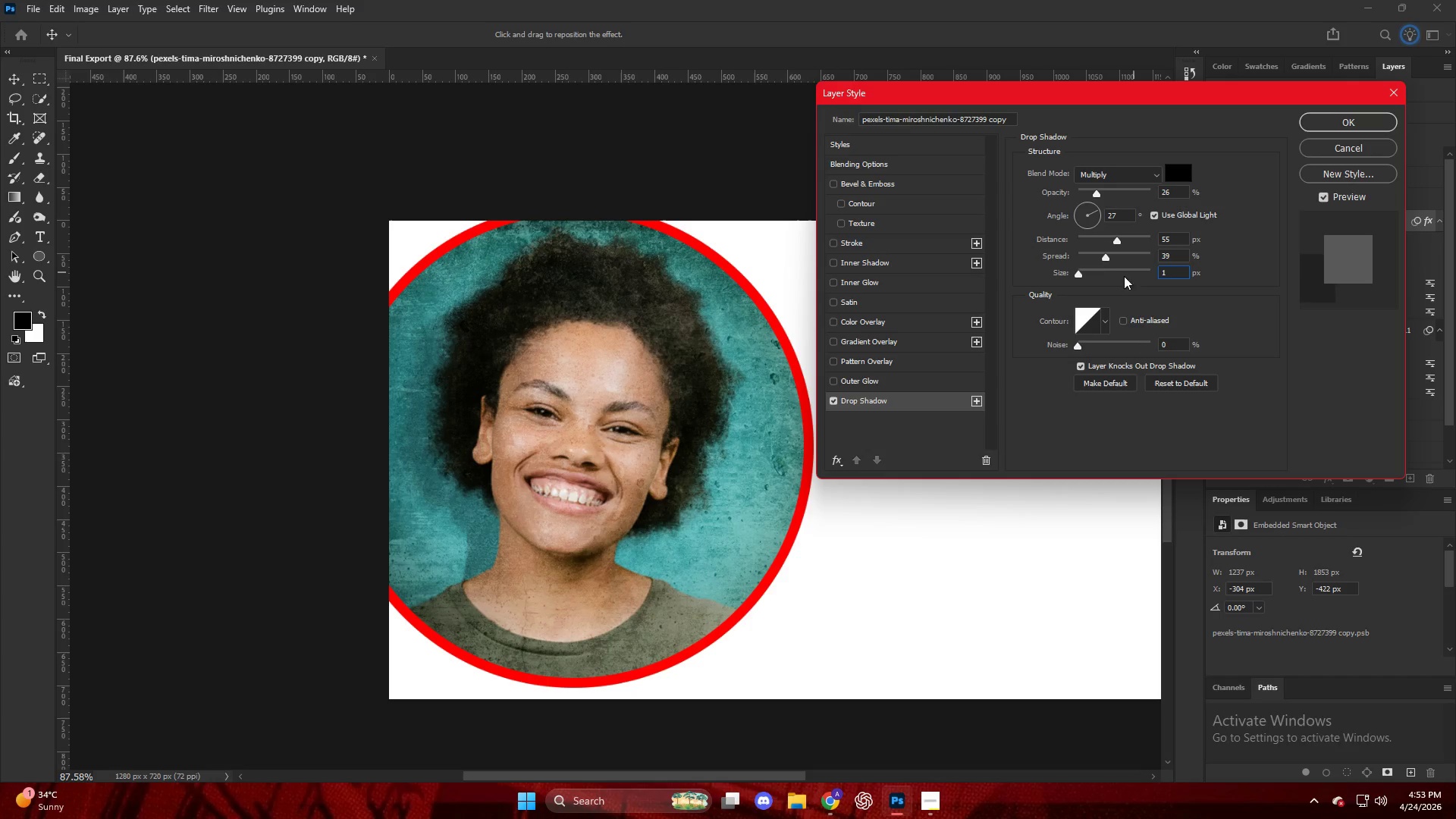 
left_click([1109, 285])
 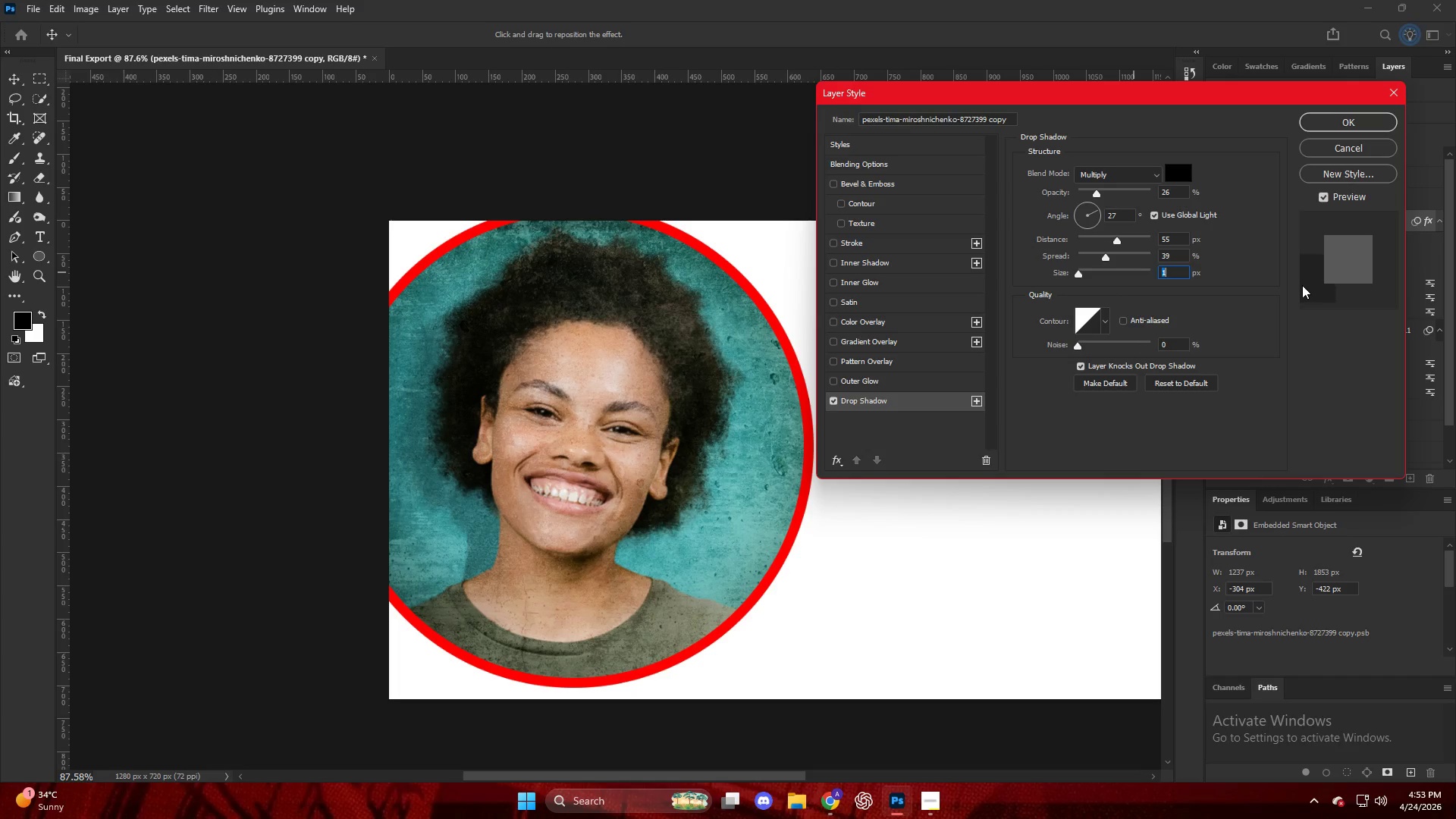 
left_click([1243, 295])
 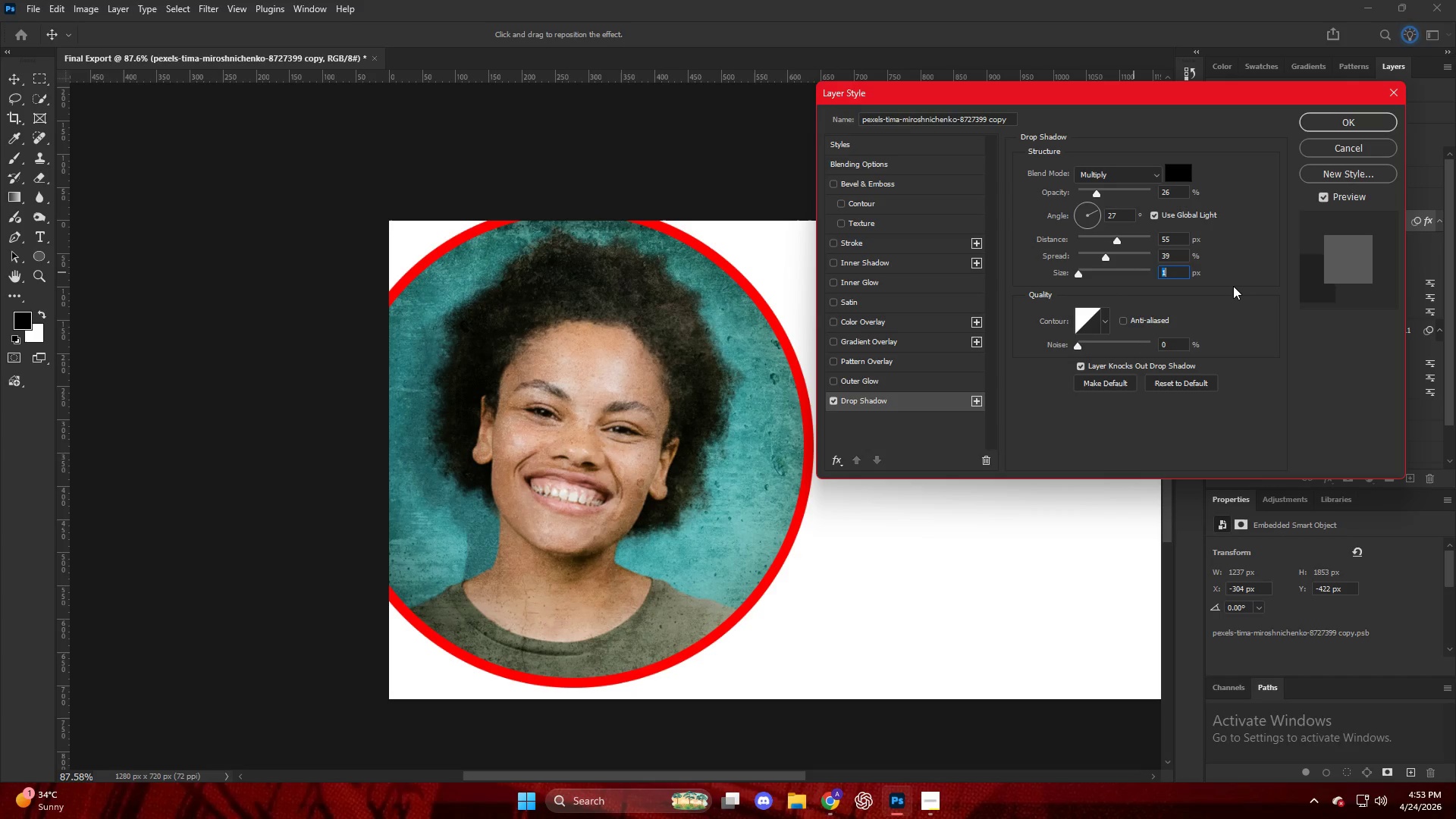 
key(NumpadEnter)
 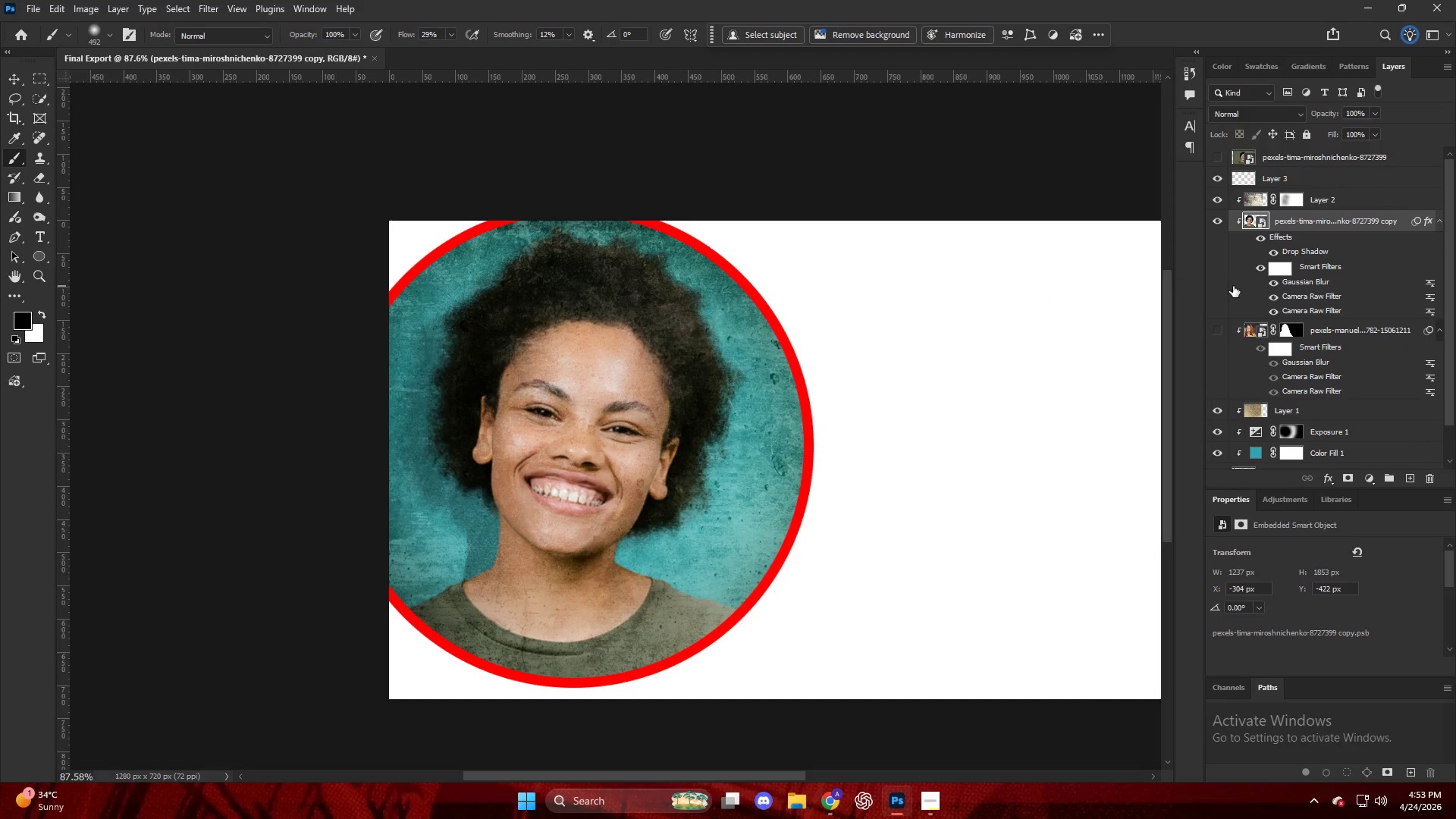 
key(Alt+AltLeft)
 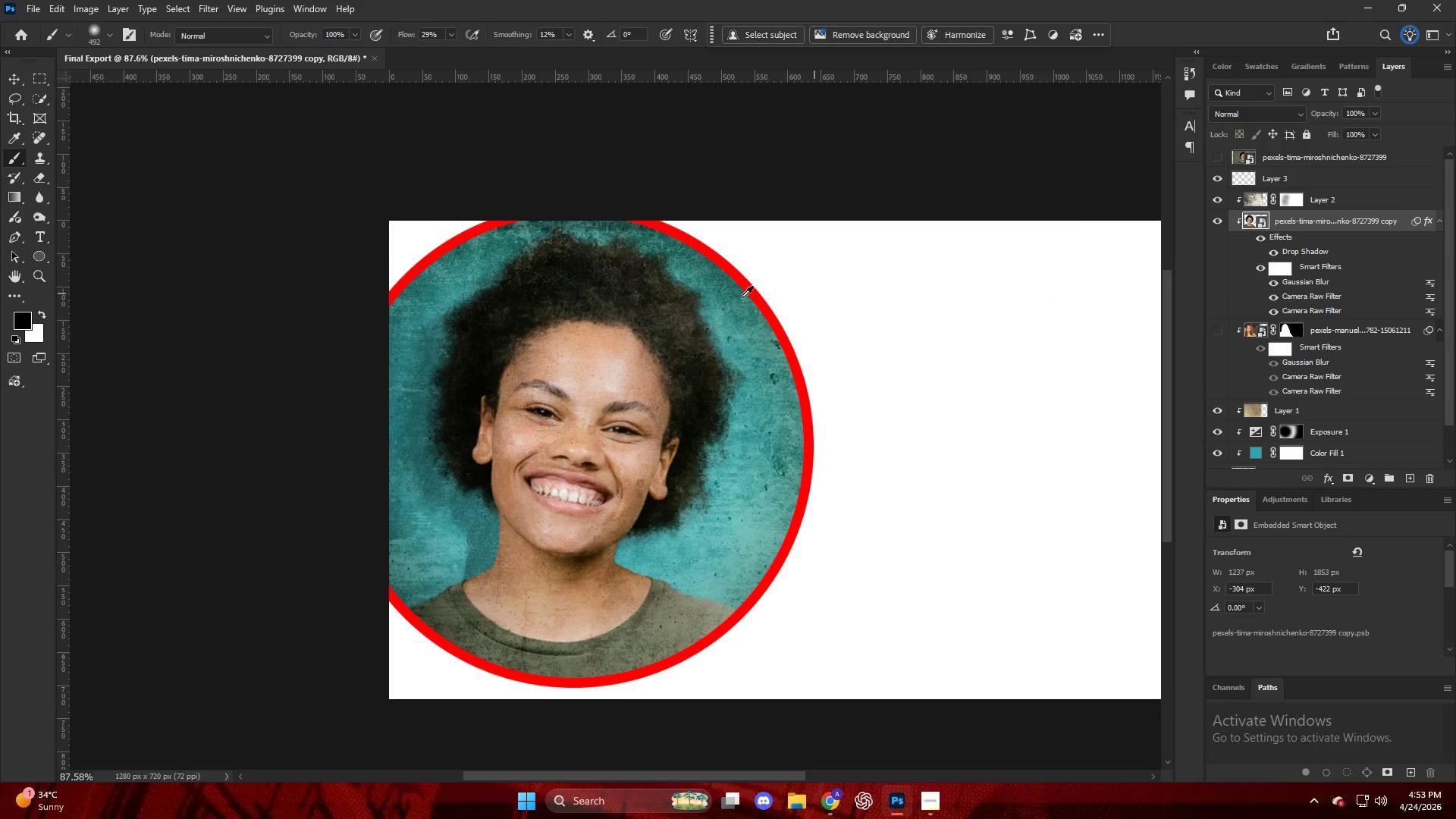 
scroll: coordinate [712, 309], scroll_direction: down, amount: 5.0
 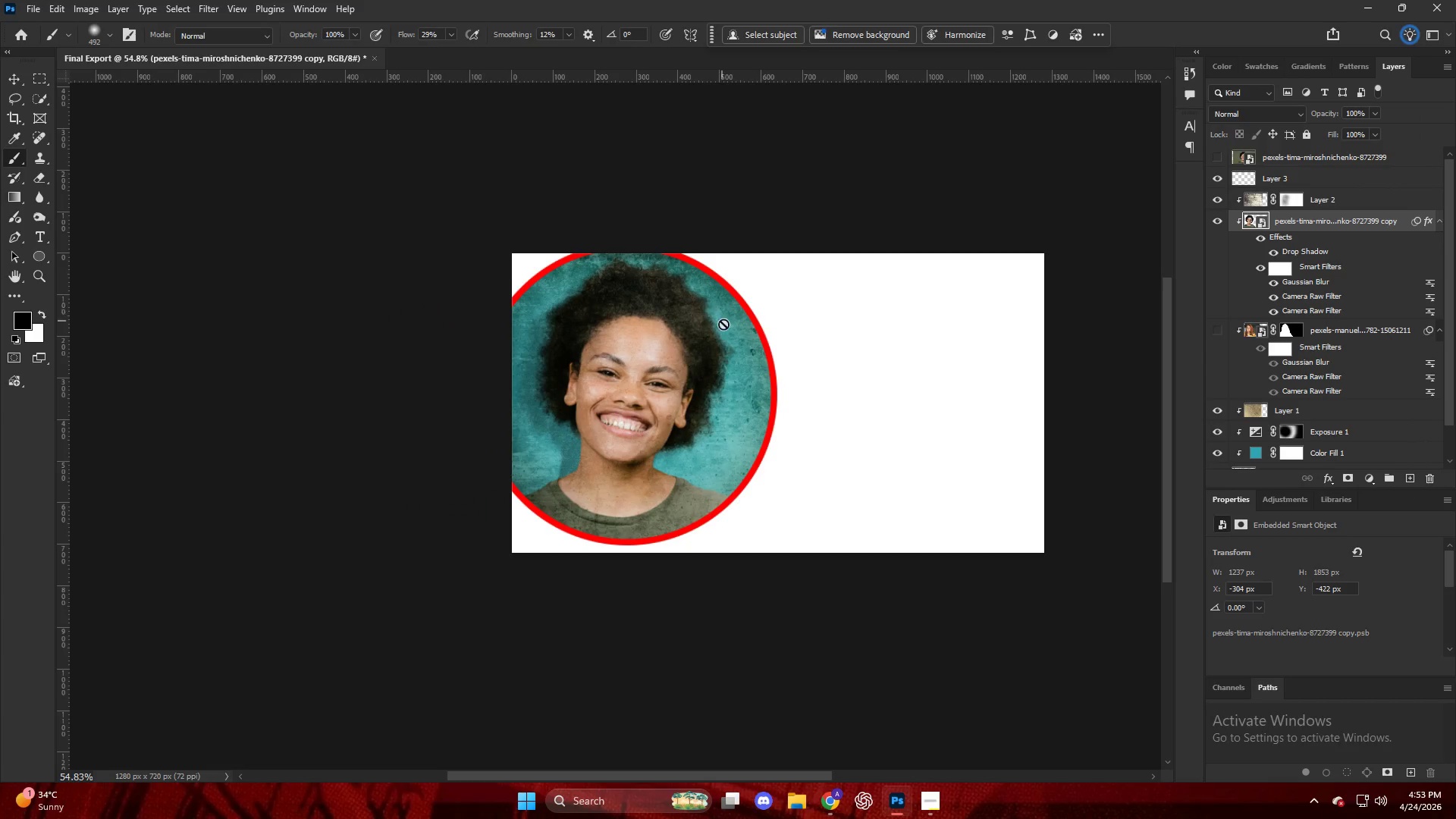 
hold_key(key=AltLeft, duration=0.55)
scroll: coordinate [565, 374], scroll_direction: up, amount: 9.0
 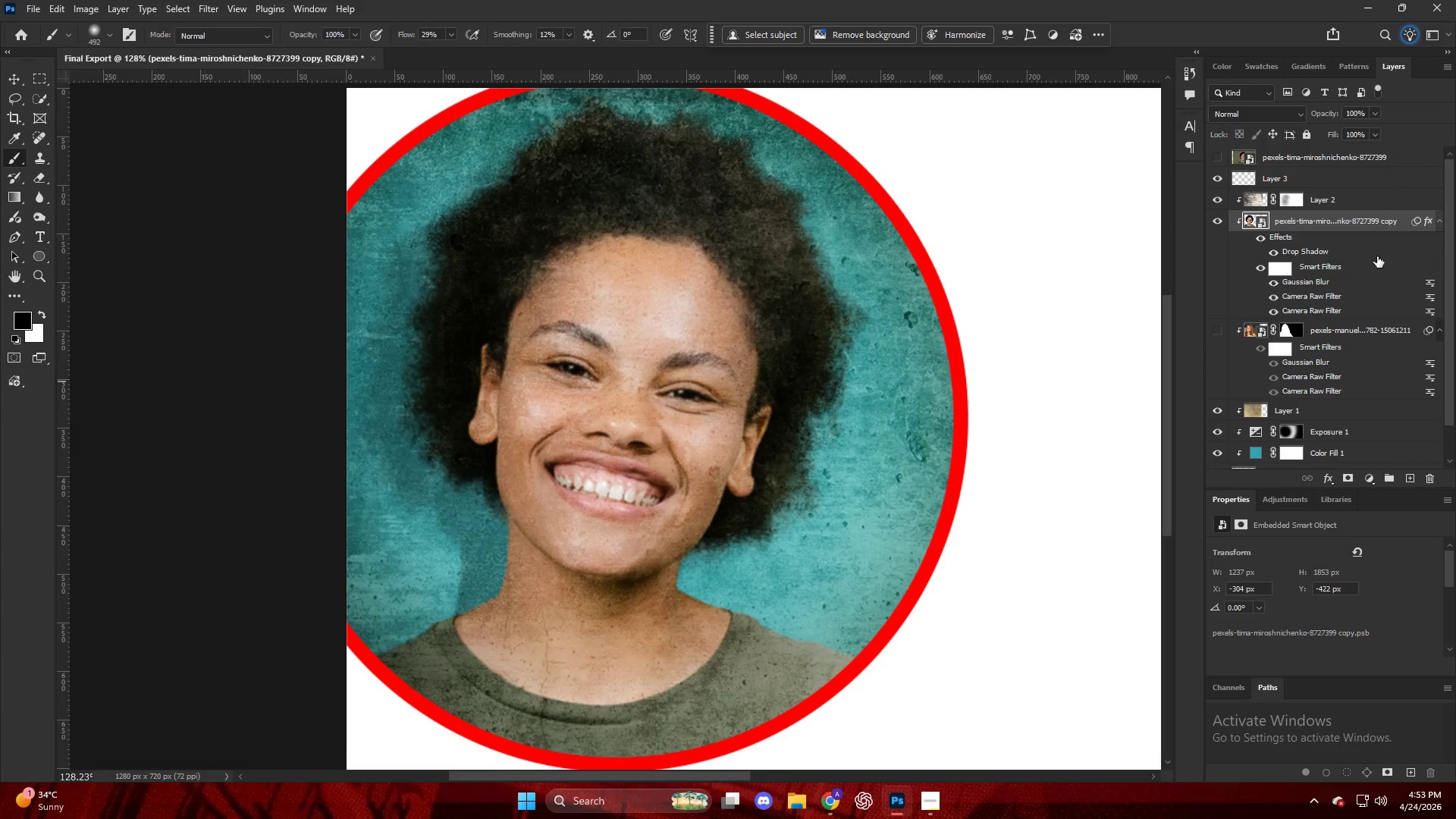 
hold_key(key=AltLeft, duration=0.47)
scroll: coordinate [839, 384], scroll_direction: down, amount: 9.0
 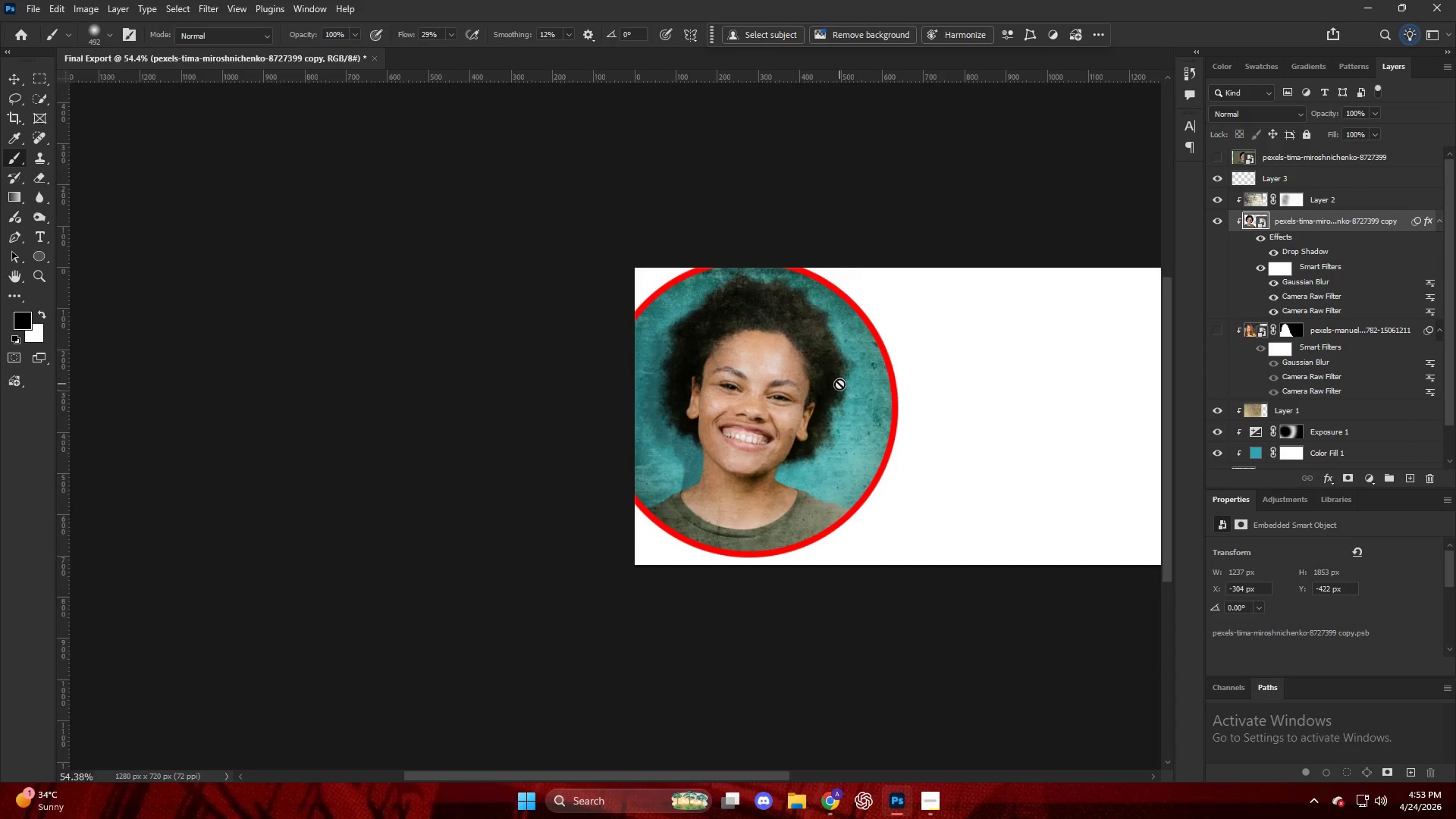 
key(Alt+AltLeft)
 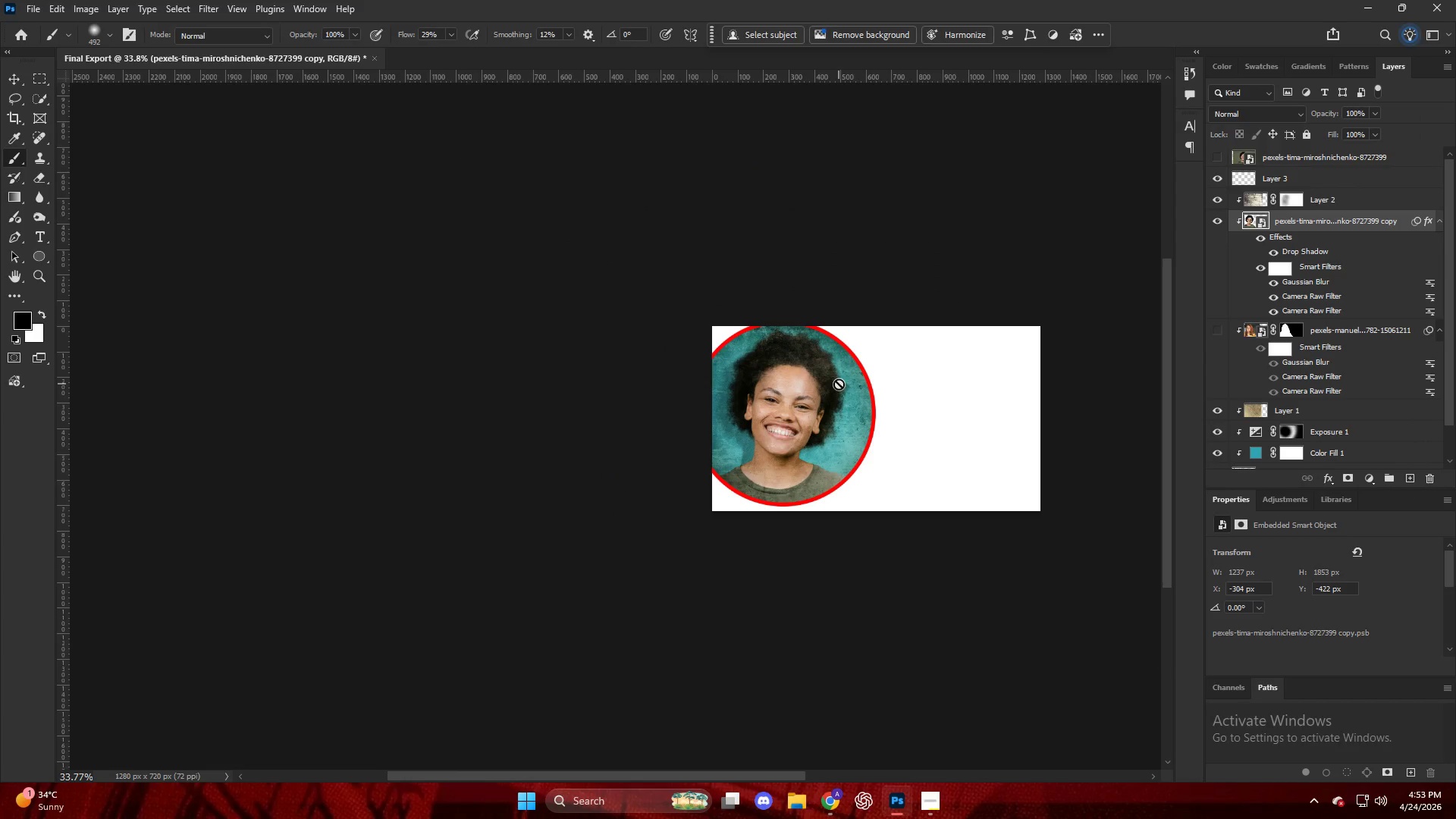 
key(Alt+AltLeft)
 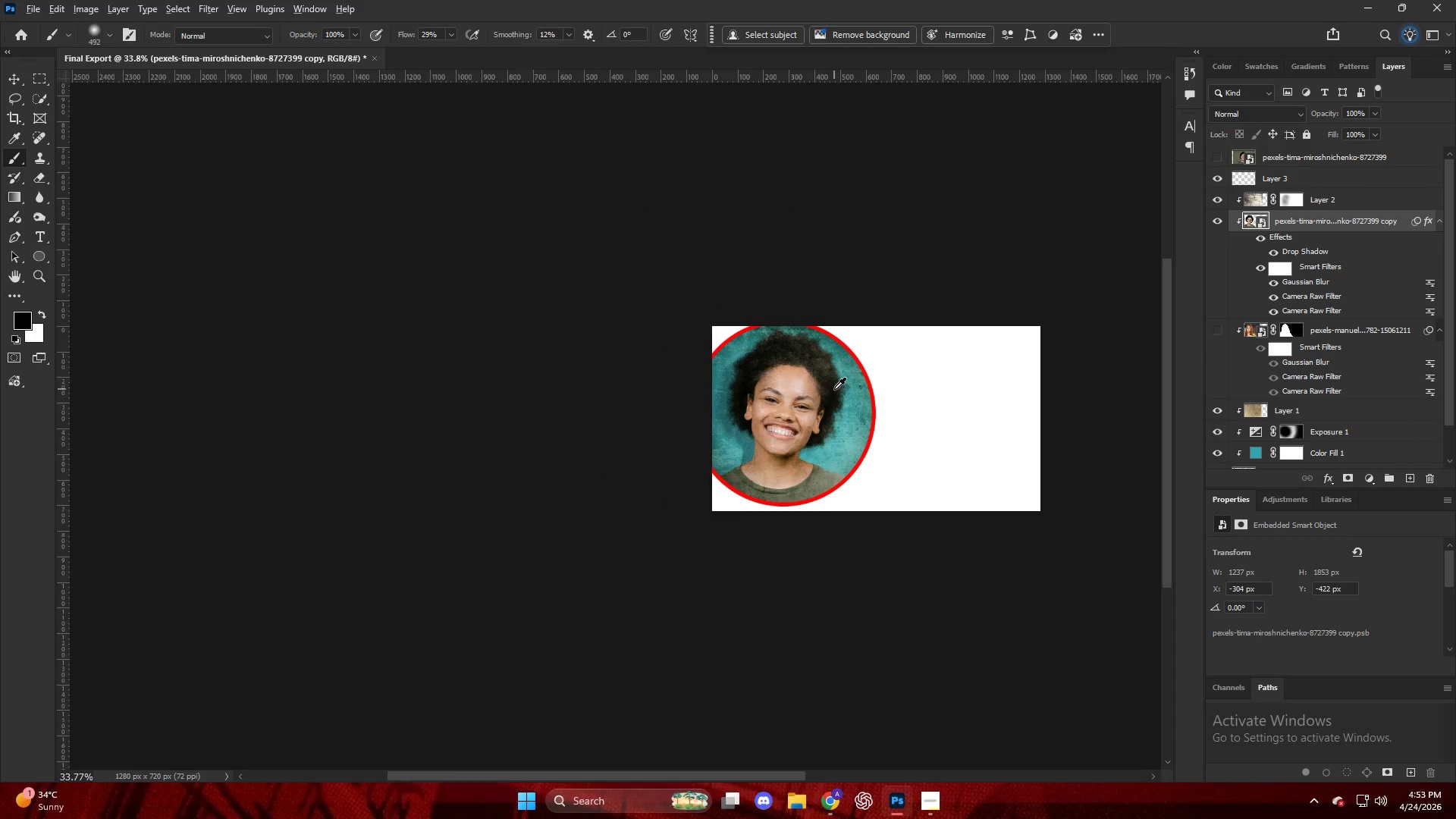 
scroll: coordinate [834, 389], scroll_direction: up, amount: 5.0
 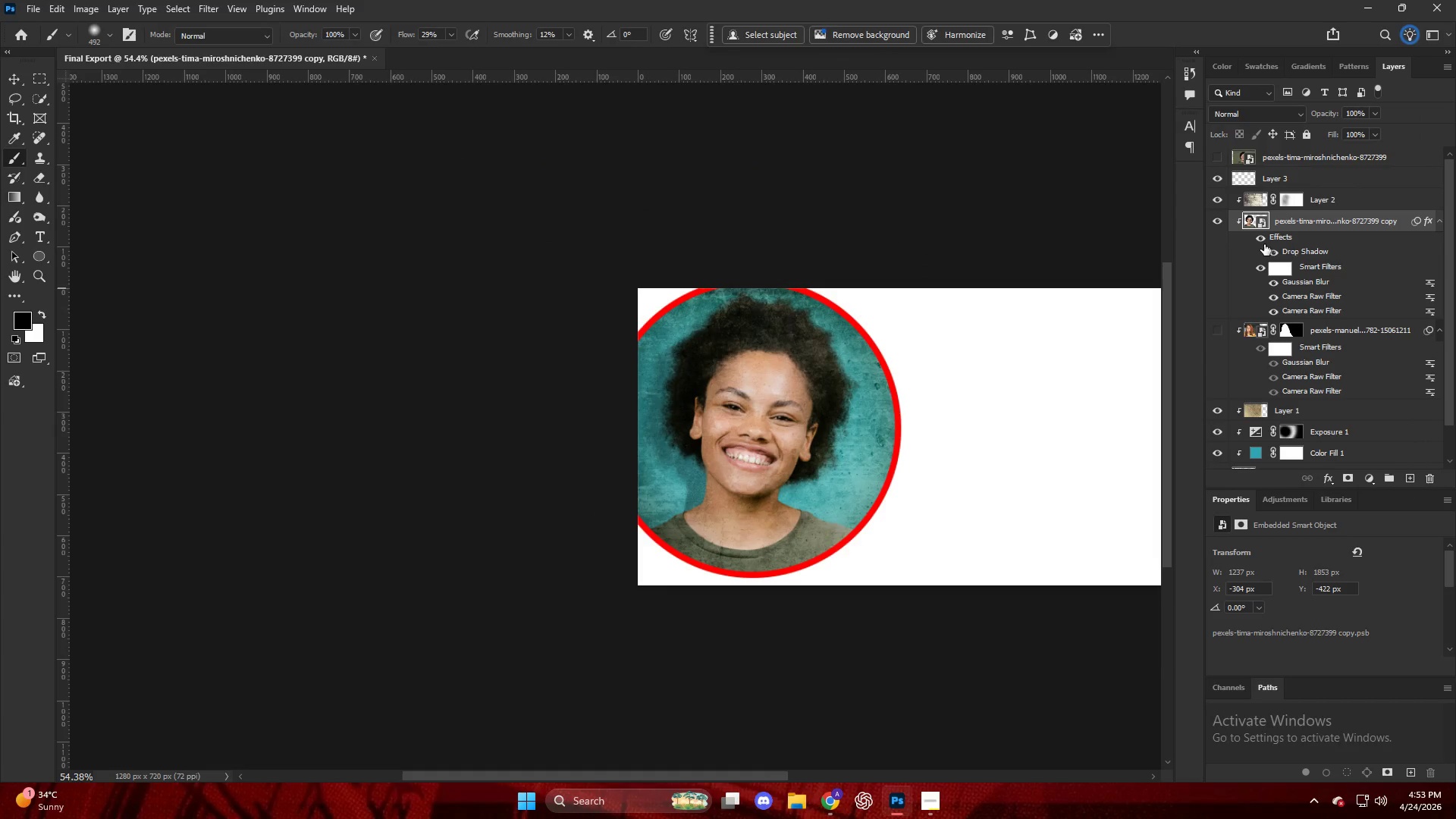 
left_click([1264, 240])
 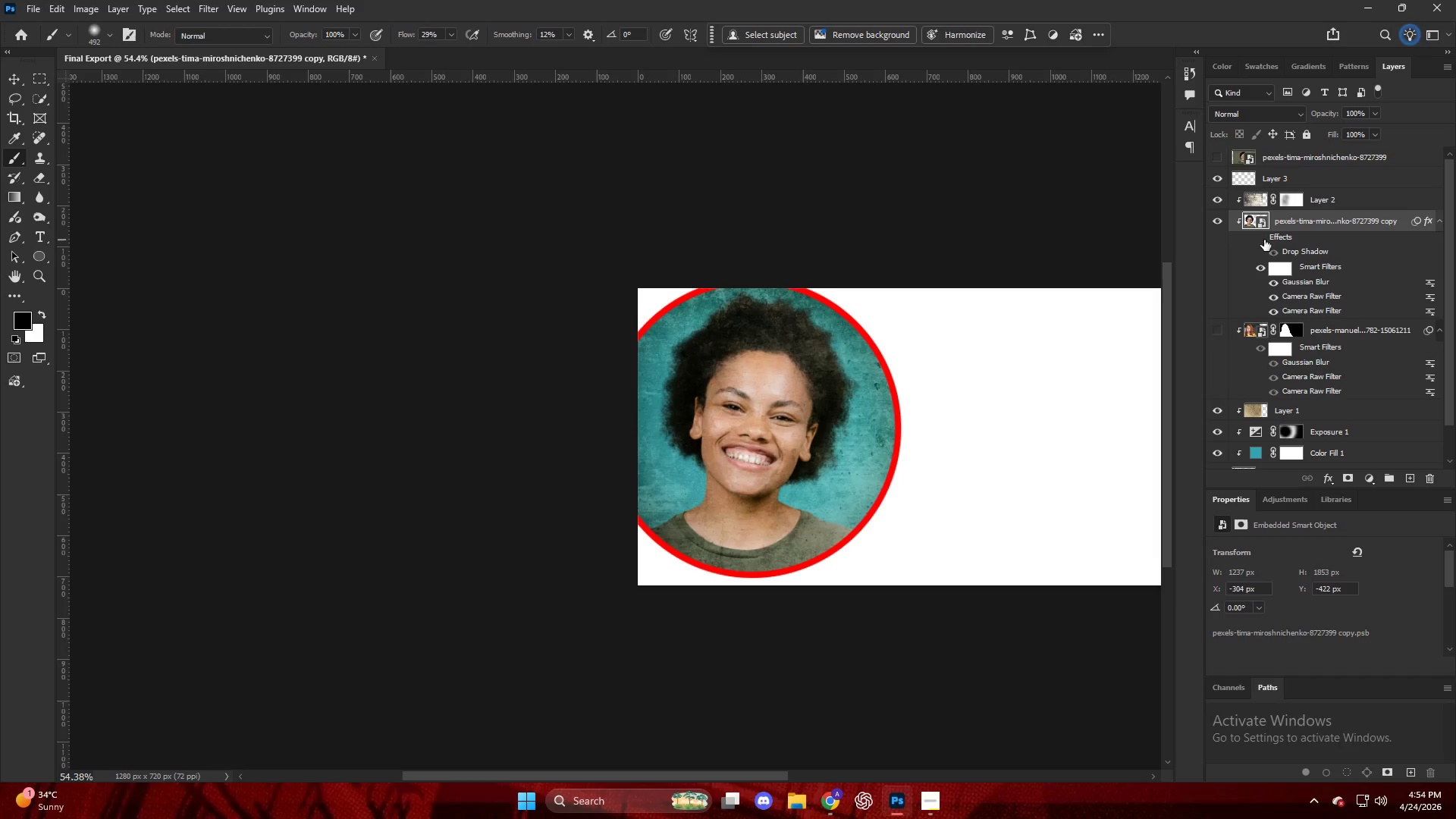 
hold_key(key=AltLeft, duration=0.5)
scroll: coordinate [828, 377], scroll_direction: up, amount: 8.0
 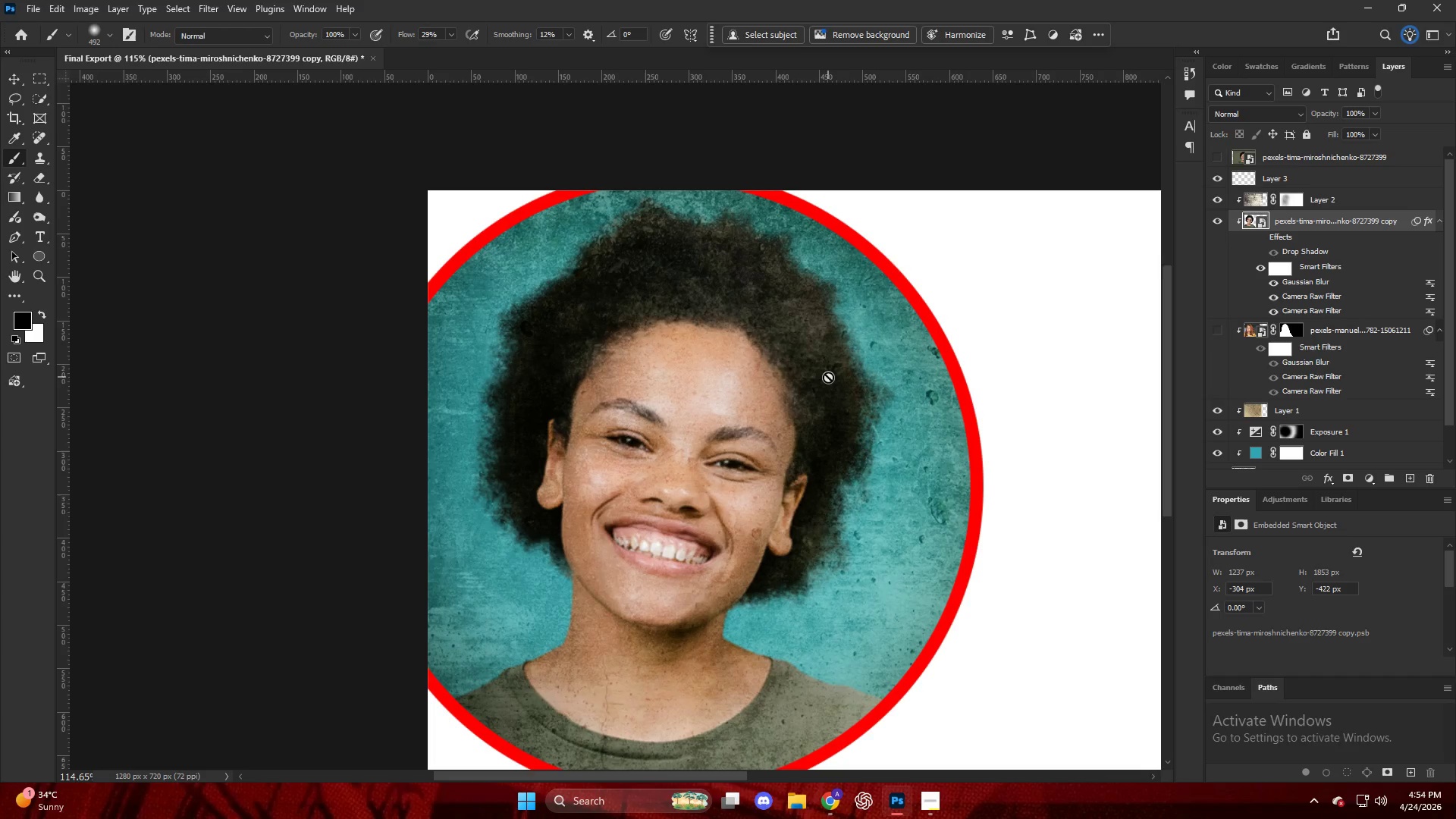 
wait(27.33)
 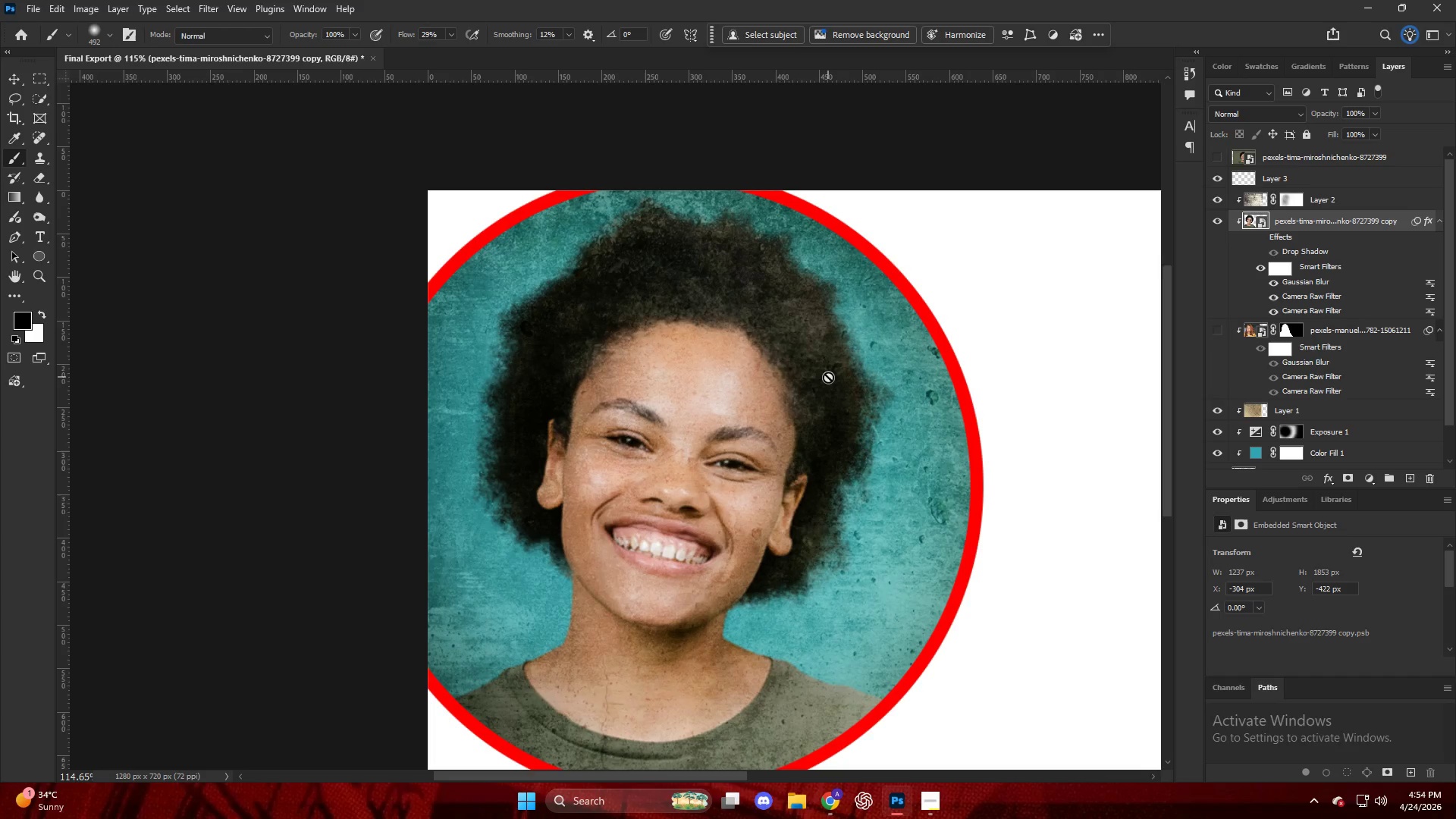 
left_click([1370, 485])
 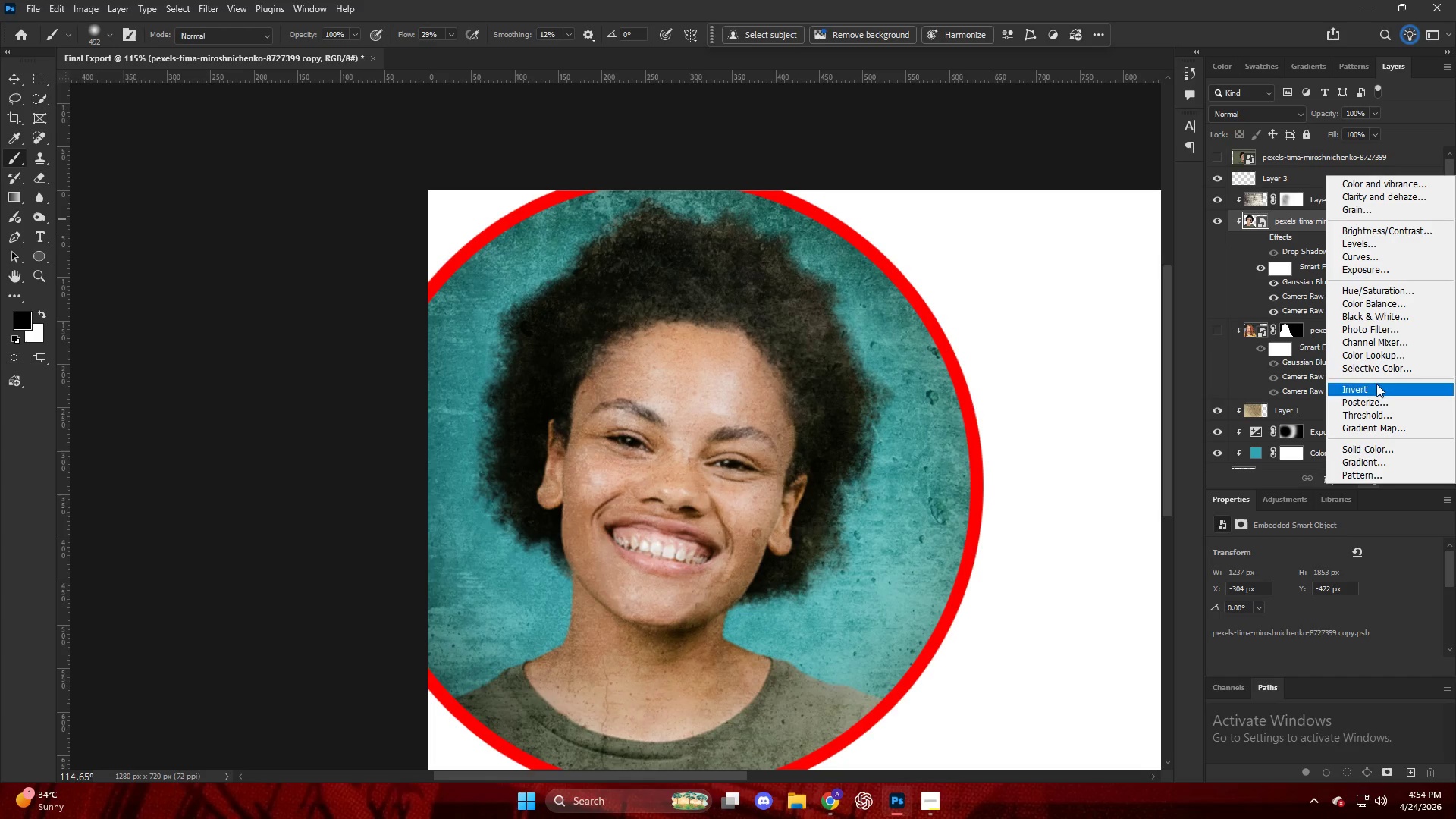 
left_click([1378, 369])
 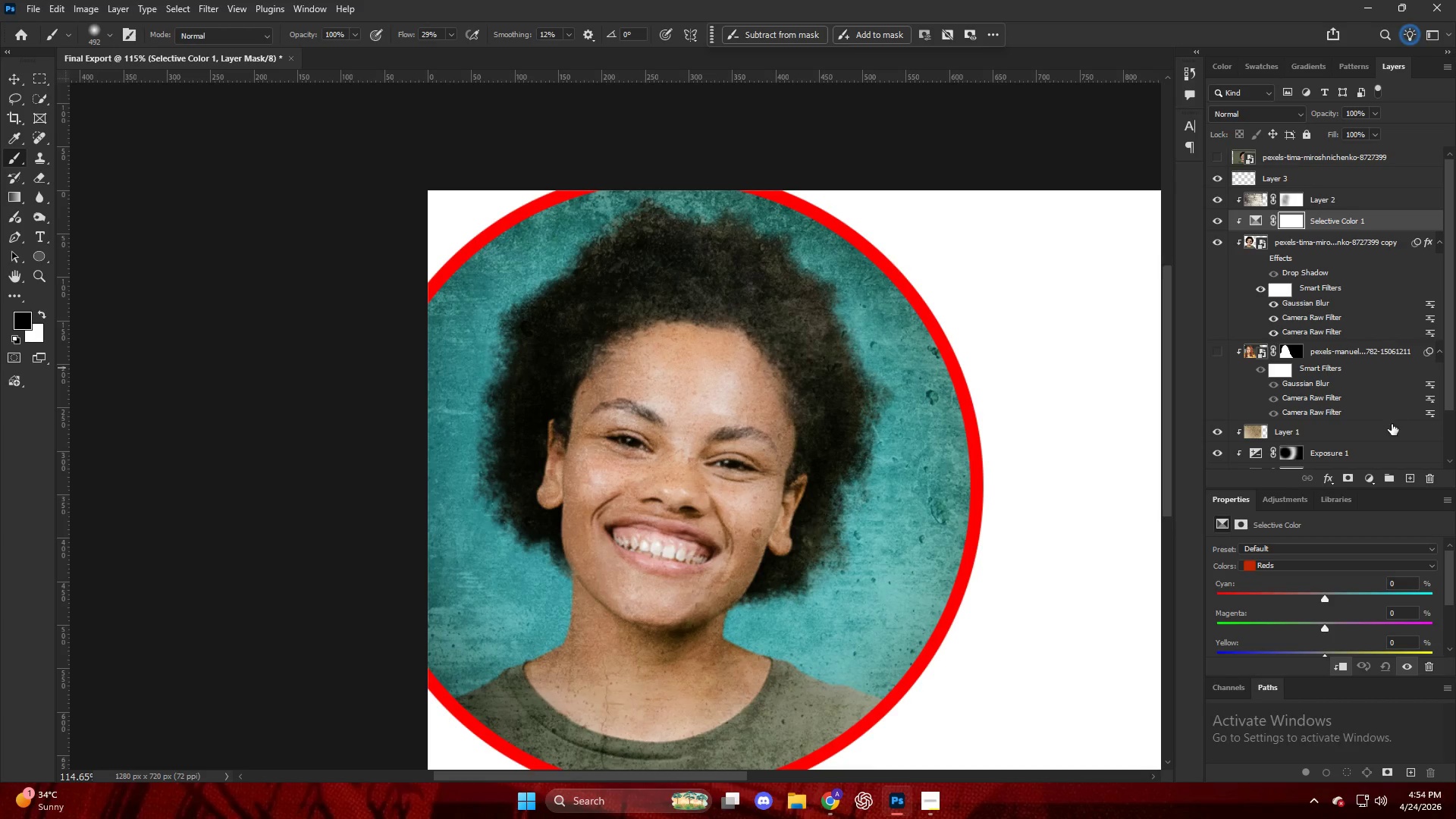 
scroll: coordinate [1344, 552], scroll_direction: down, amount: 2.0
 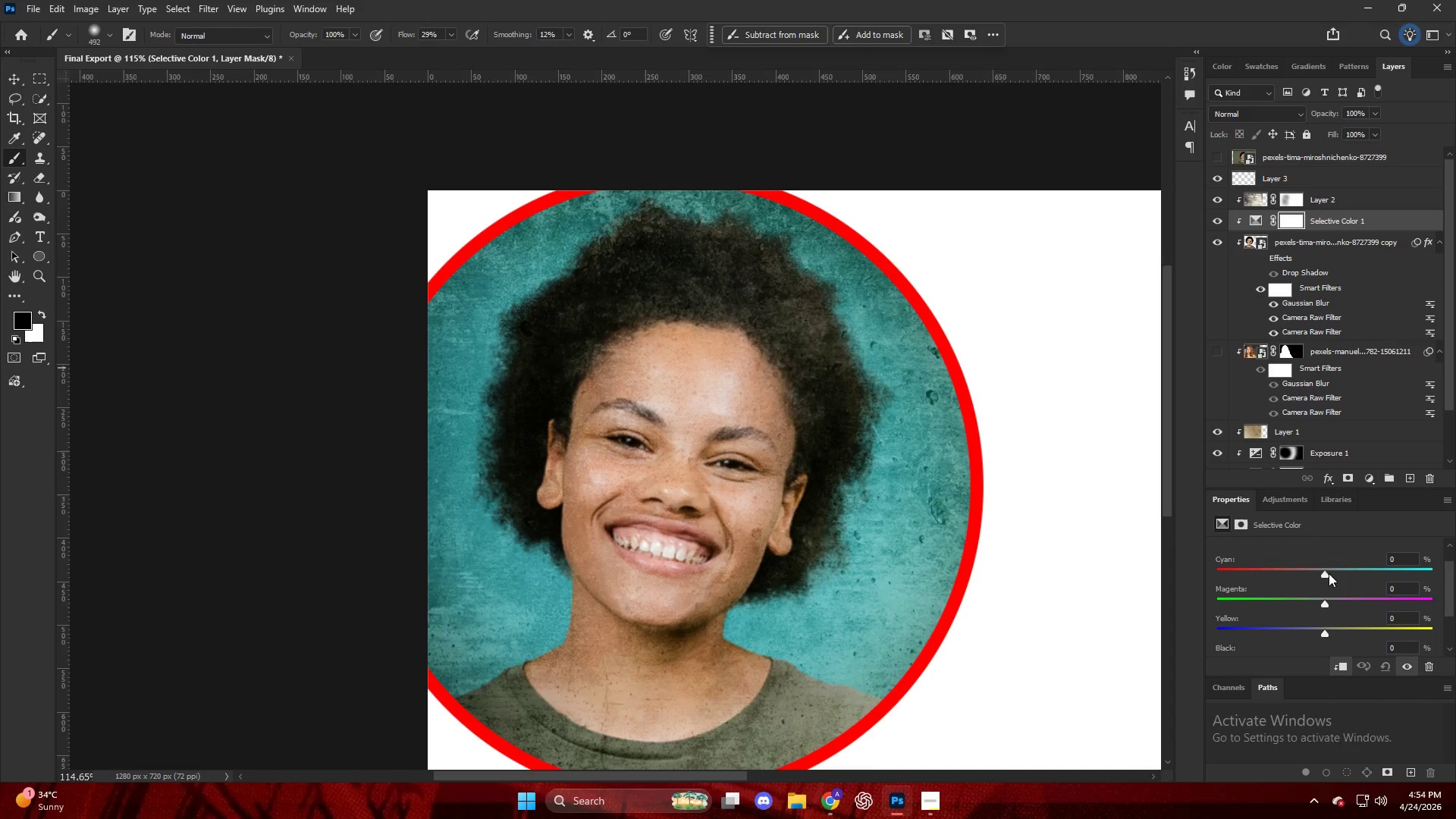 
left_click_drag(start_coordinate=[1313, 573], to_coordinate=[1269, 576])
 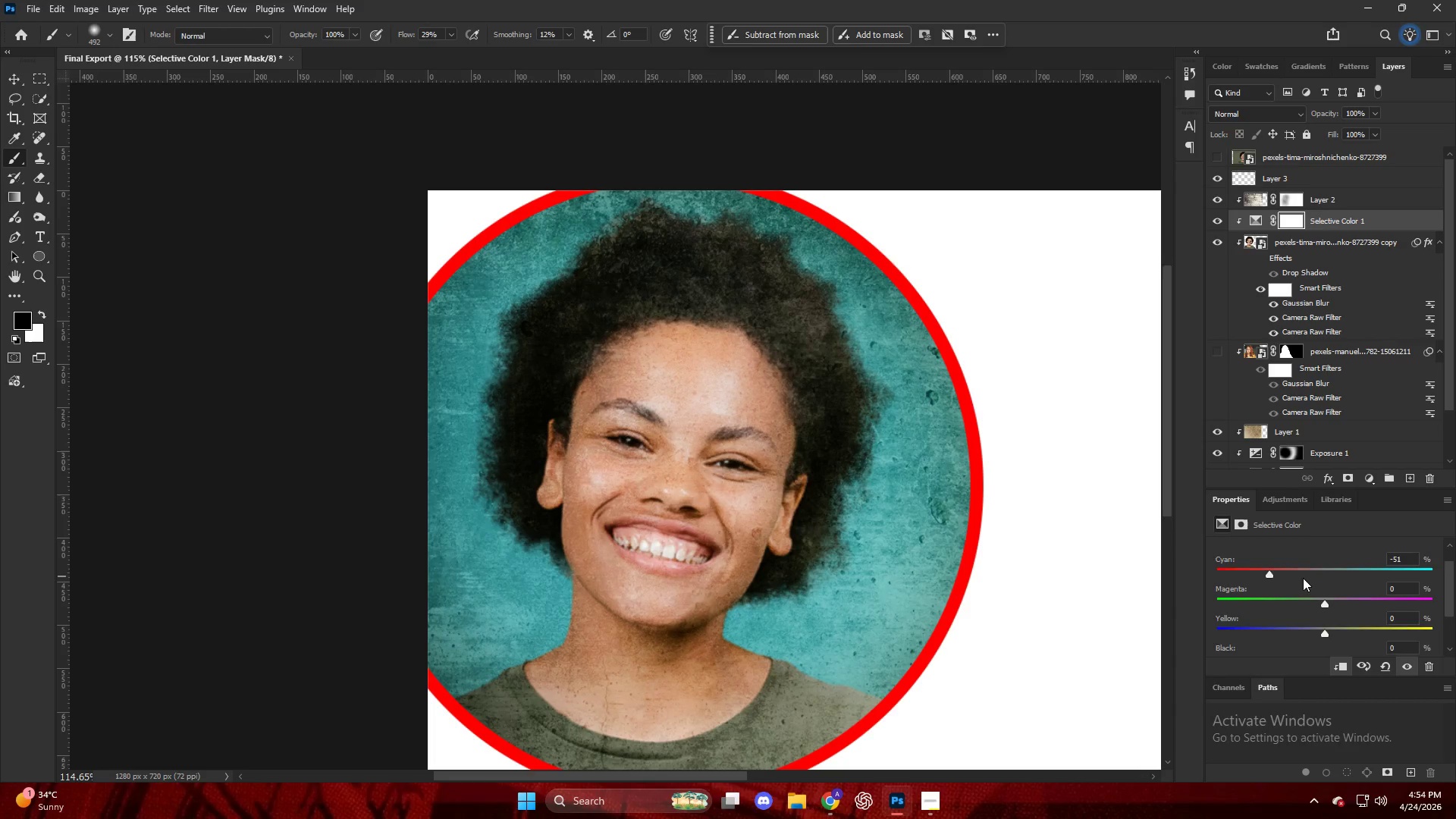 
scroll: coordinate [1360, 592], scroll_direction: down, amount: 2.0
 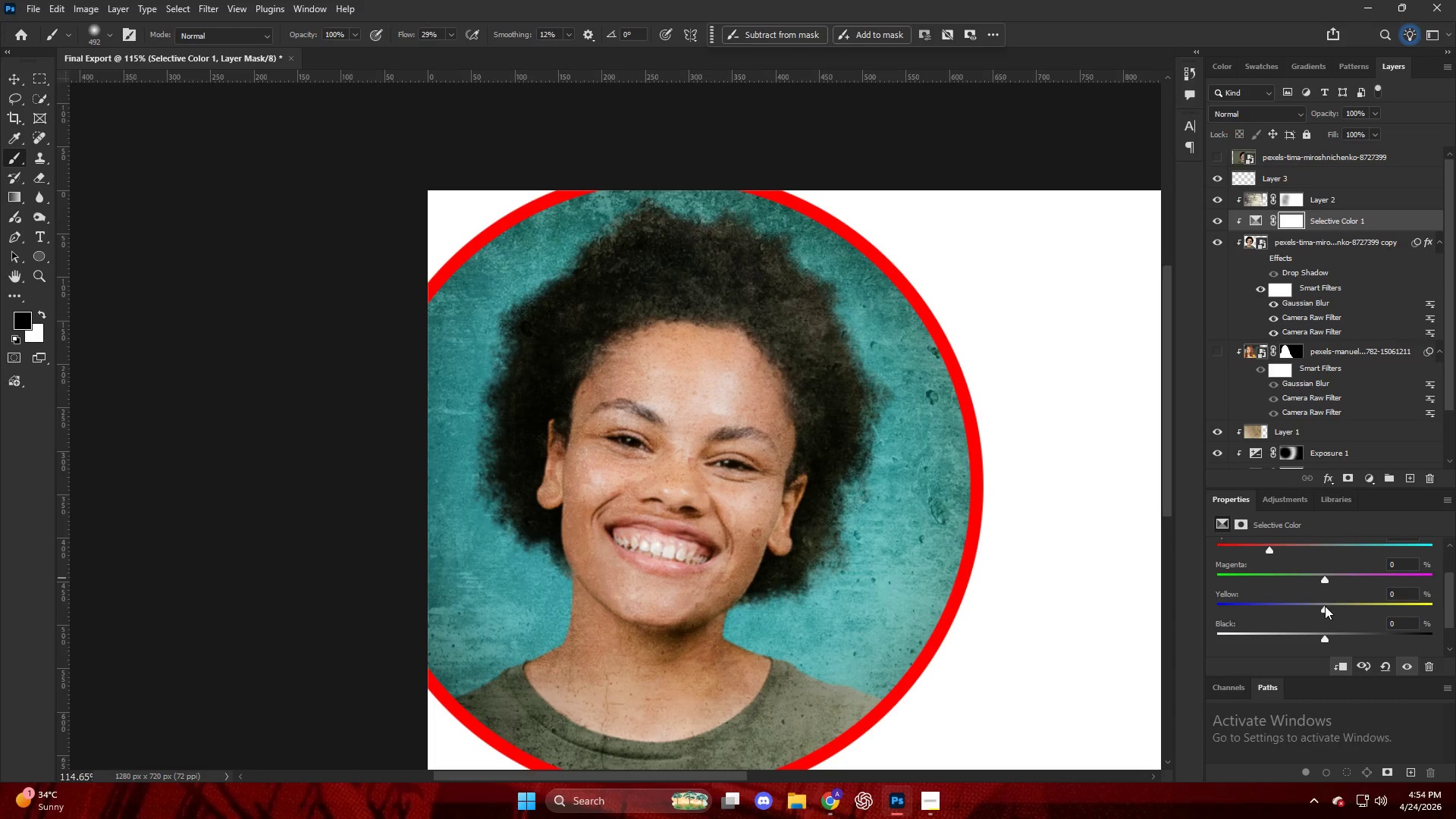 
left_click_drag(start_coordinate=[1326, 606], to_coordinate=[1384, 613])
 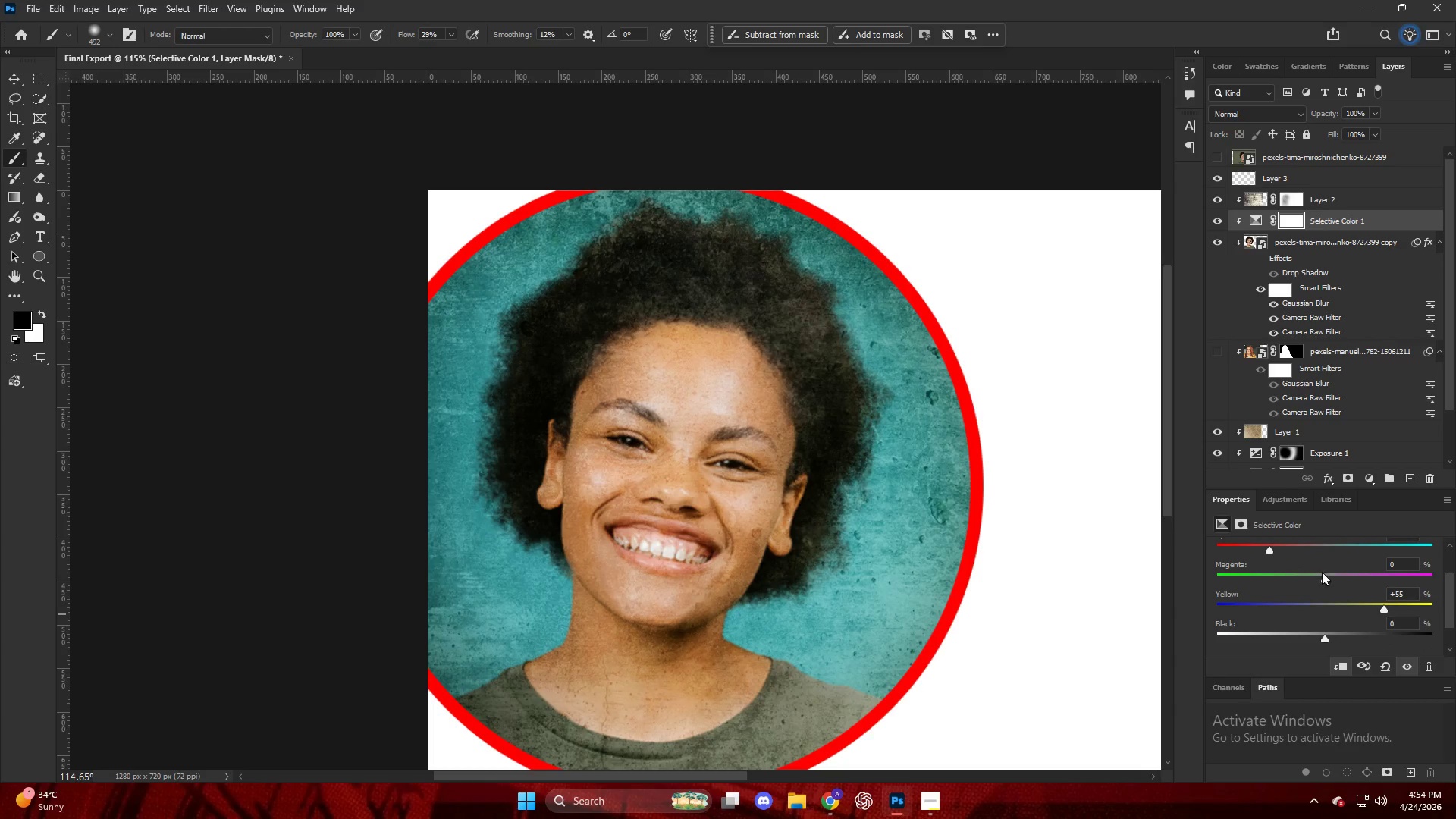 
left_click_drag(start_coordinate=[1327, 573], to_coordinate=[1363, 584])
 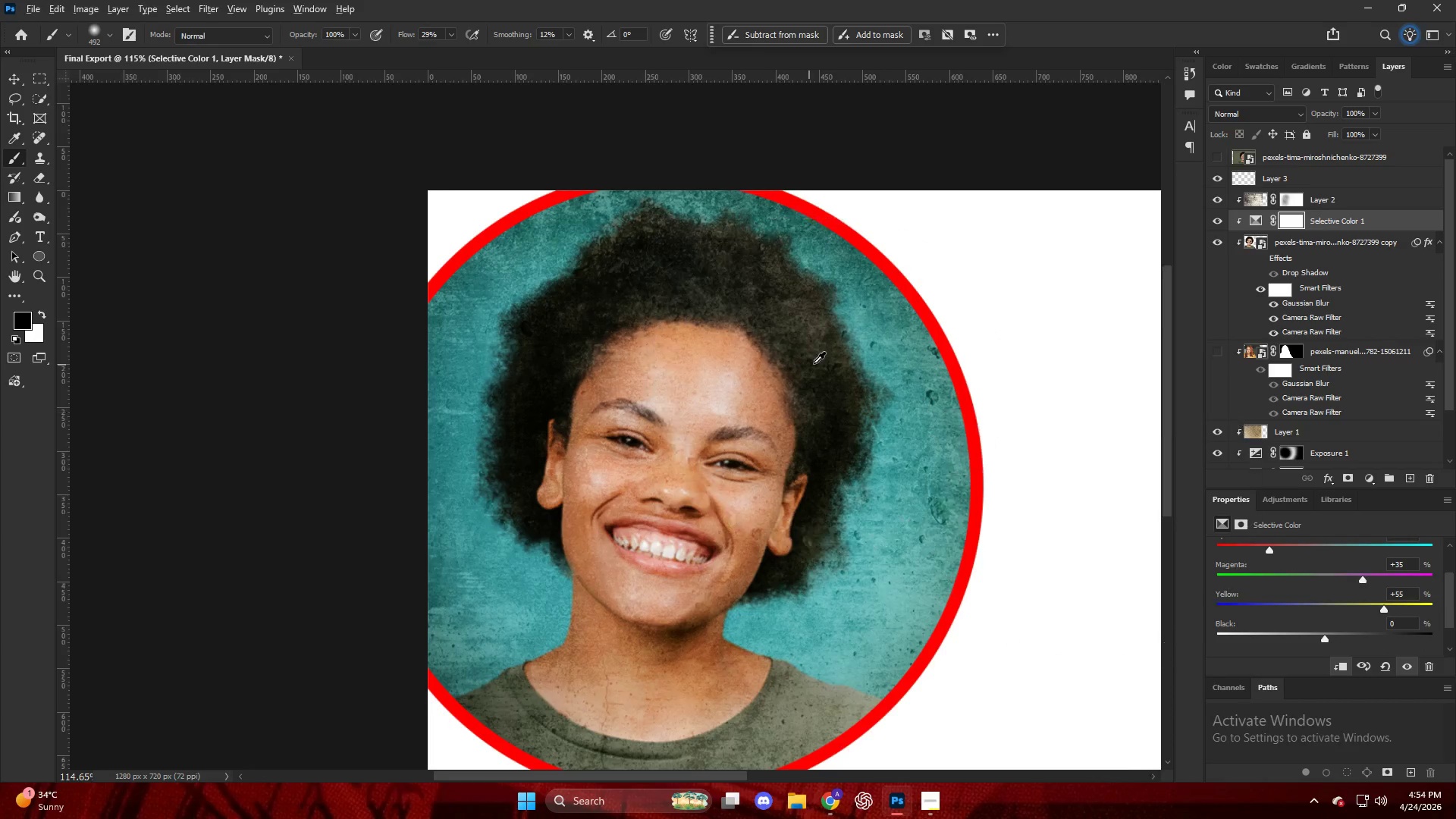 
hold_key(key=AltLeft, duration=0.38)
hold_key(key=AltLeft, duration=0.44)
scroll: coordinate [1309, 508], scroll_direction: down, amount: 4.0
 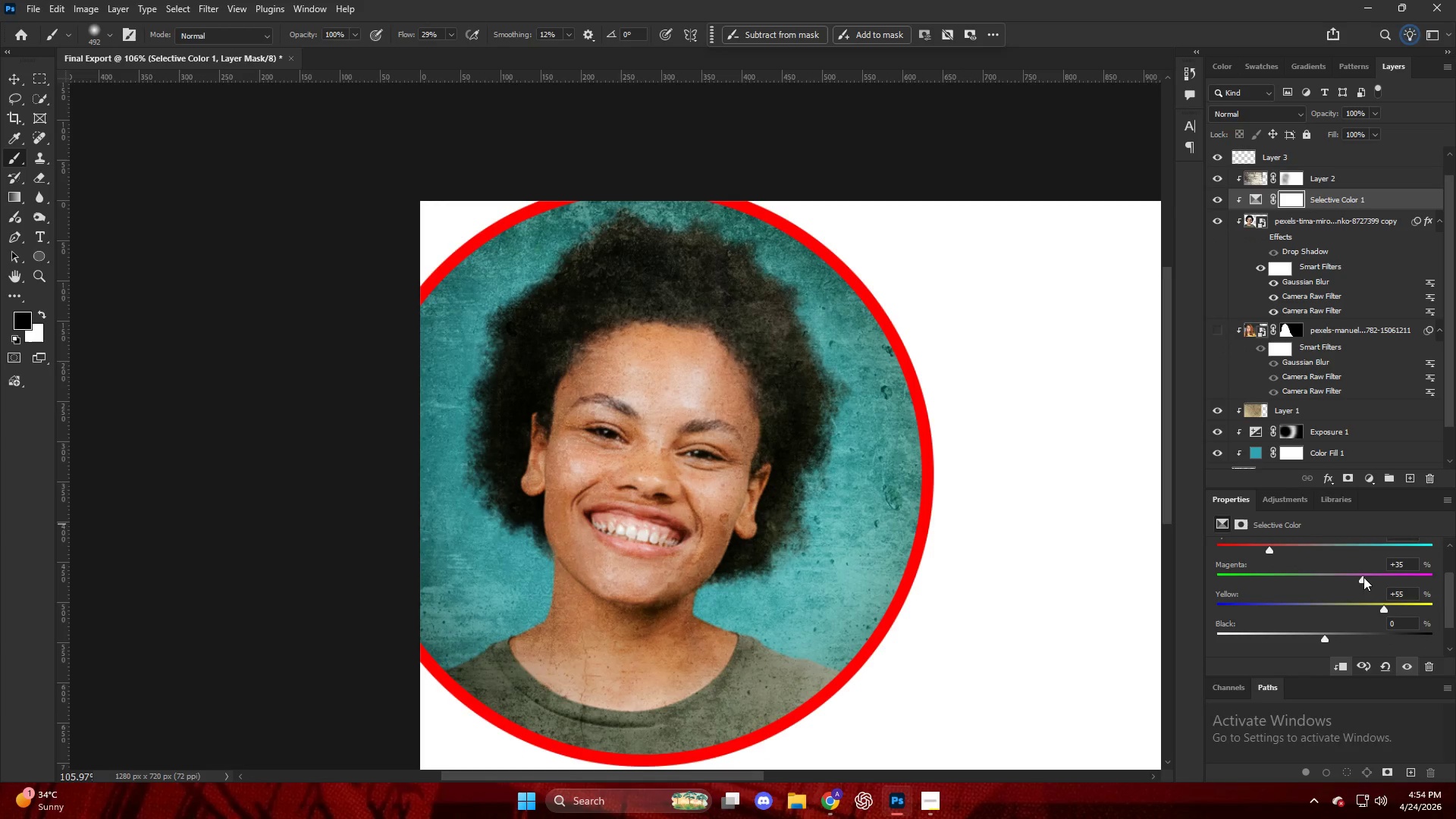 
left_click_drag(start_coordinate=[1361, 576], to_coordinate=[1370, 579])
 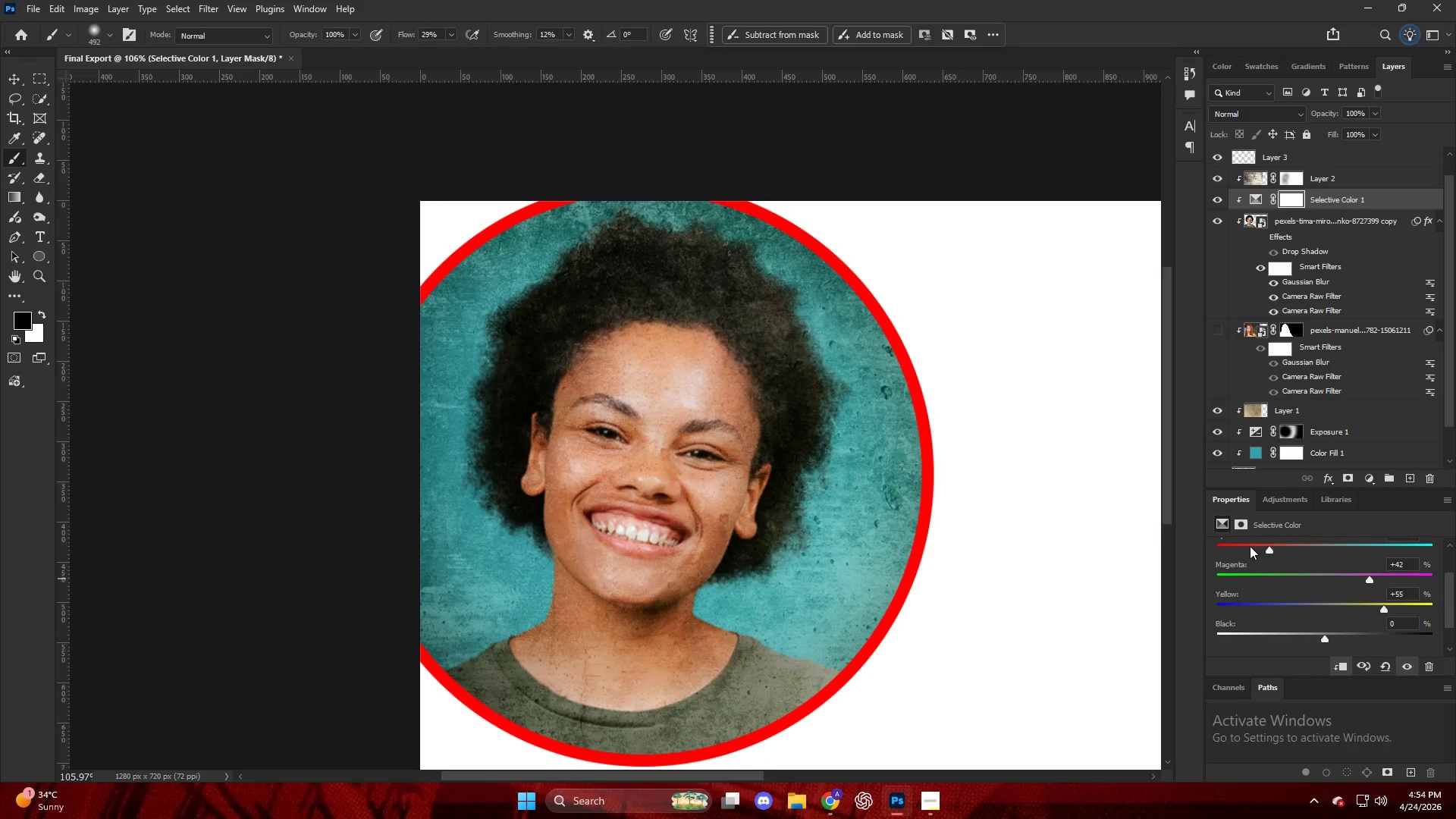 
left_click_drag(start_coordinate=[1276, 550], to_coordinate=[1255, 555])
 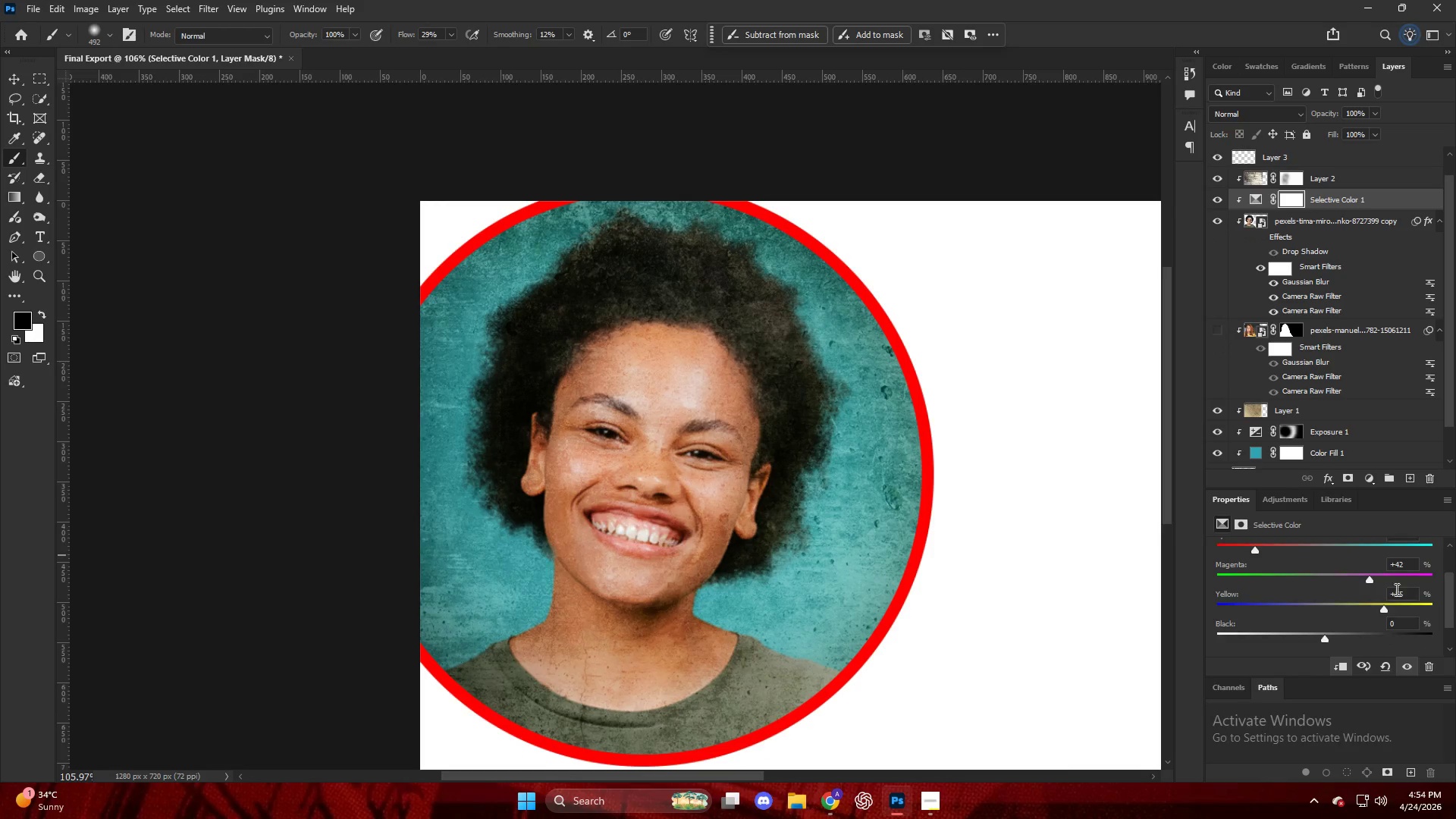 
scroll: coordinate [1386, 591], scroll_direction: down, amount: 3.0
 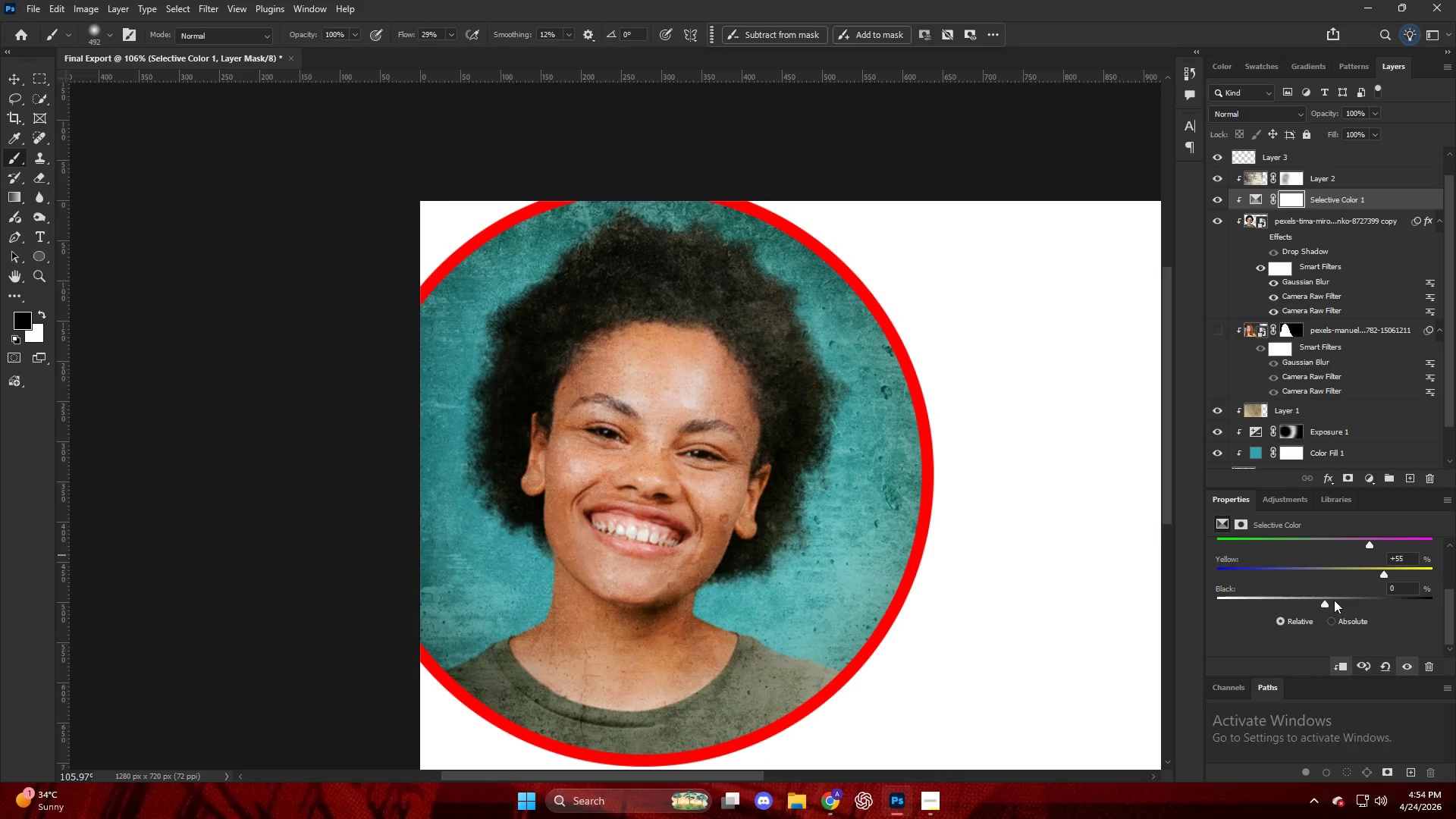 
left_click_drag(start_coordinate=[1331, 599], to_coordinate=[1350, 607])
 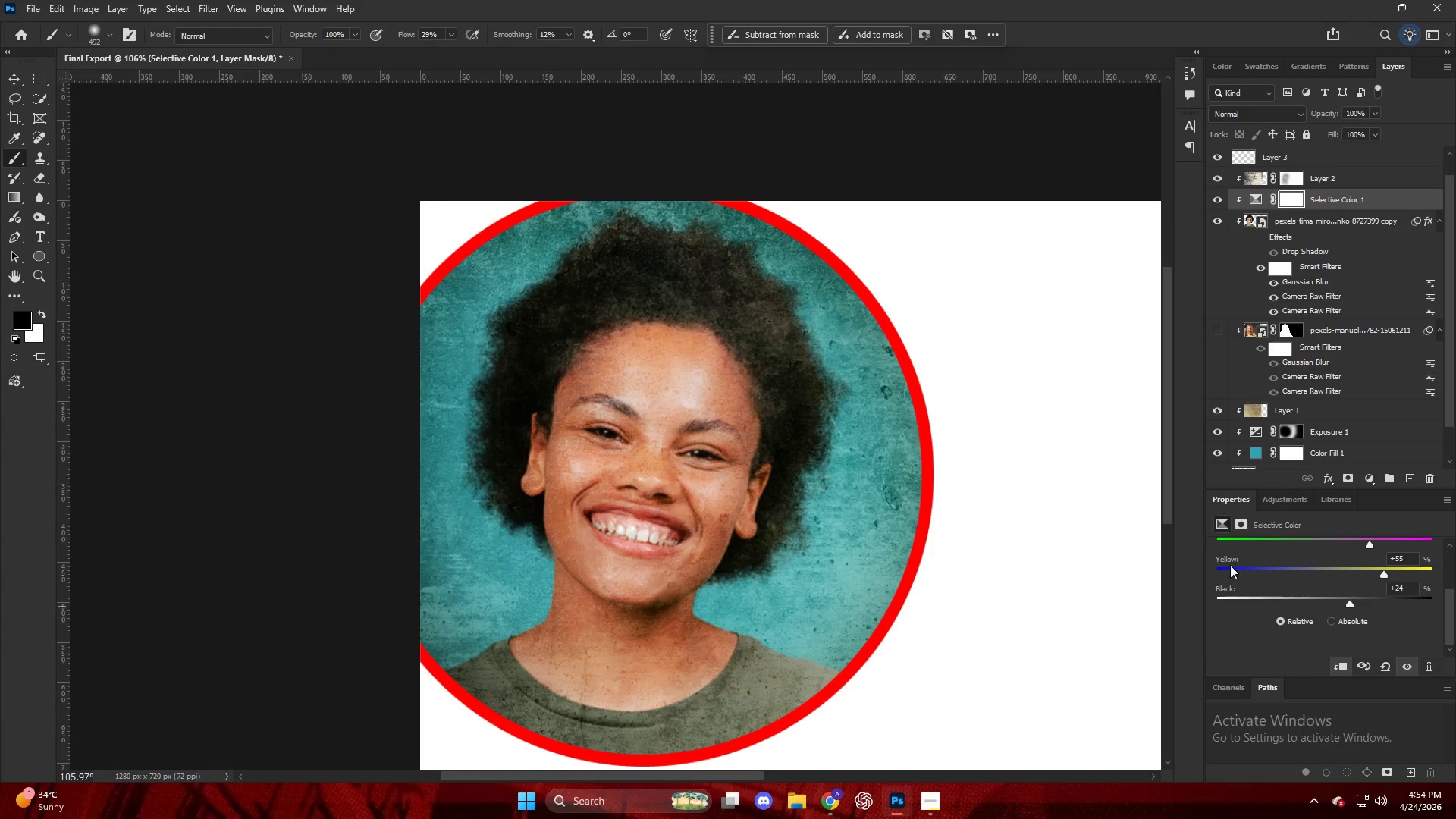 
key(Alt+AltLeft)
 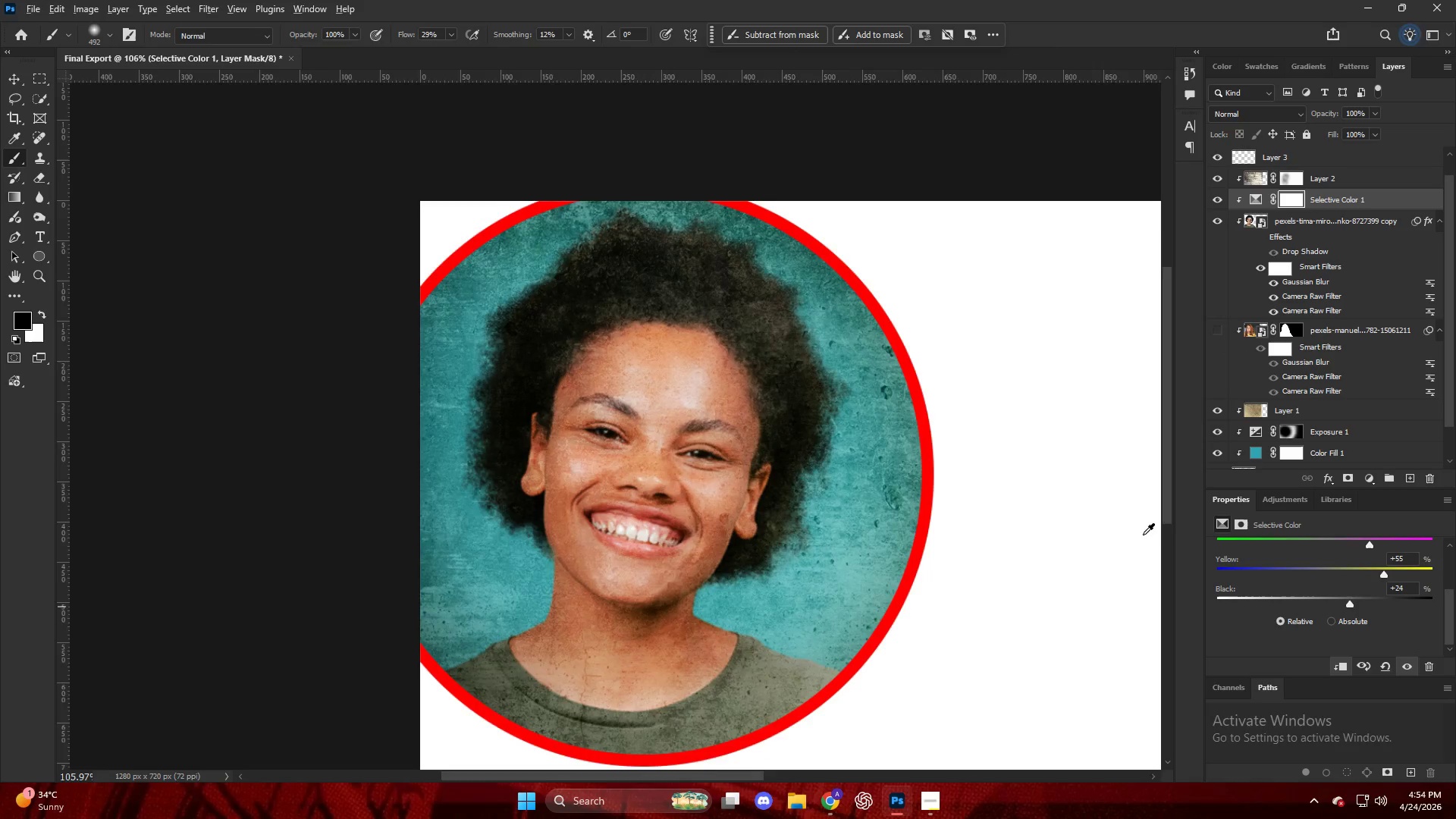 
key(Alt+AltLeft)
 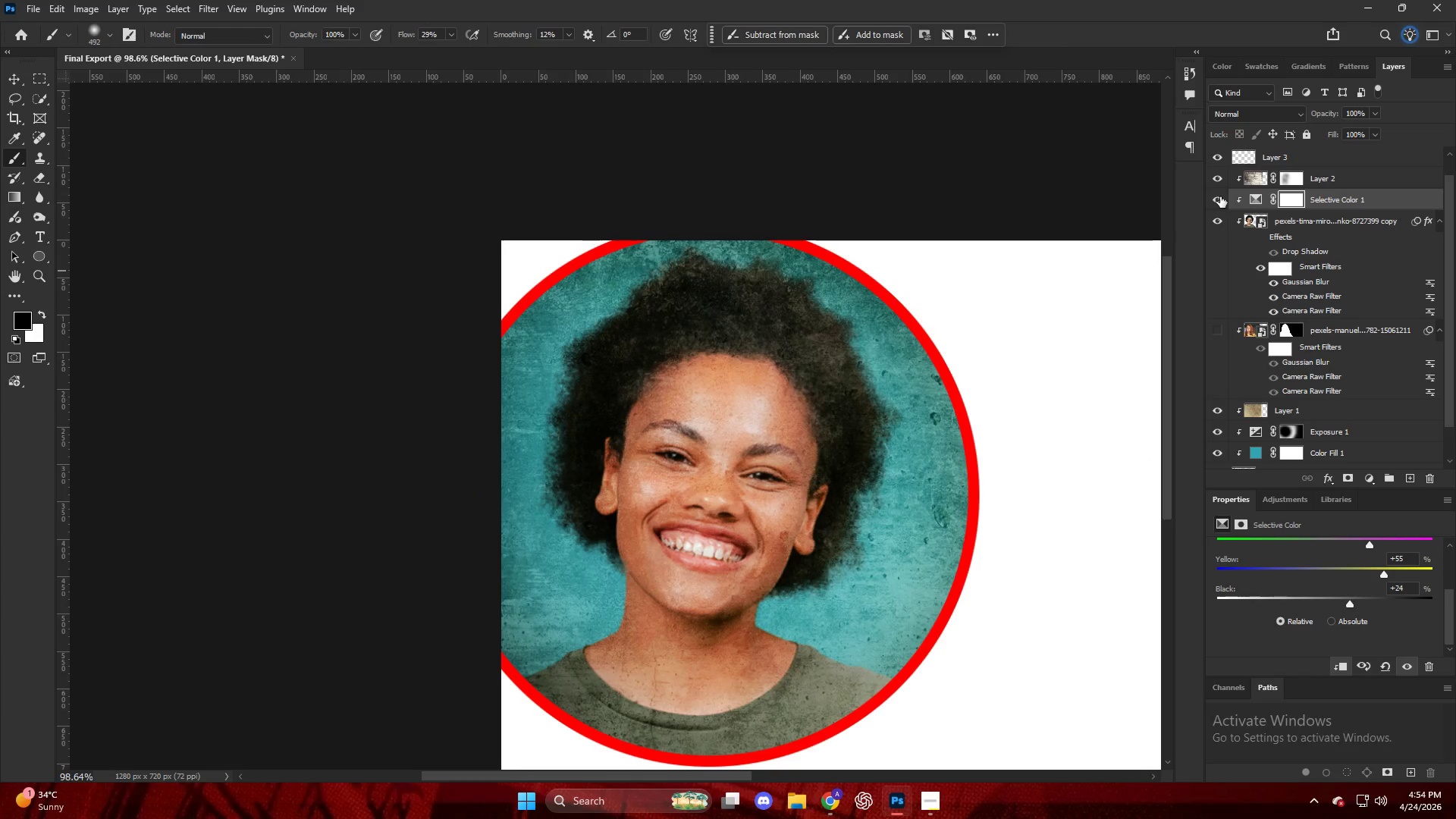 
scroll: coordinate [799, 450], scroll_direction: down, amount: 1.0
 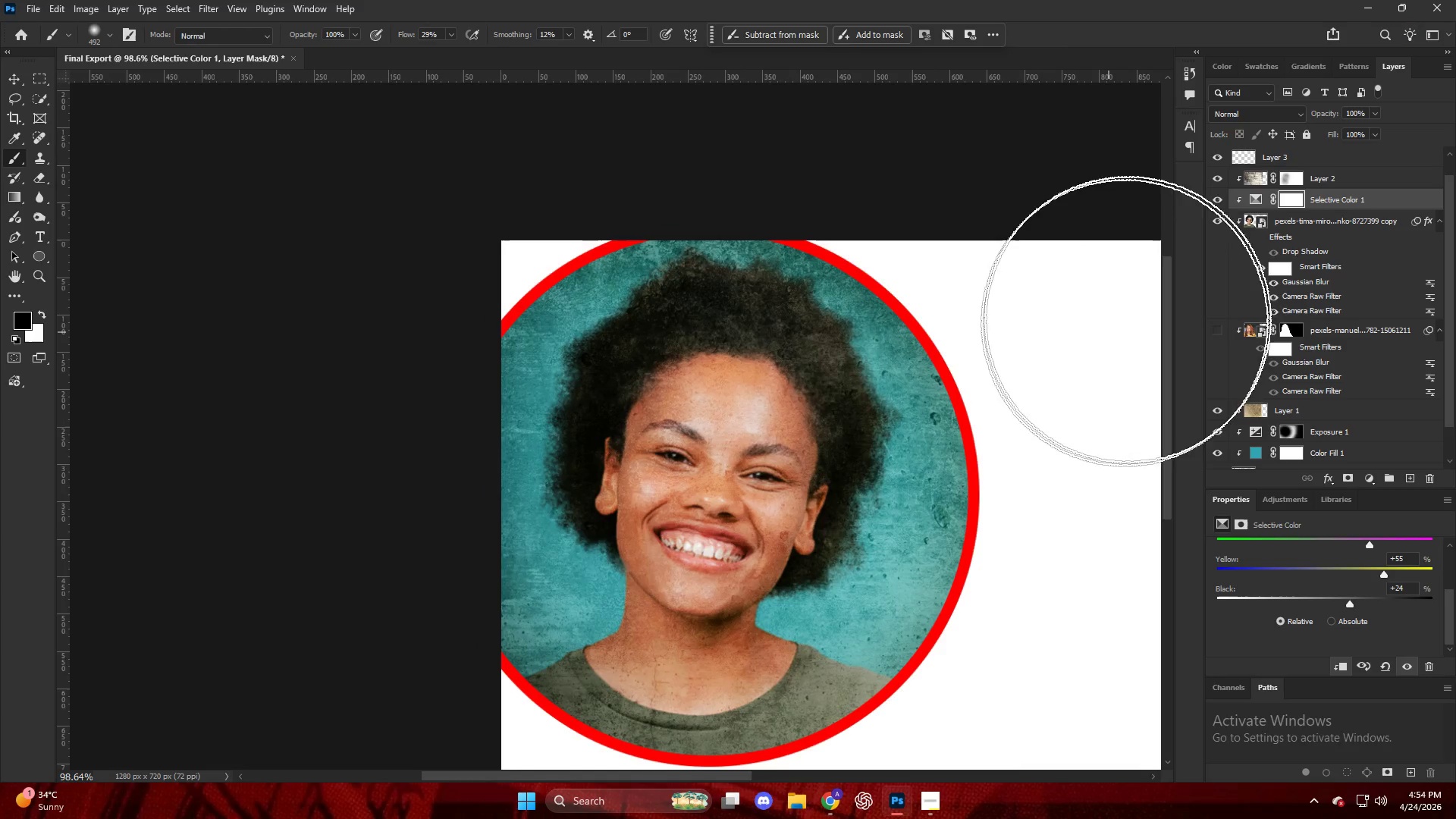 
double_click([1220, 195])
 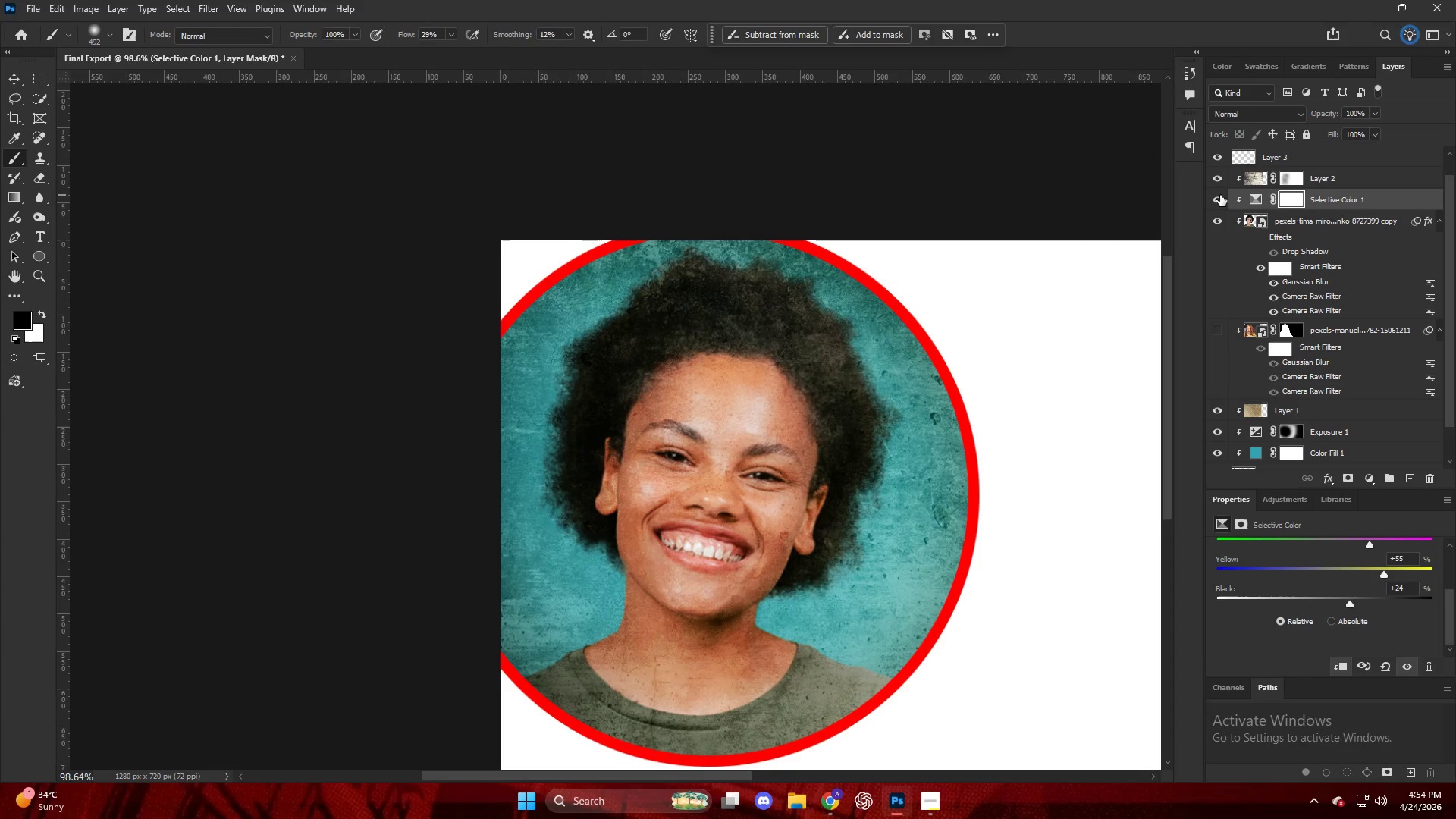 
hold_key(key=AltLeft, duration=0.47)
 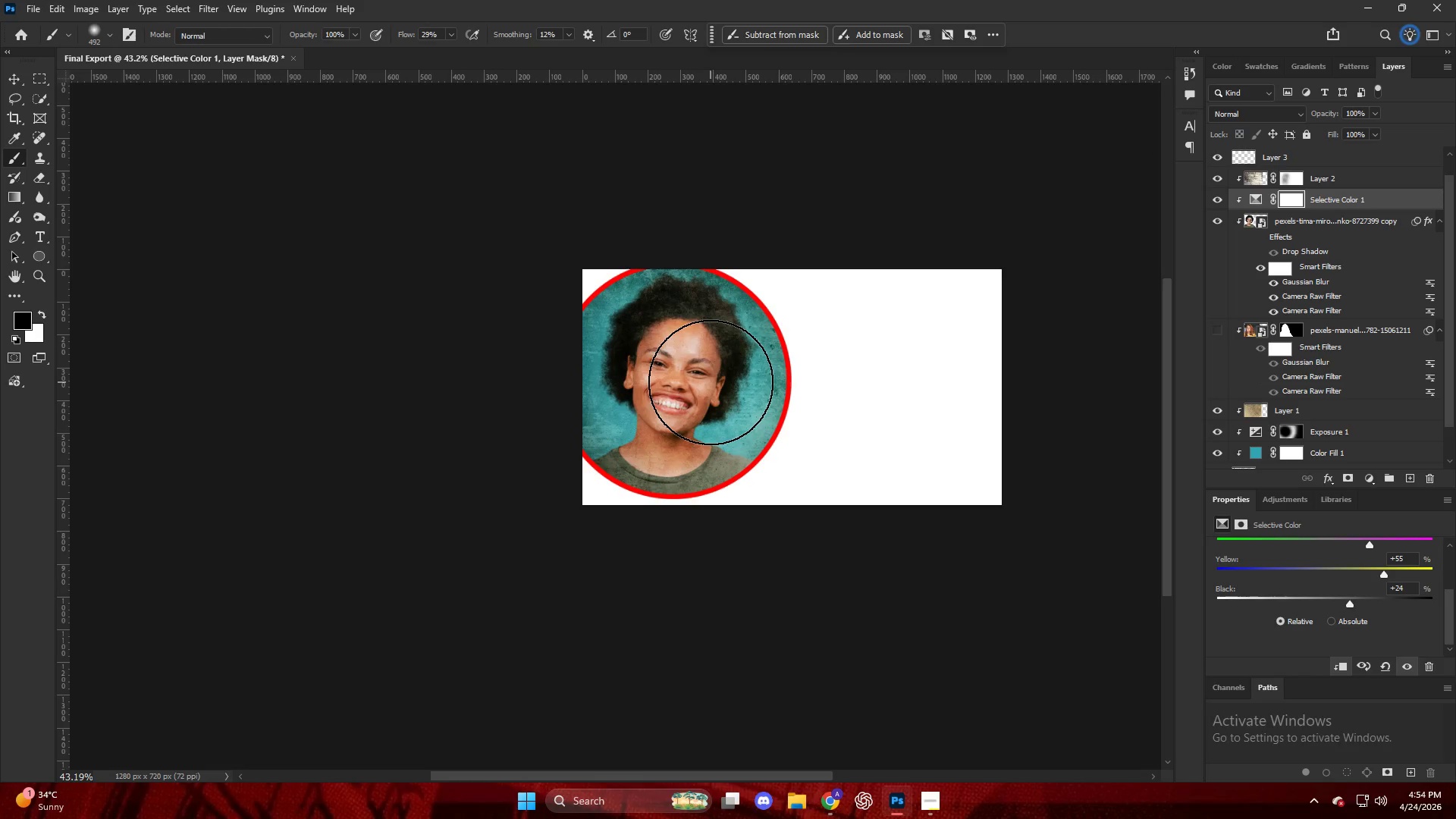 
hold_key(key=AltLeft, duration=0.64)
 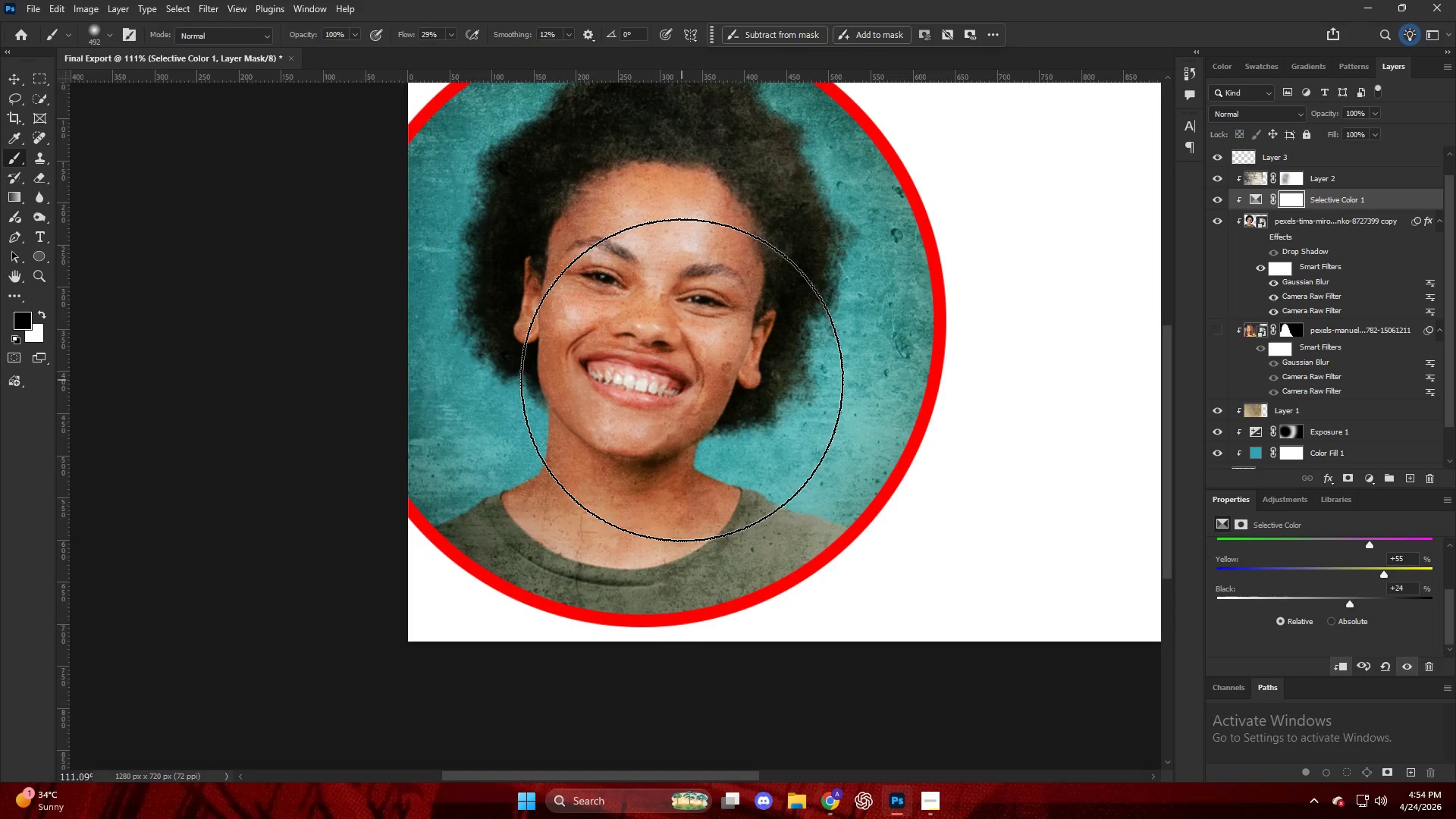 
key(Alt+AltLeft)
 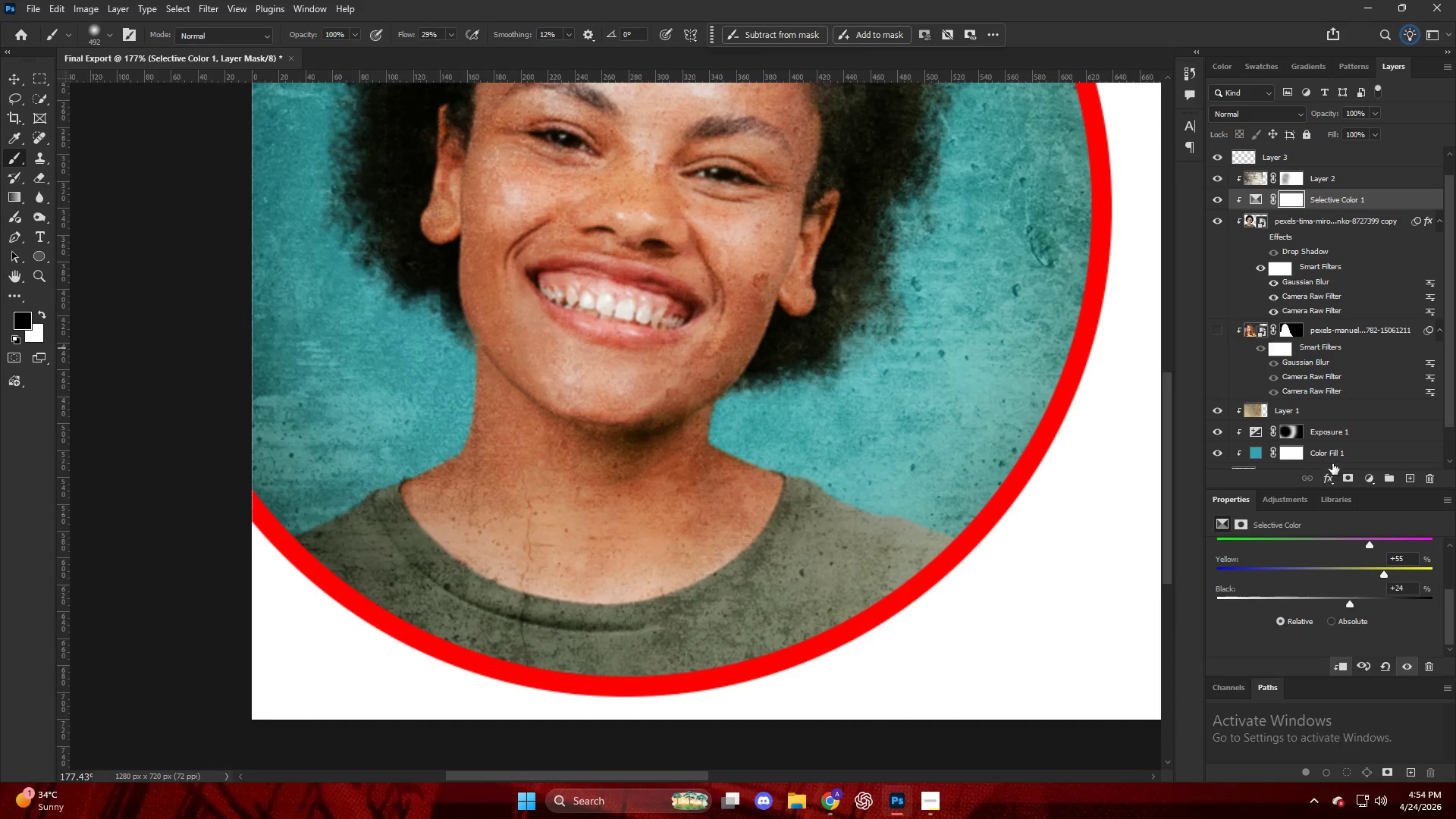 
scroll: coordinate [679, 405], scroll_direction: down, amount: 8.0
 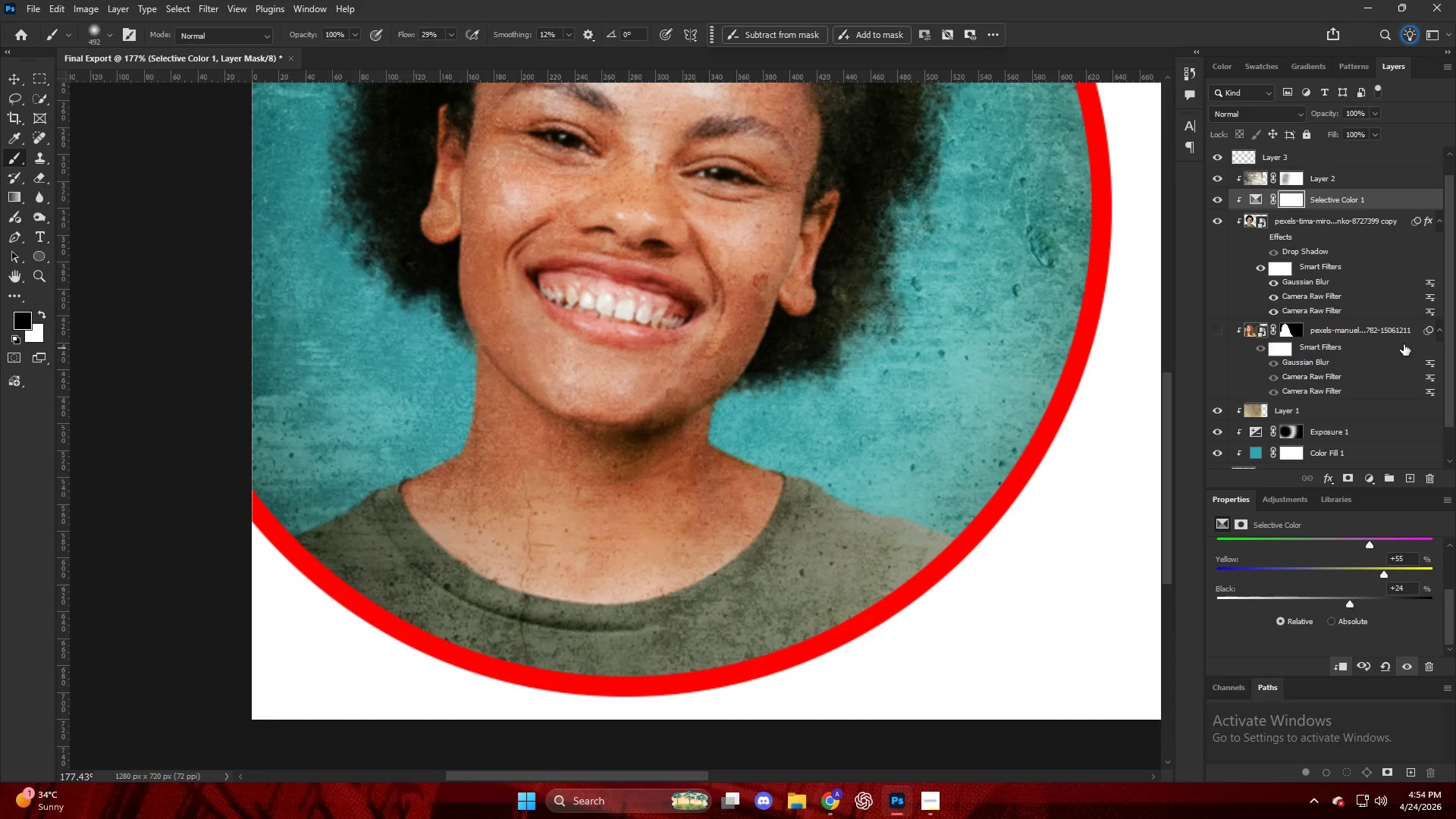 
left_click([1373, 481])
 